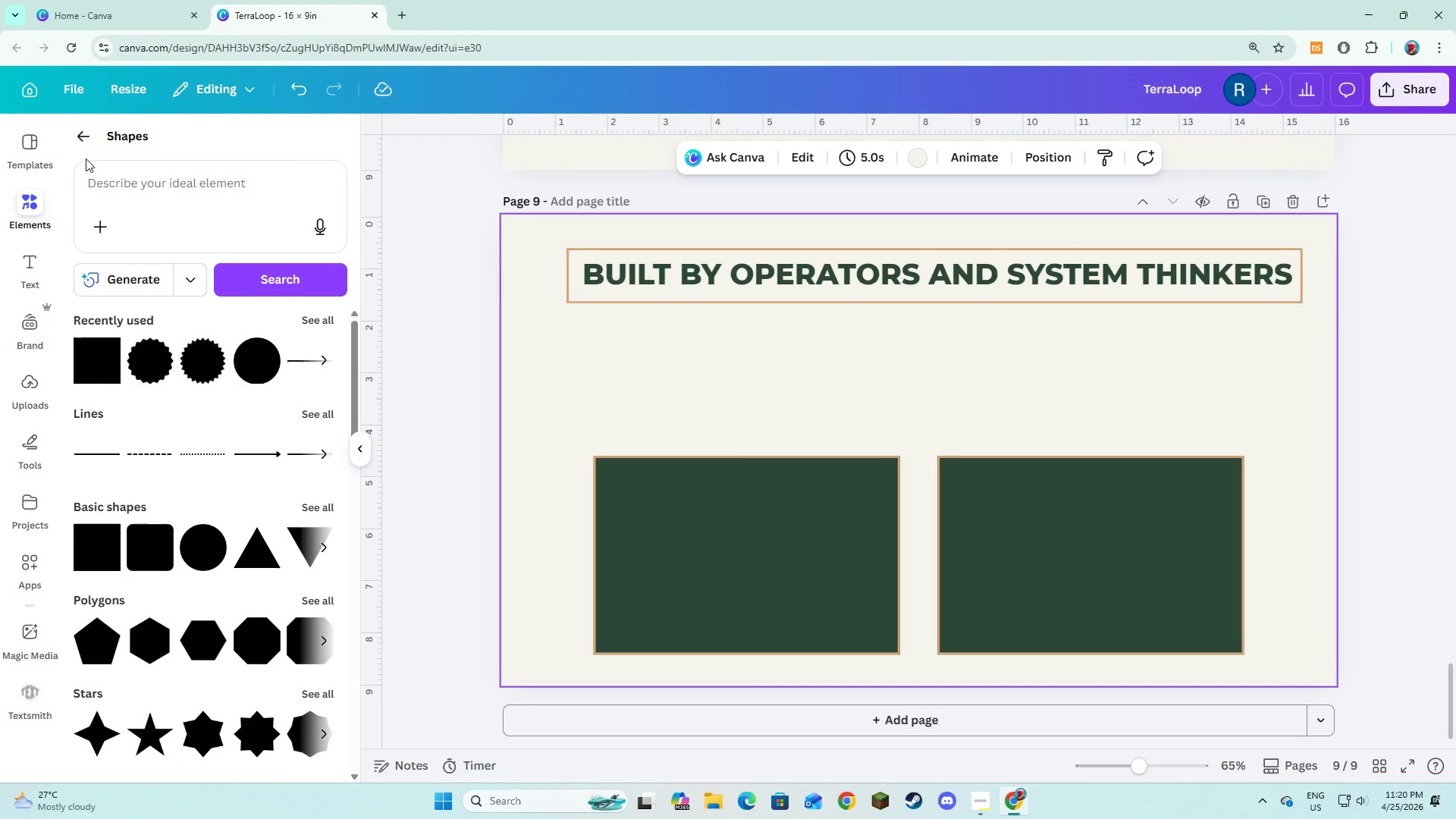 
left_click([86, 149])
 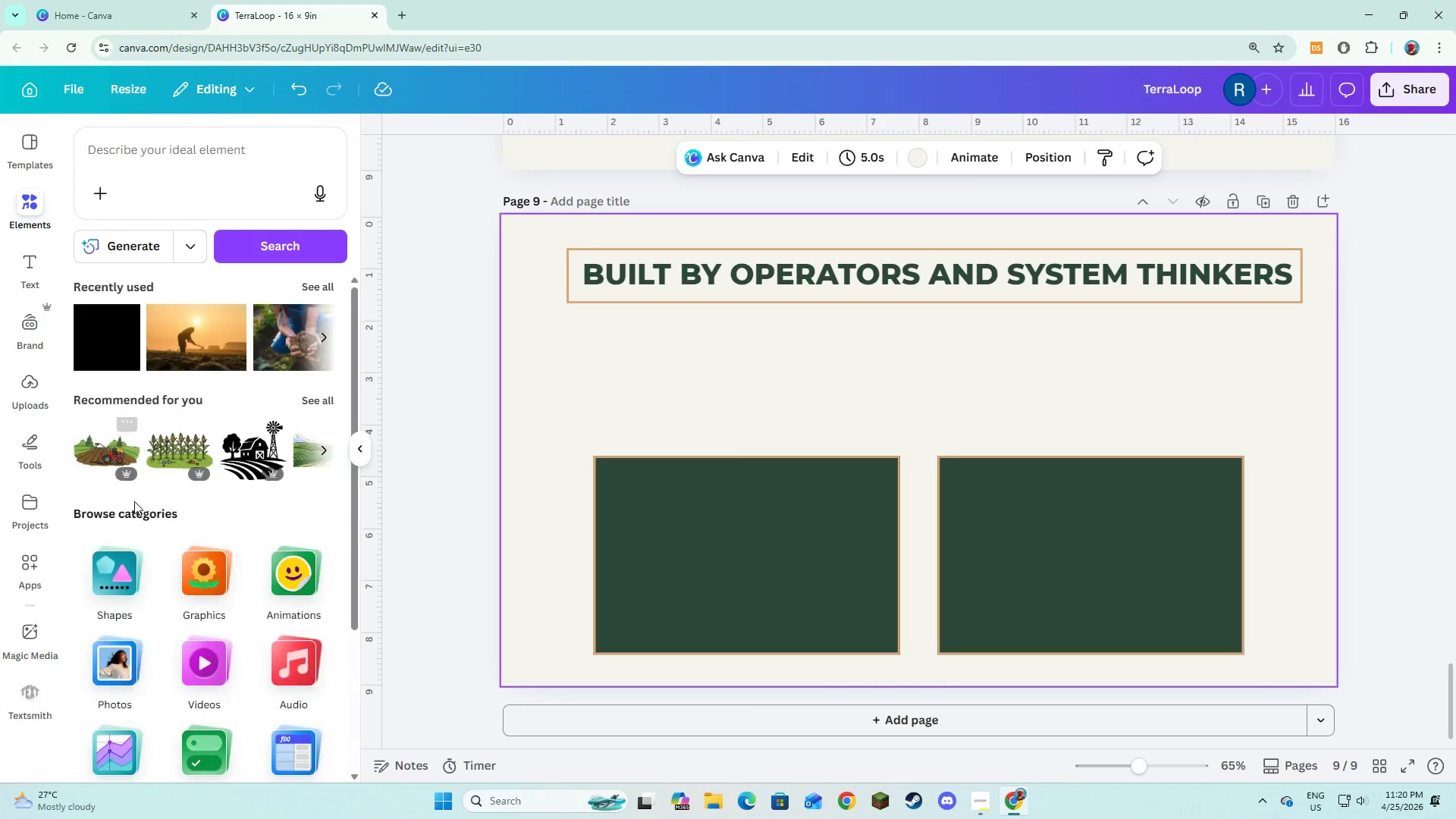 
scroll: coordinate [138, 506], scroll_direction: down, amount: 2.0
 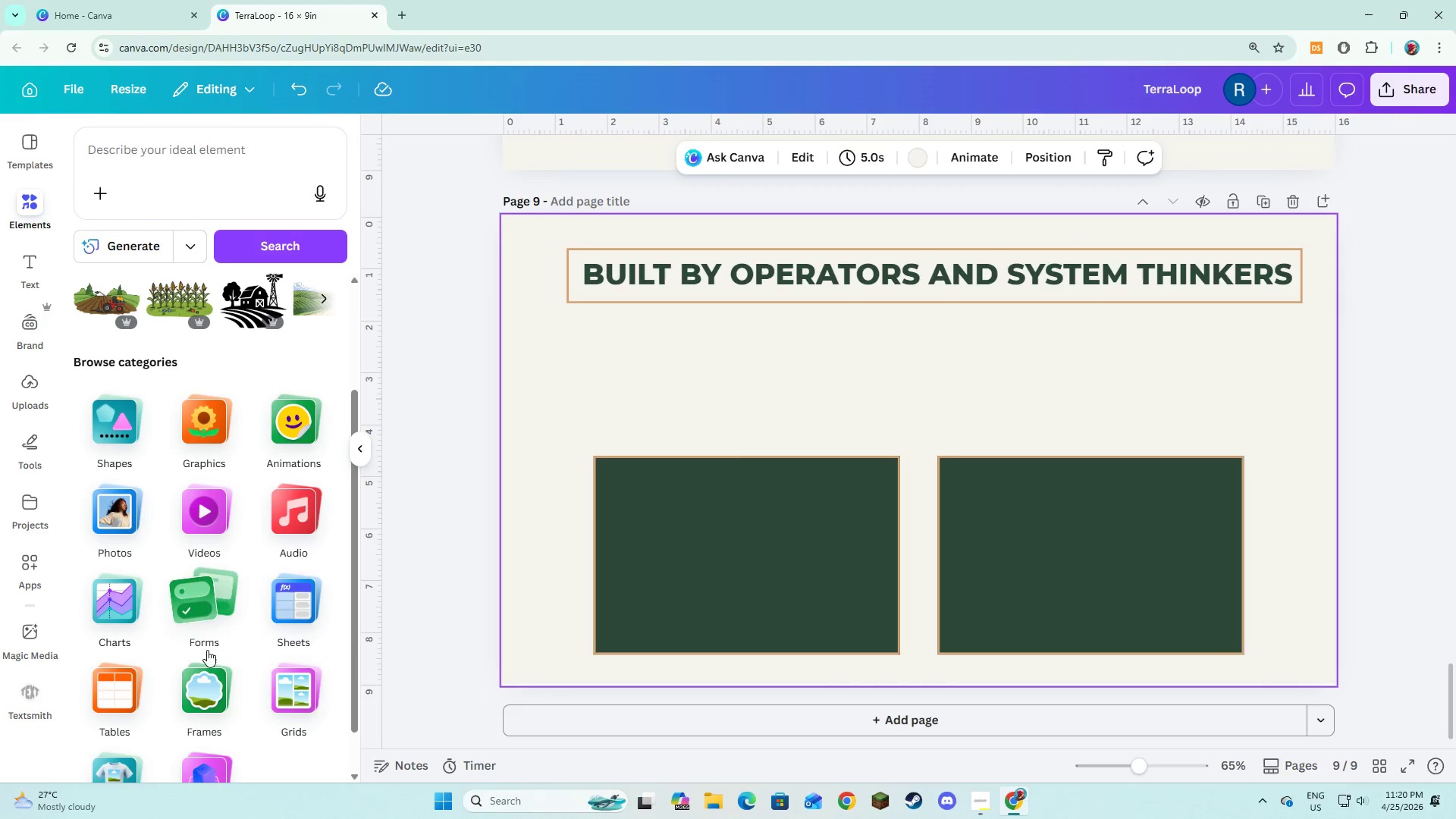 
left_click([209, 671])
 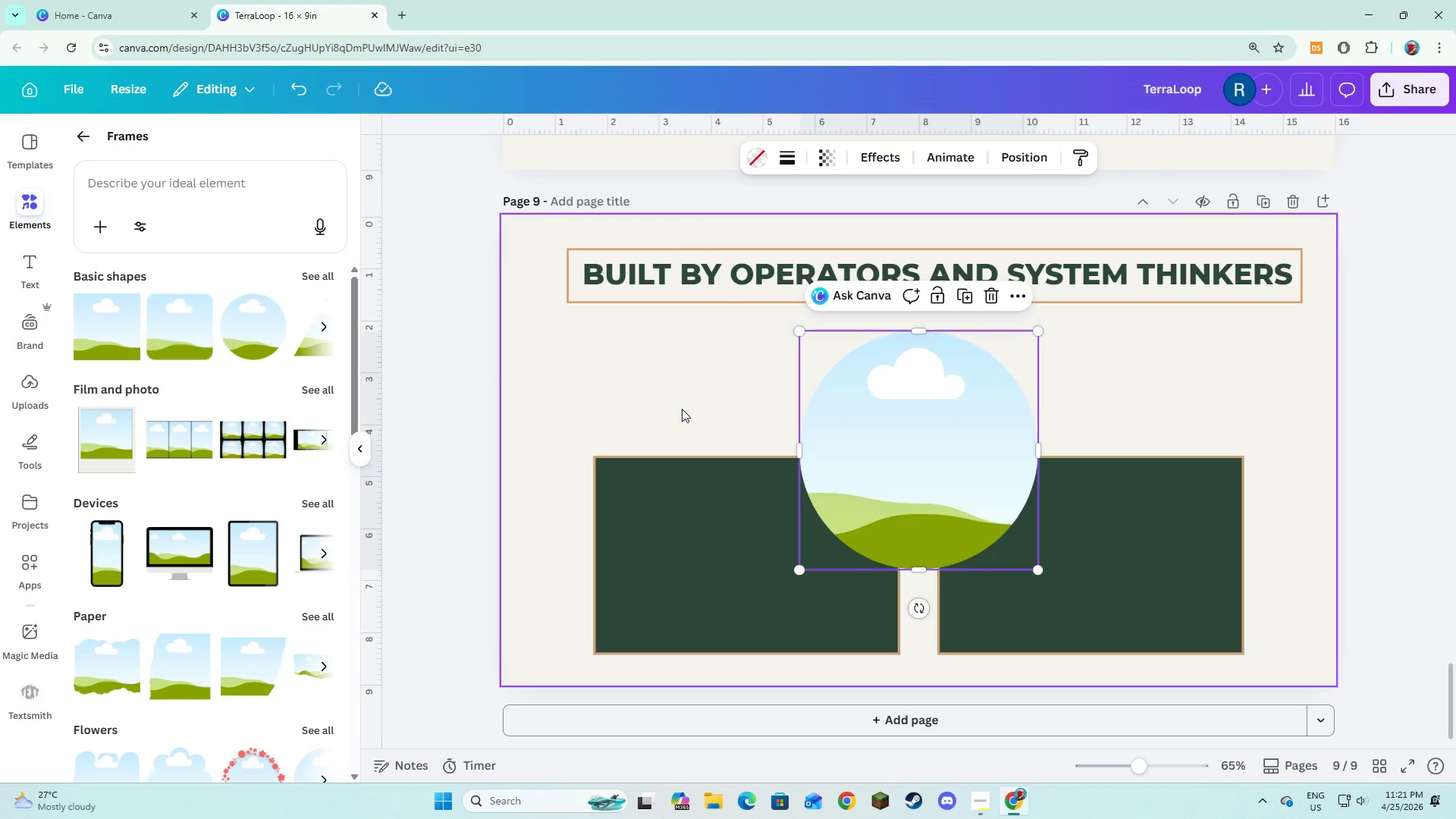 
left_click_drag(start_coordinate=[918, 463], to_coordinate=[739, 435])
 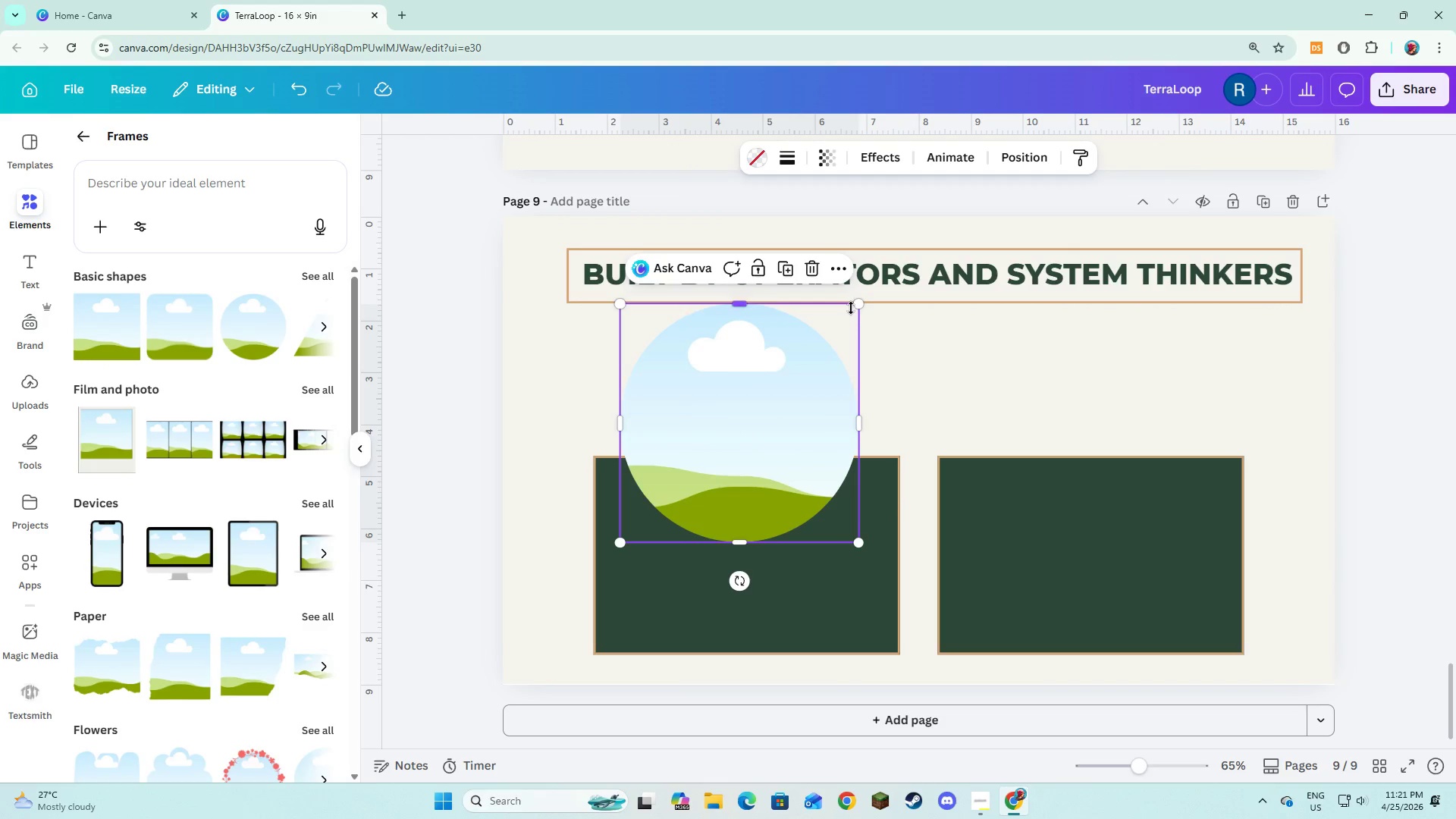 
left_click_drag(start_coordinate=[852, 306], to_coordinate=[795, 400])
 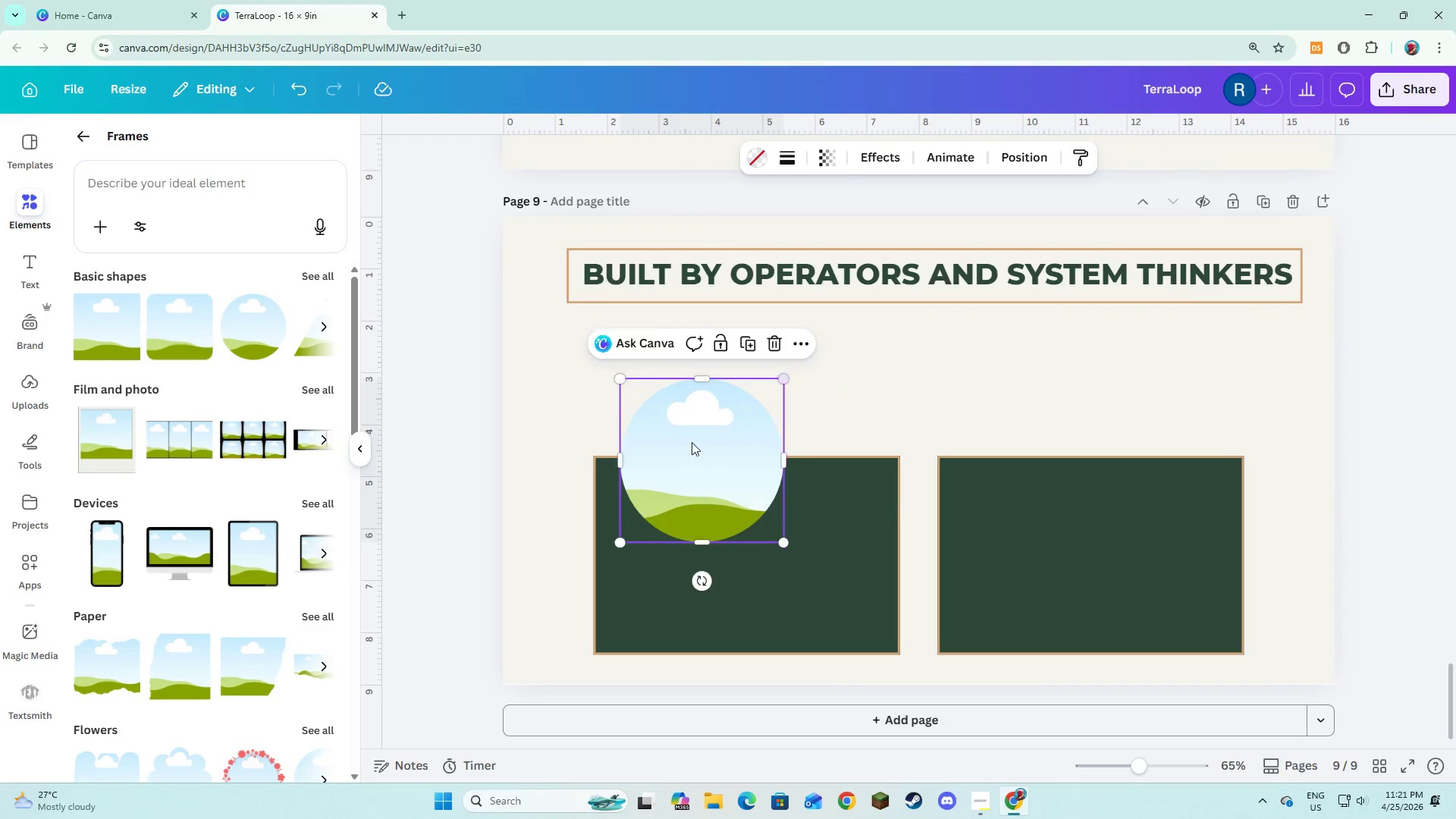 
left_click_drag(start_coordinate=[692, 444], to_coordinate=[742, 410])
 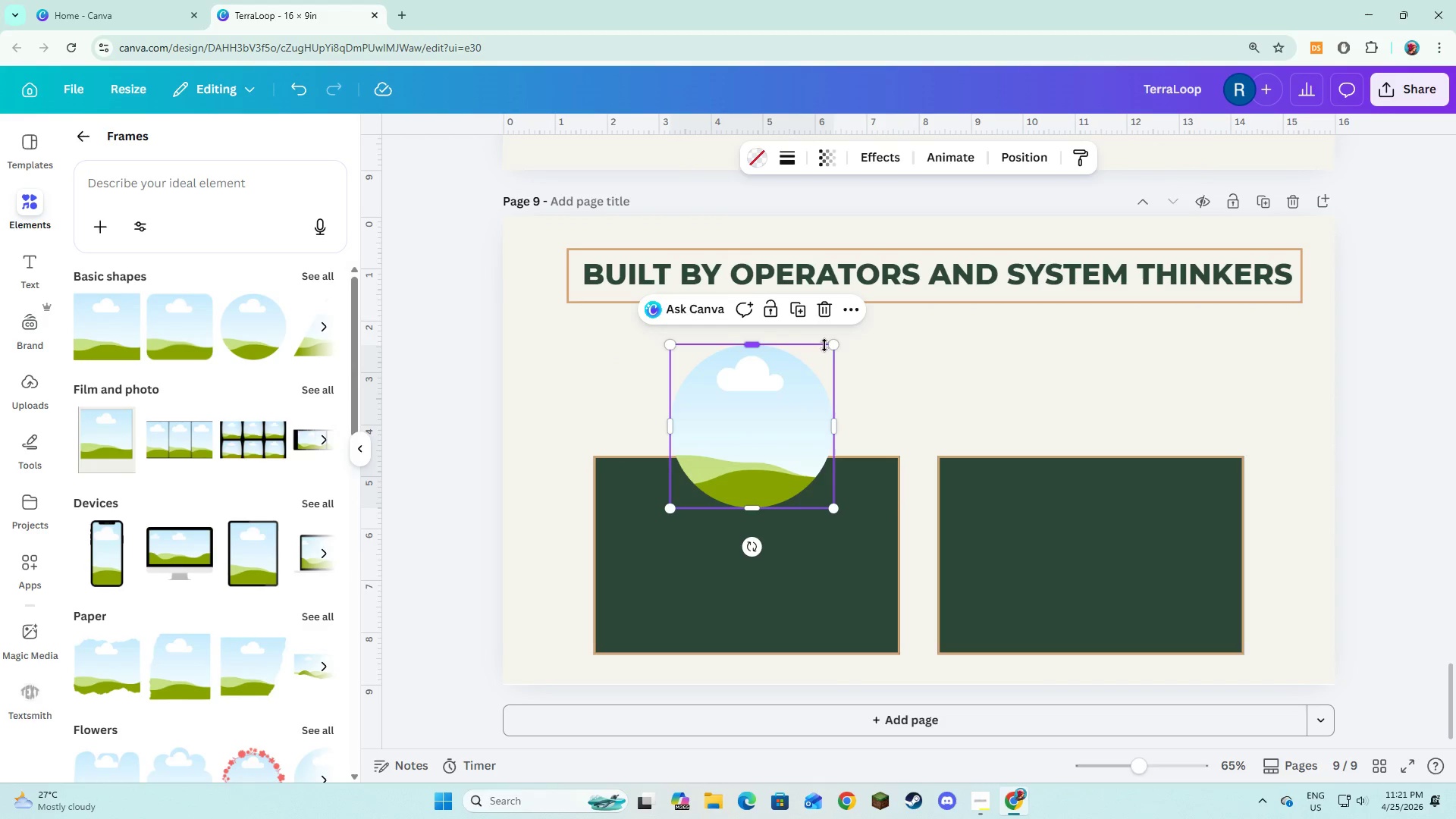 
left_click_drag(start_coordinate=[827, 345], to_coordinate=[815, 371])
 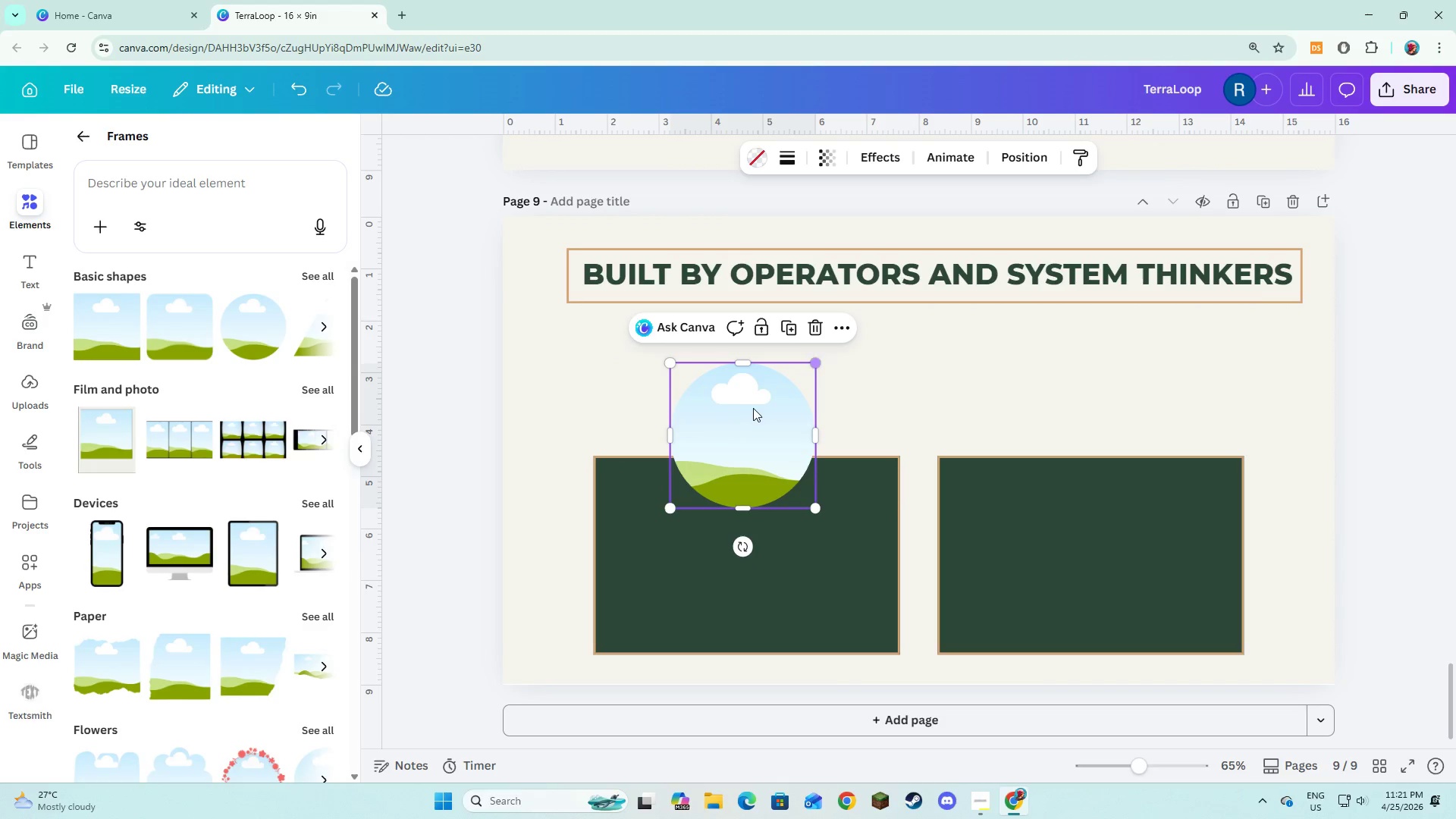 
left_click_drag(start_coordinate=[752, 411], to_coordinate=[752, 390])
 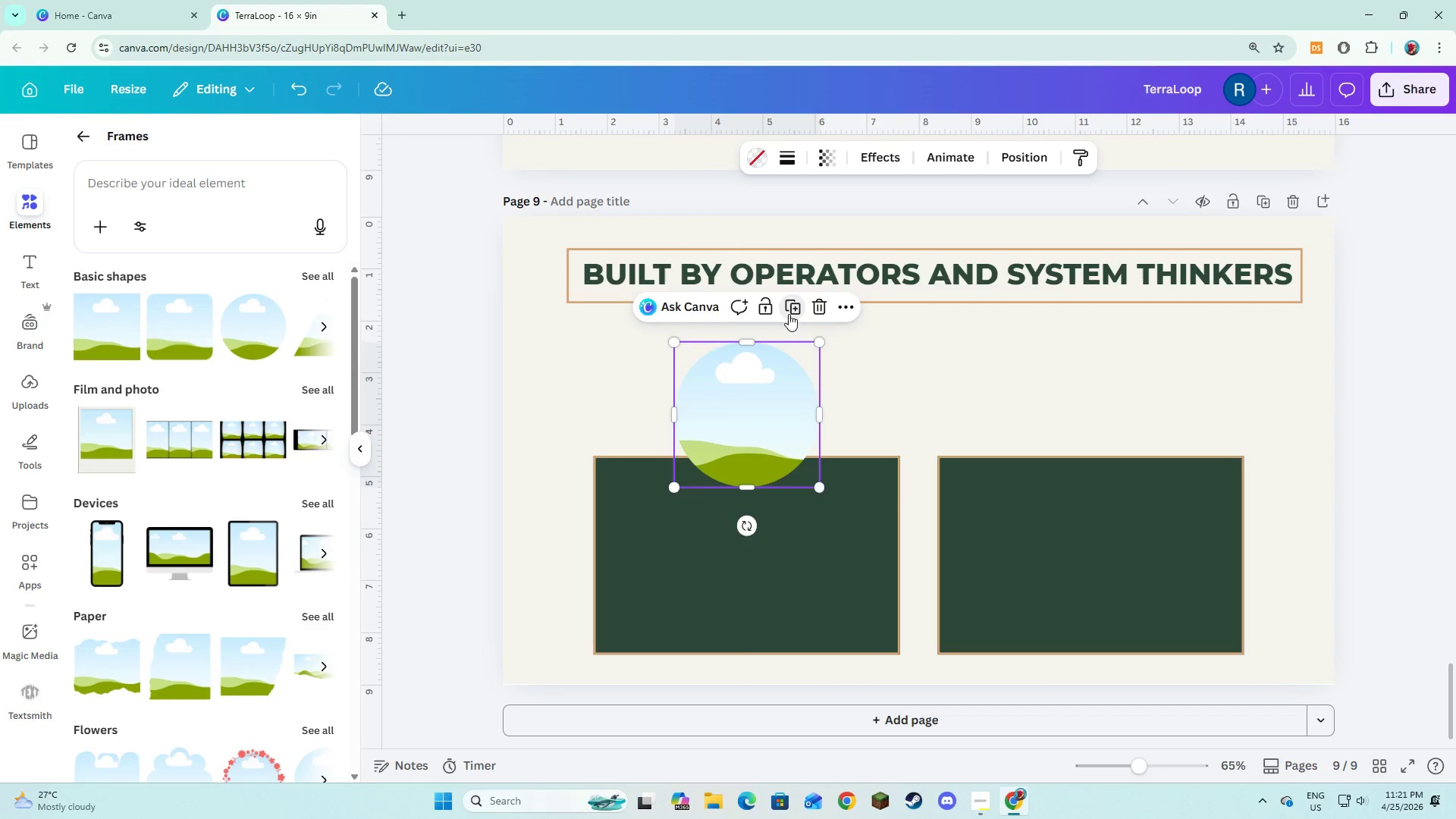 
left_click_drag(start_coordinate=[744, 440], to_coordinate=[1078, 435])
 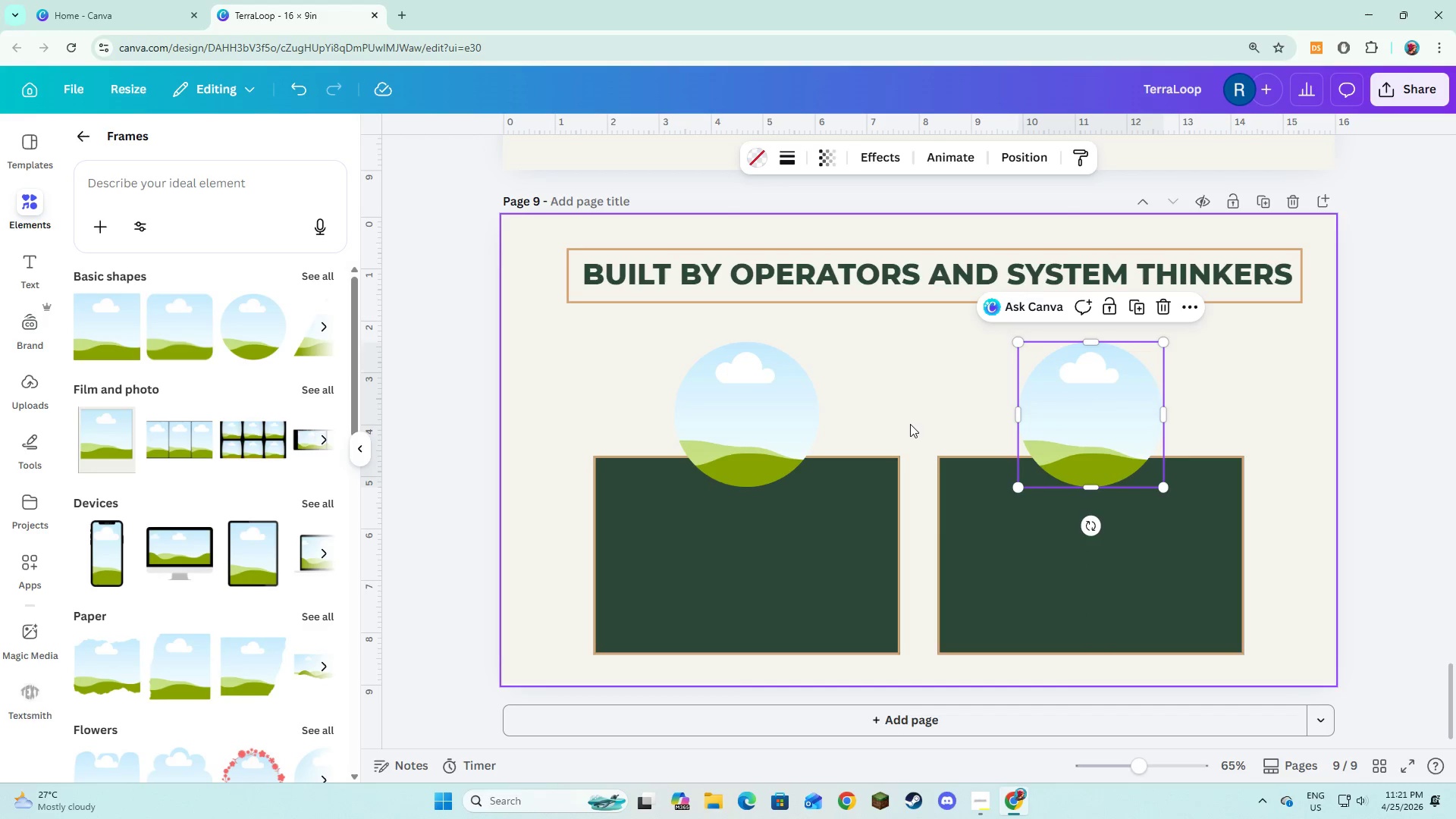 
left_click([910, 421])
 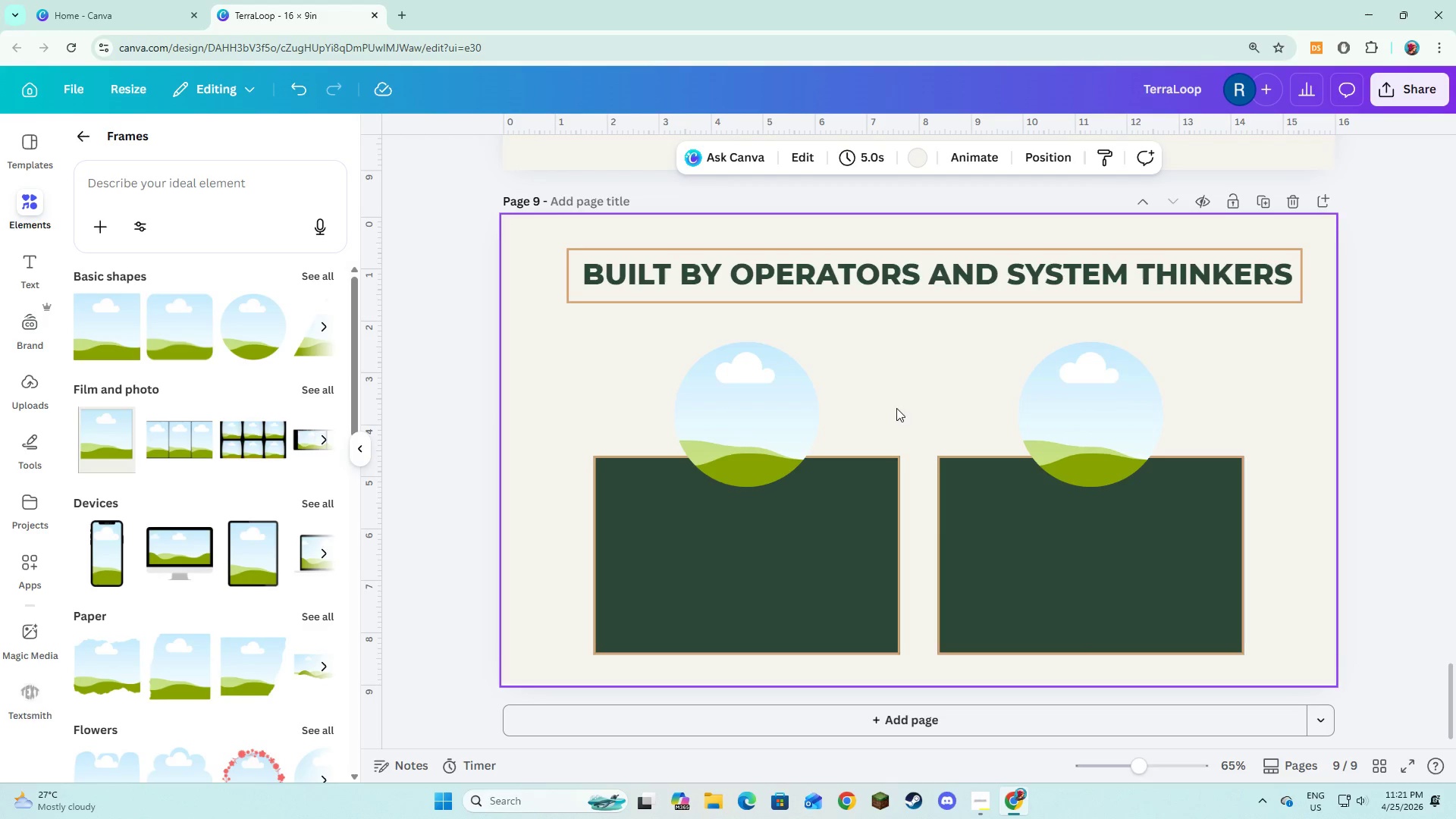 
left_click([691, 387])
 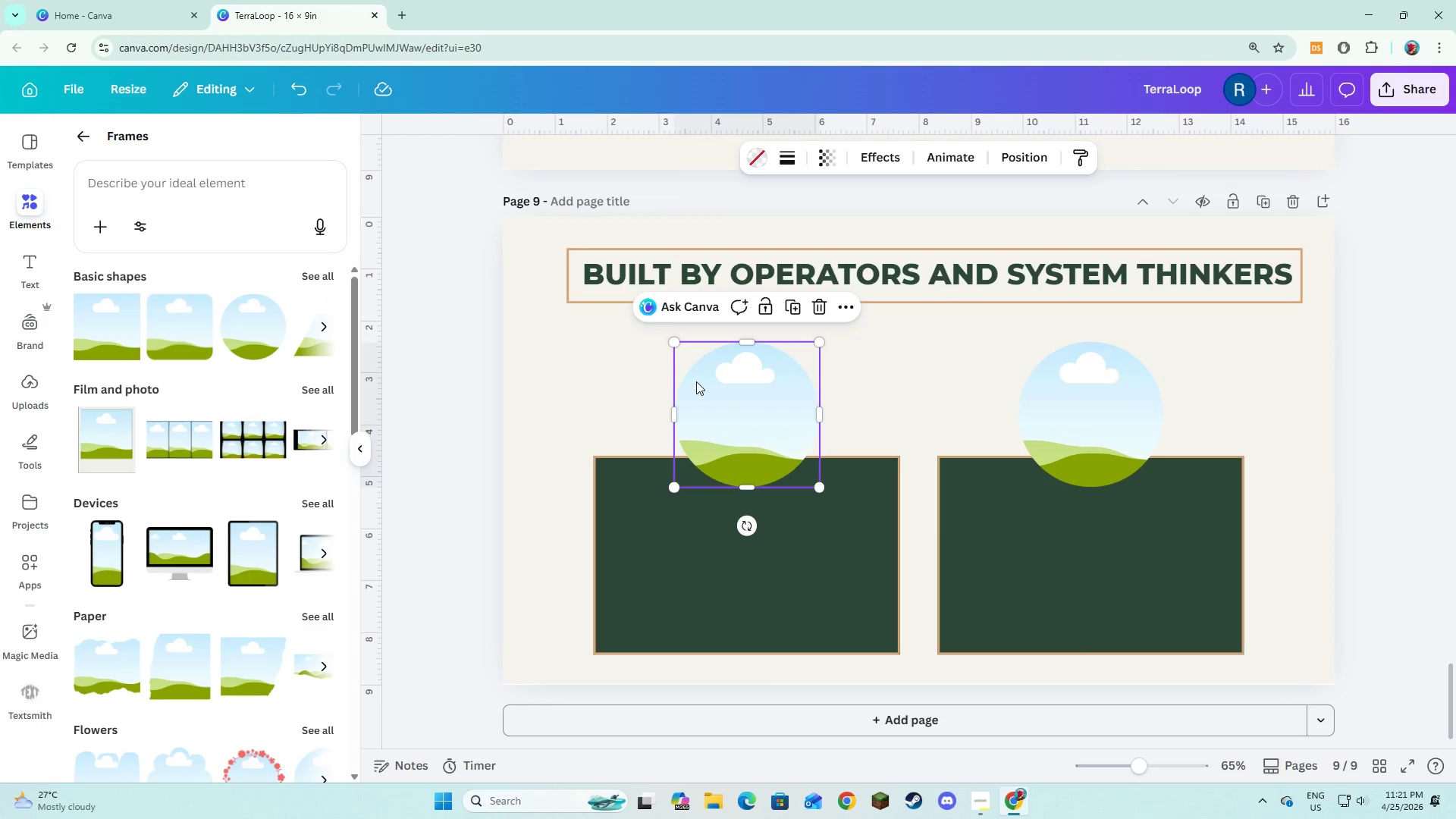 
hold_key(key=ShiftLeft, duration=0.62)
left_click([1052, 405])
 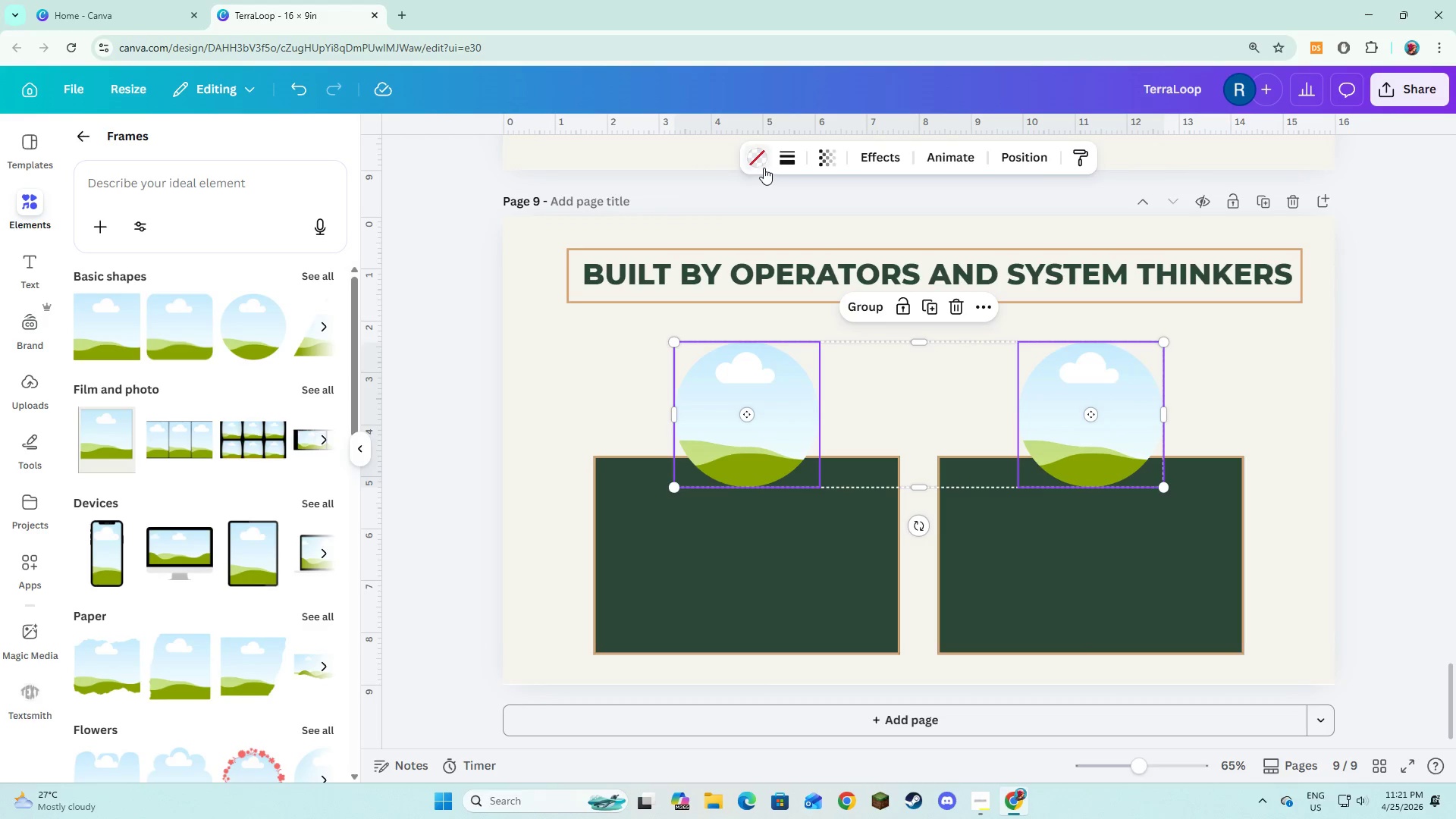 
left_click([780, 160])
 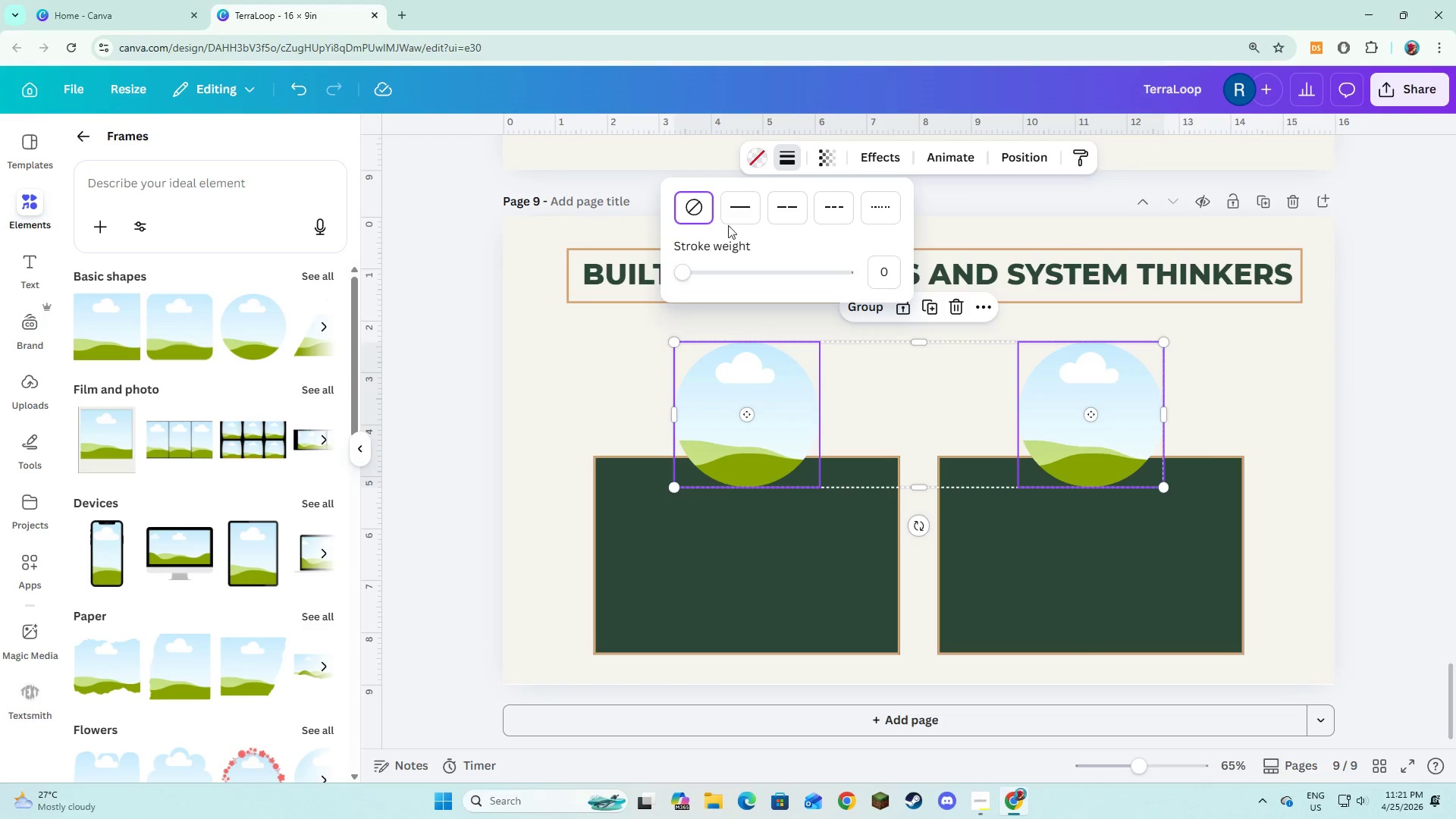 
left_click([741, 217])
 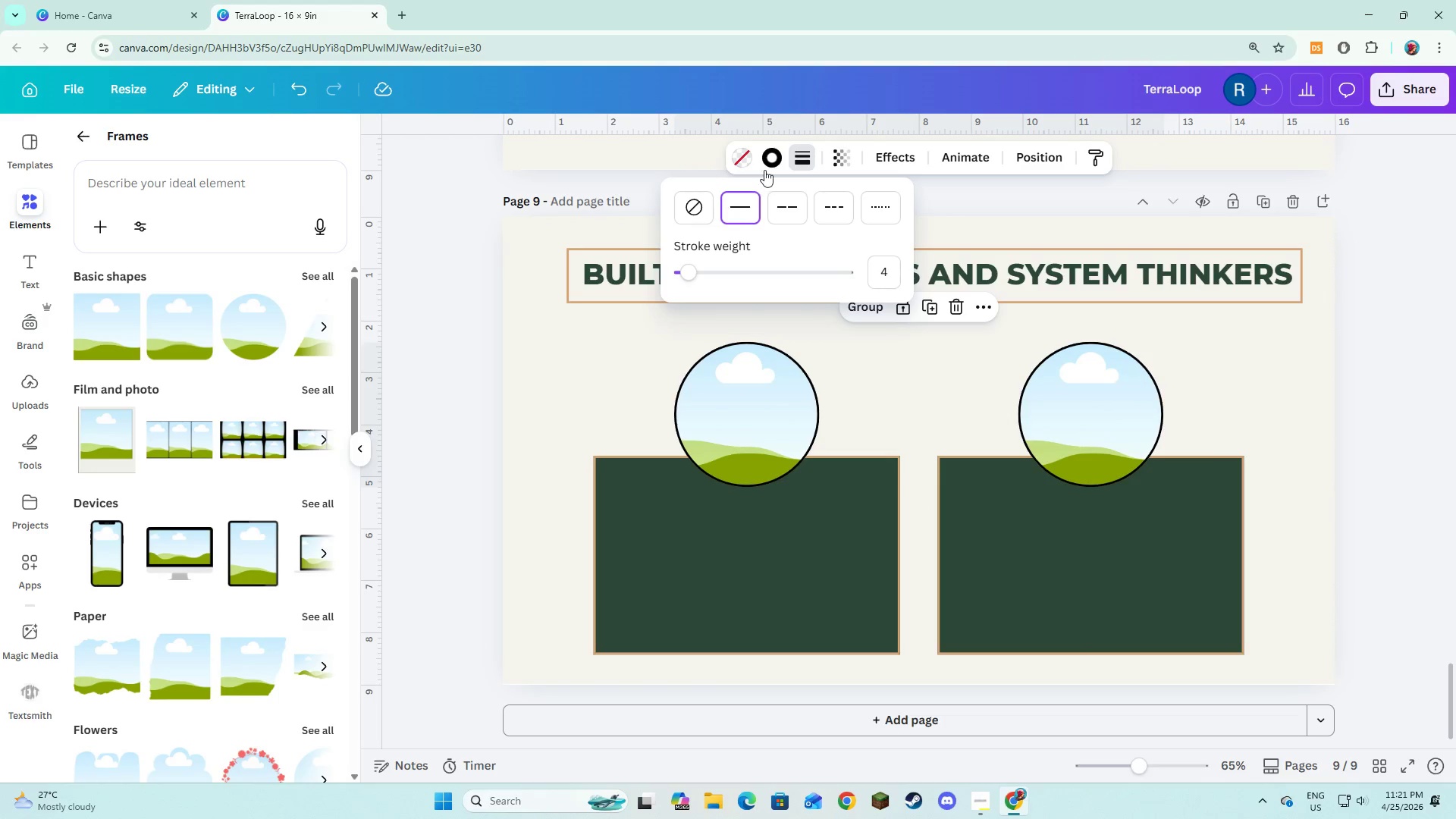 
left_click([768, 164])
 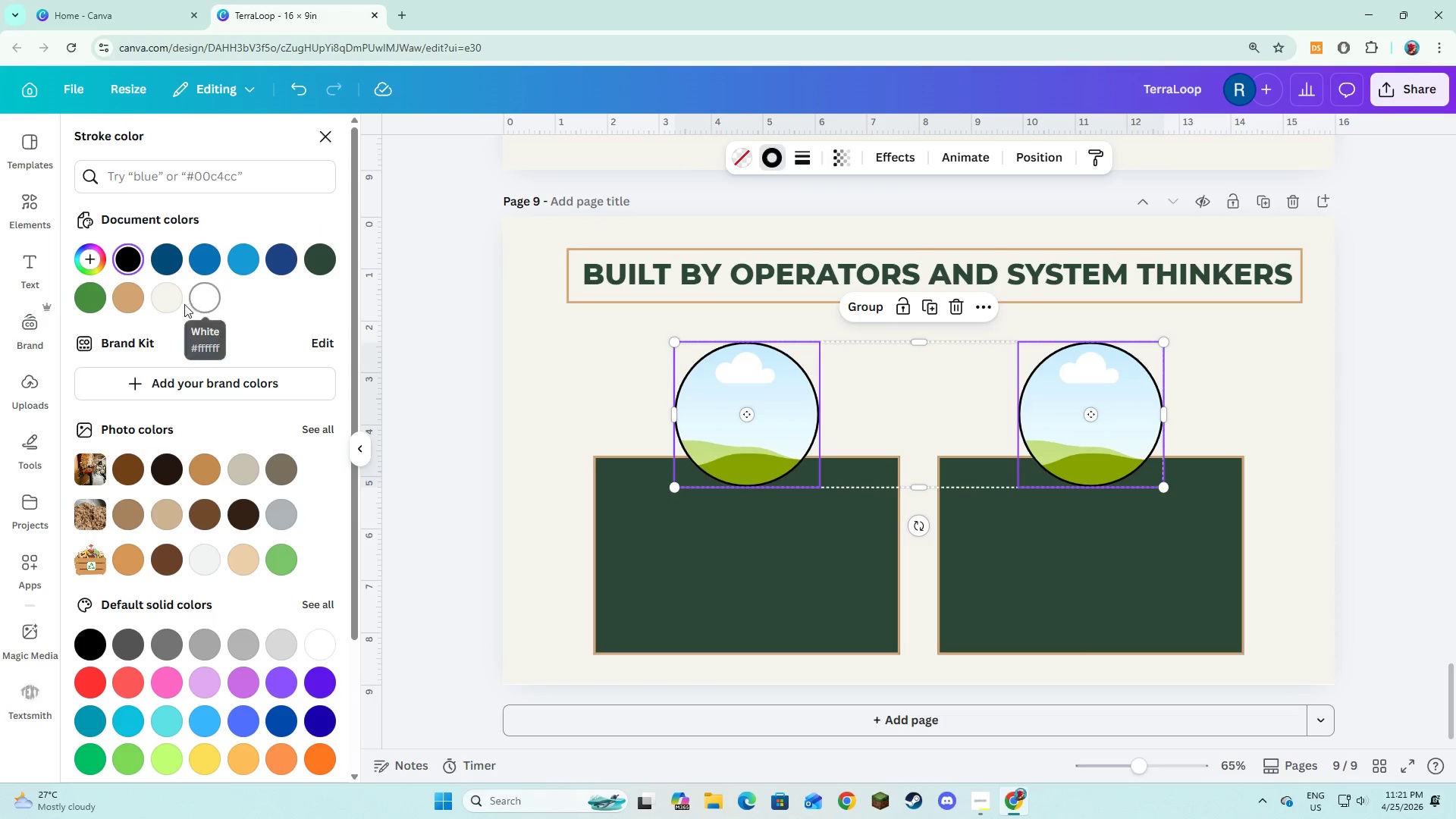 
left_click([176, 304])
 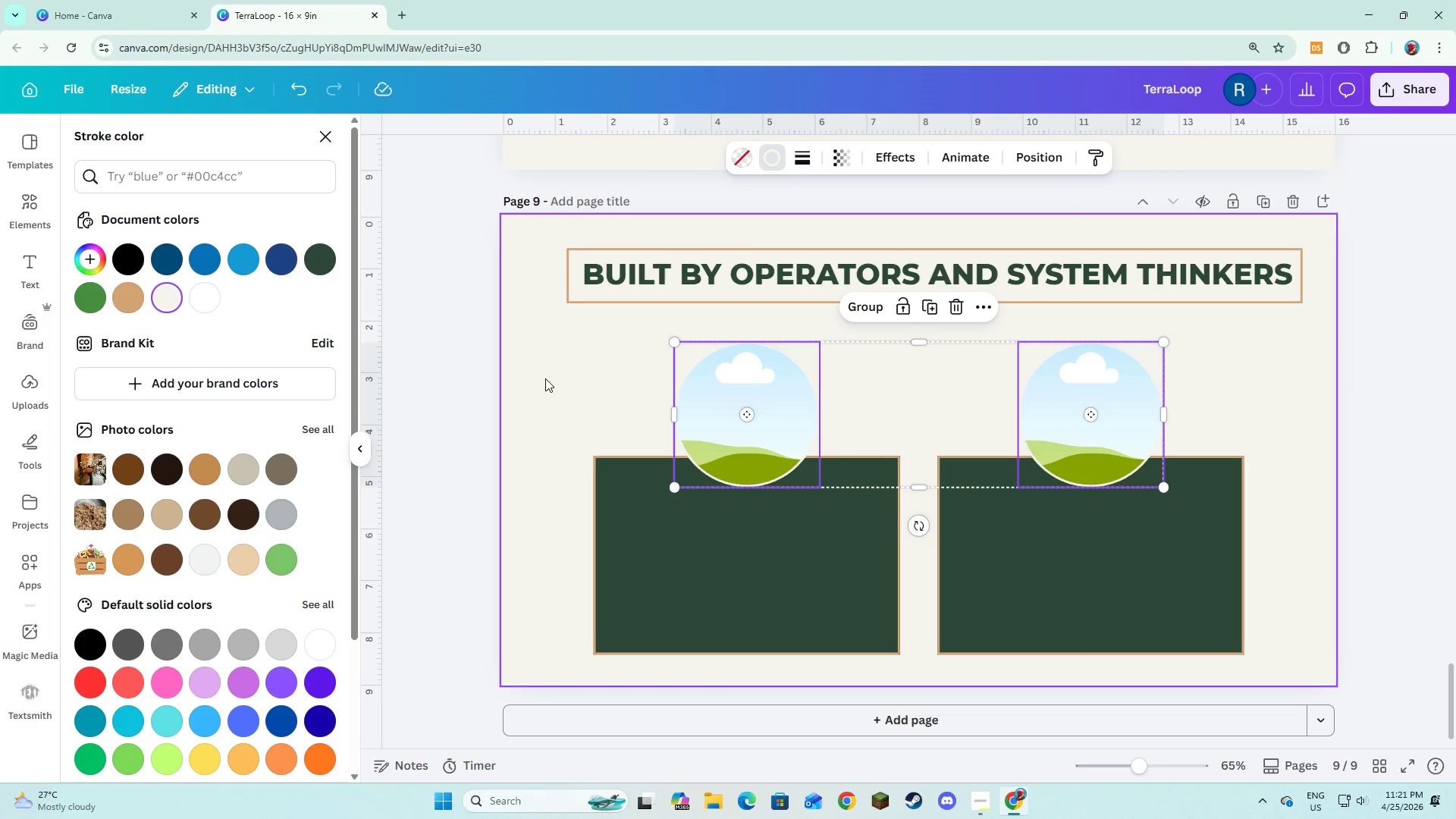 
left_click([573, 380])
 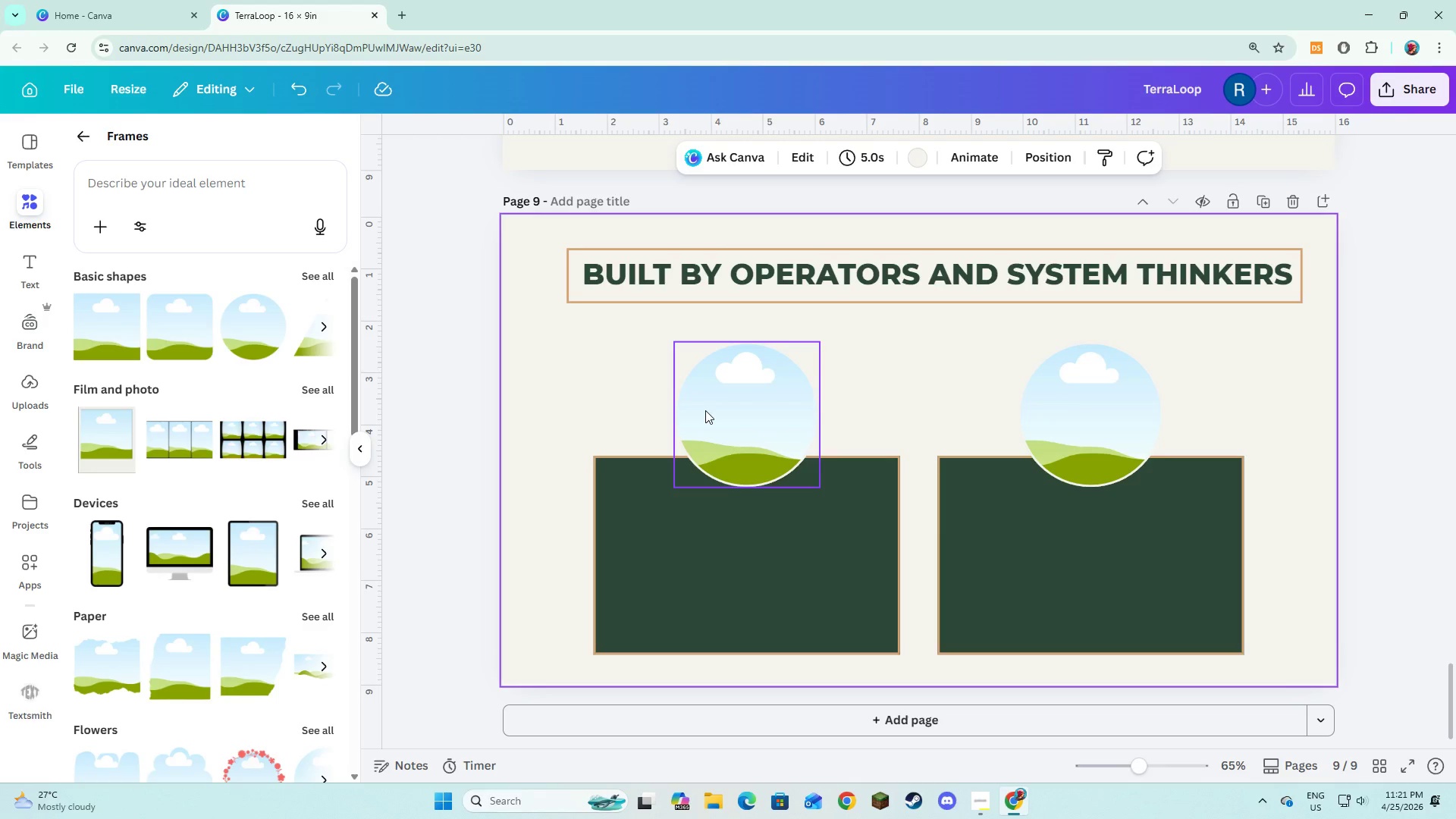 
left_click([705, 410])
 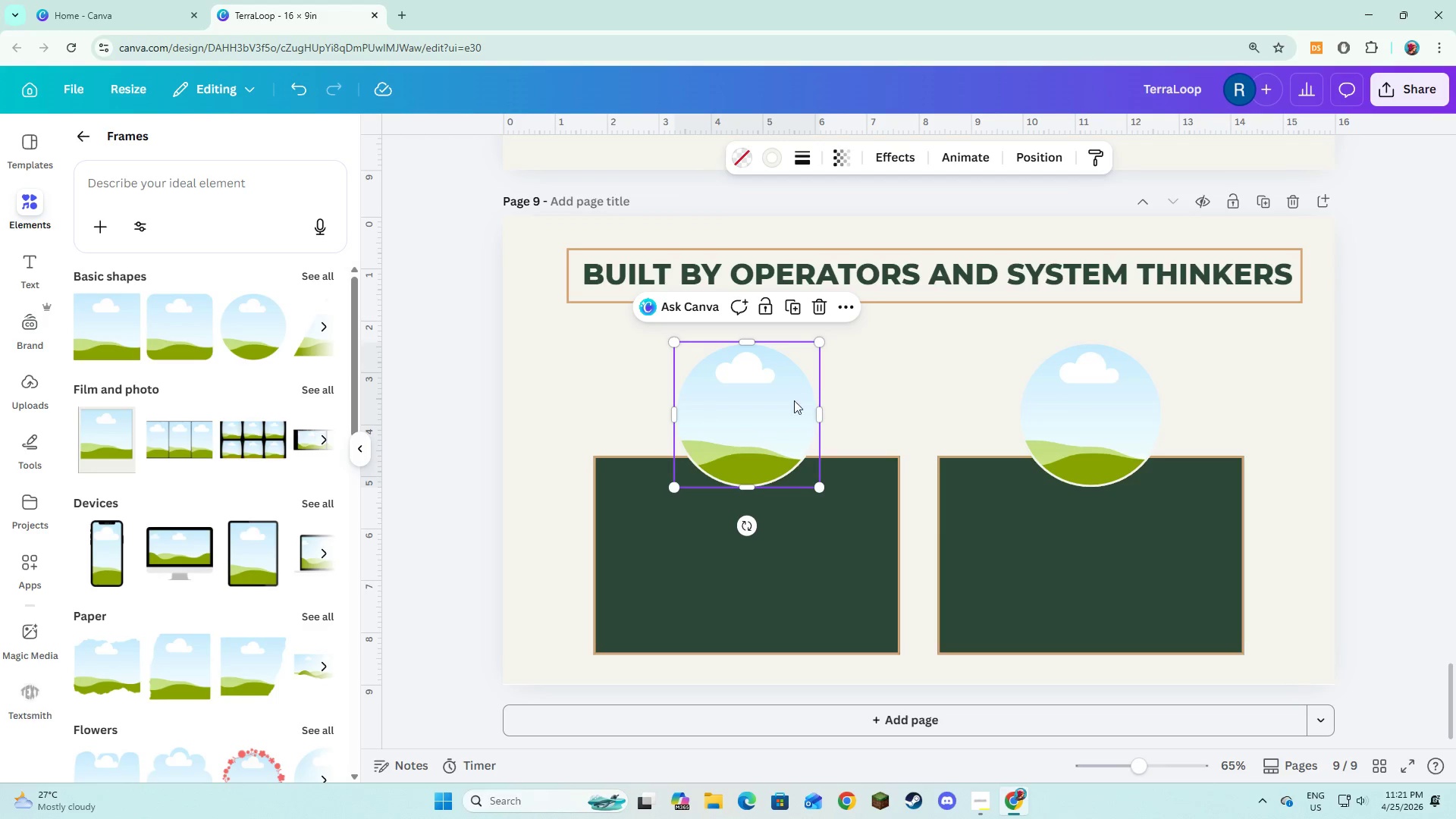 
hold_key(key=ShiftLeft, duration=0.55)
left_click([1056, 419])
 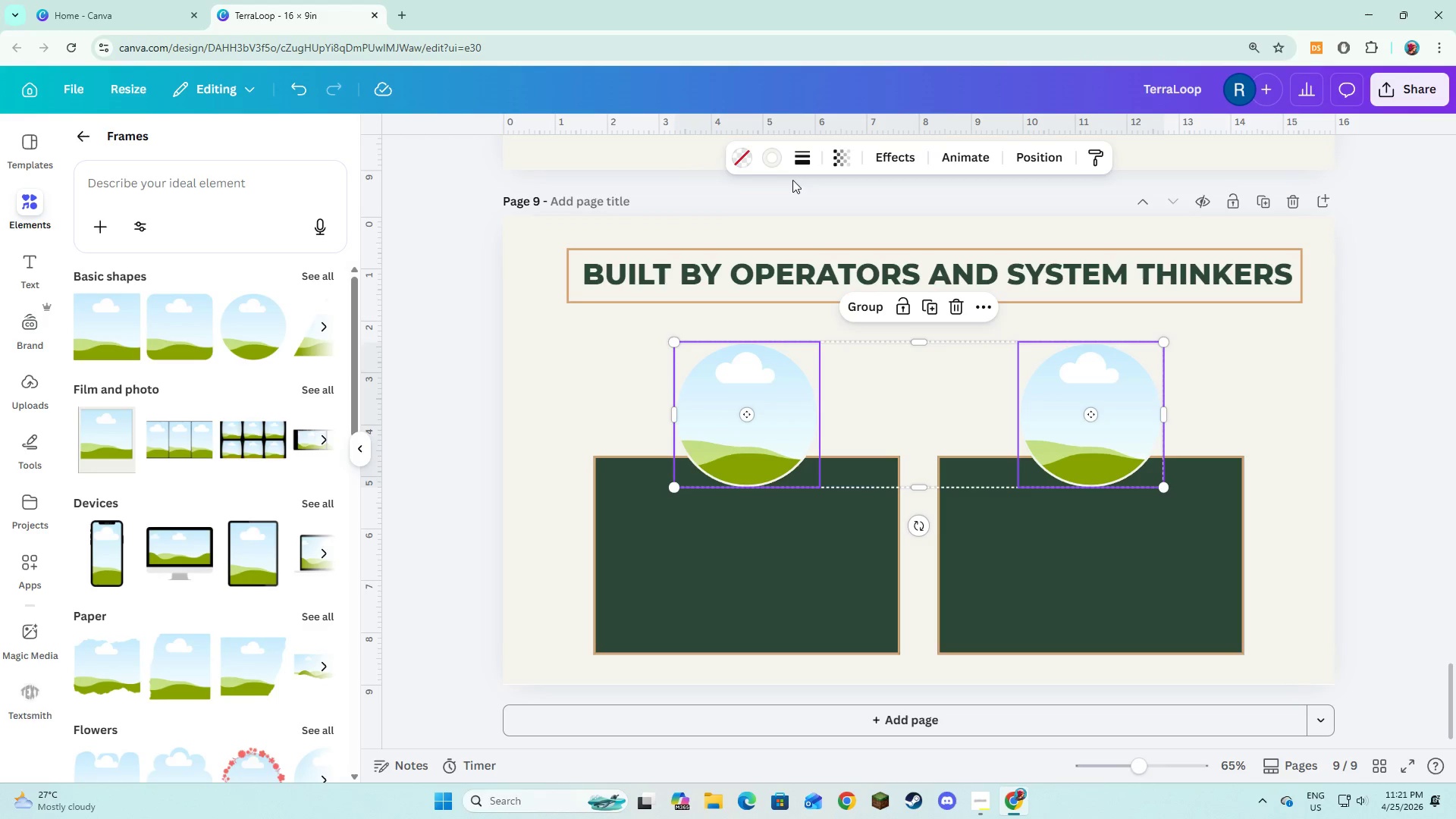 
left_click([771, 162])
 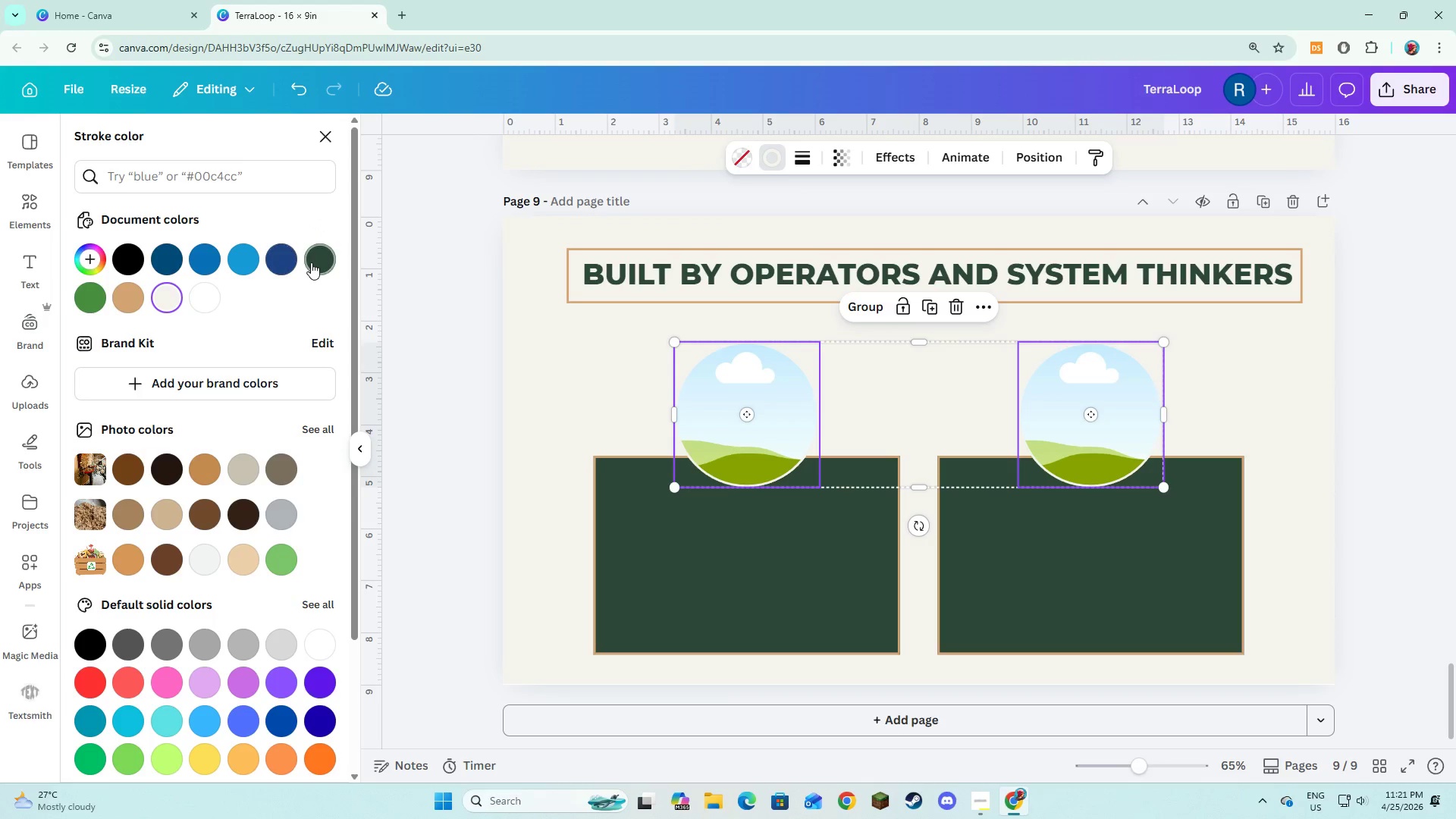 
double_click([636, 369])
 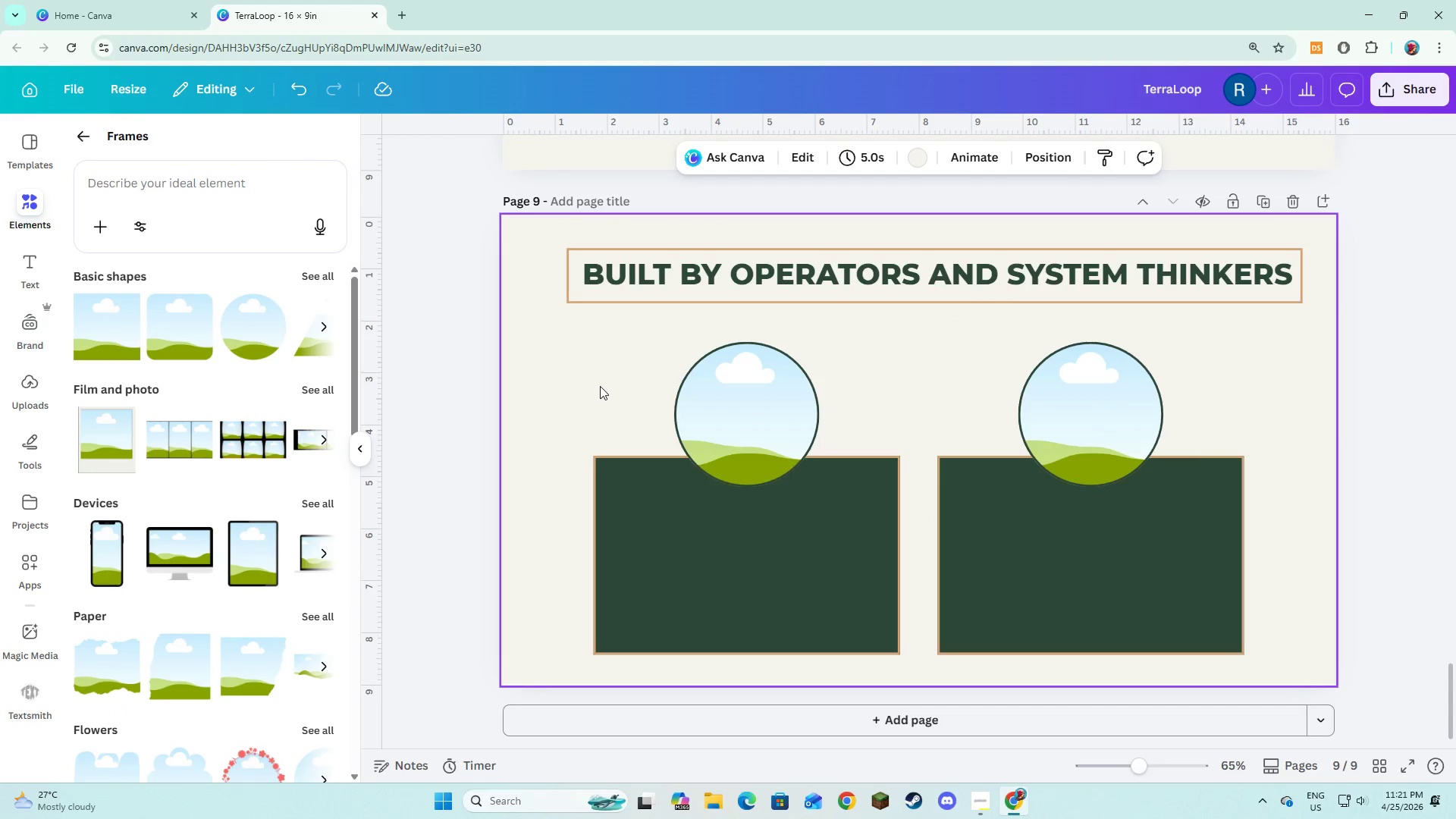 
wait(9.31)
 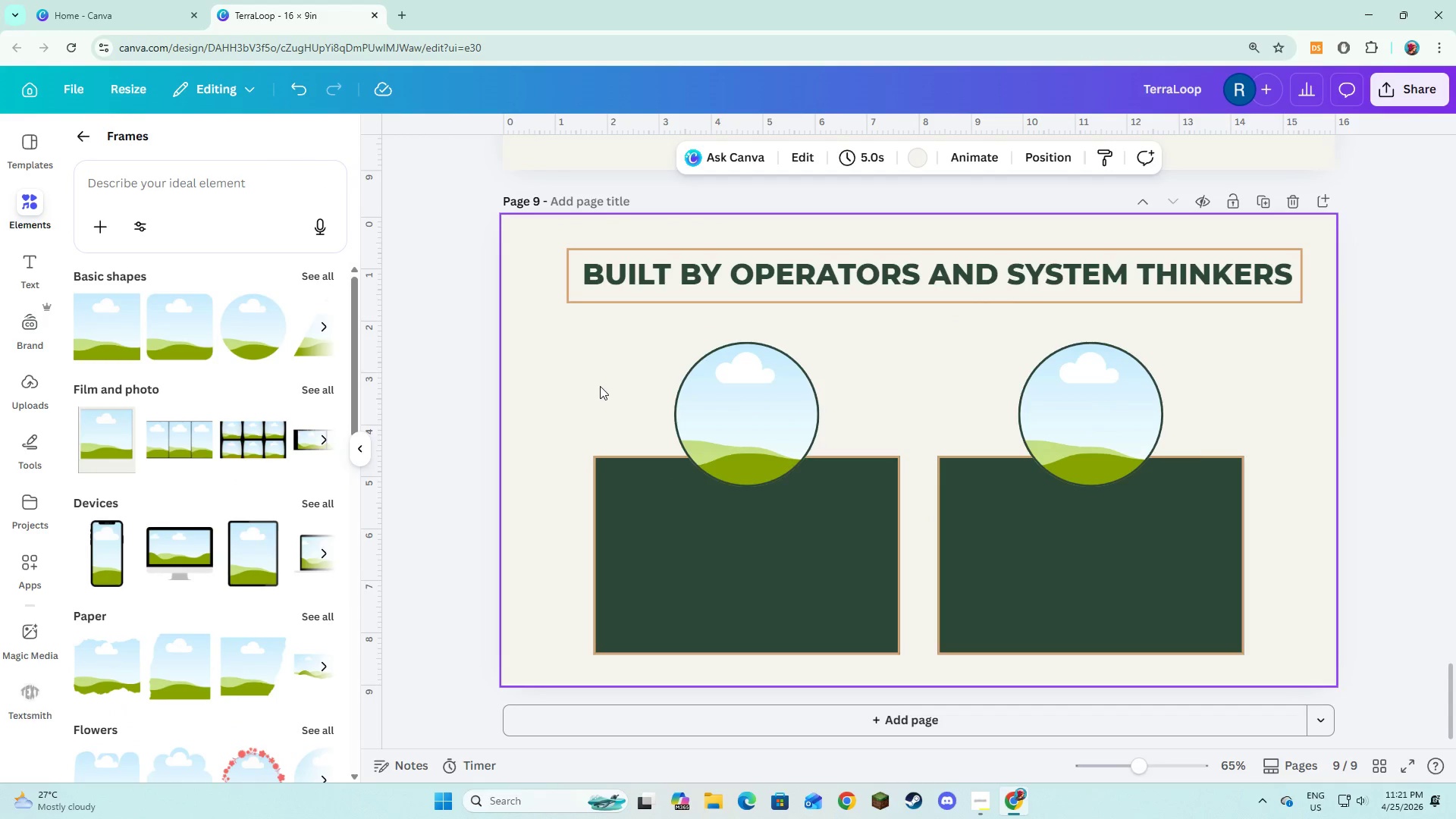 
left_click([32, 271])
 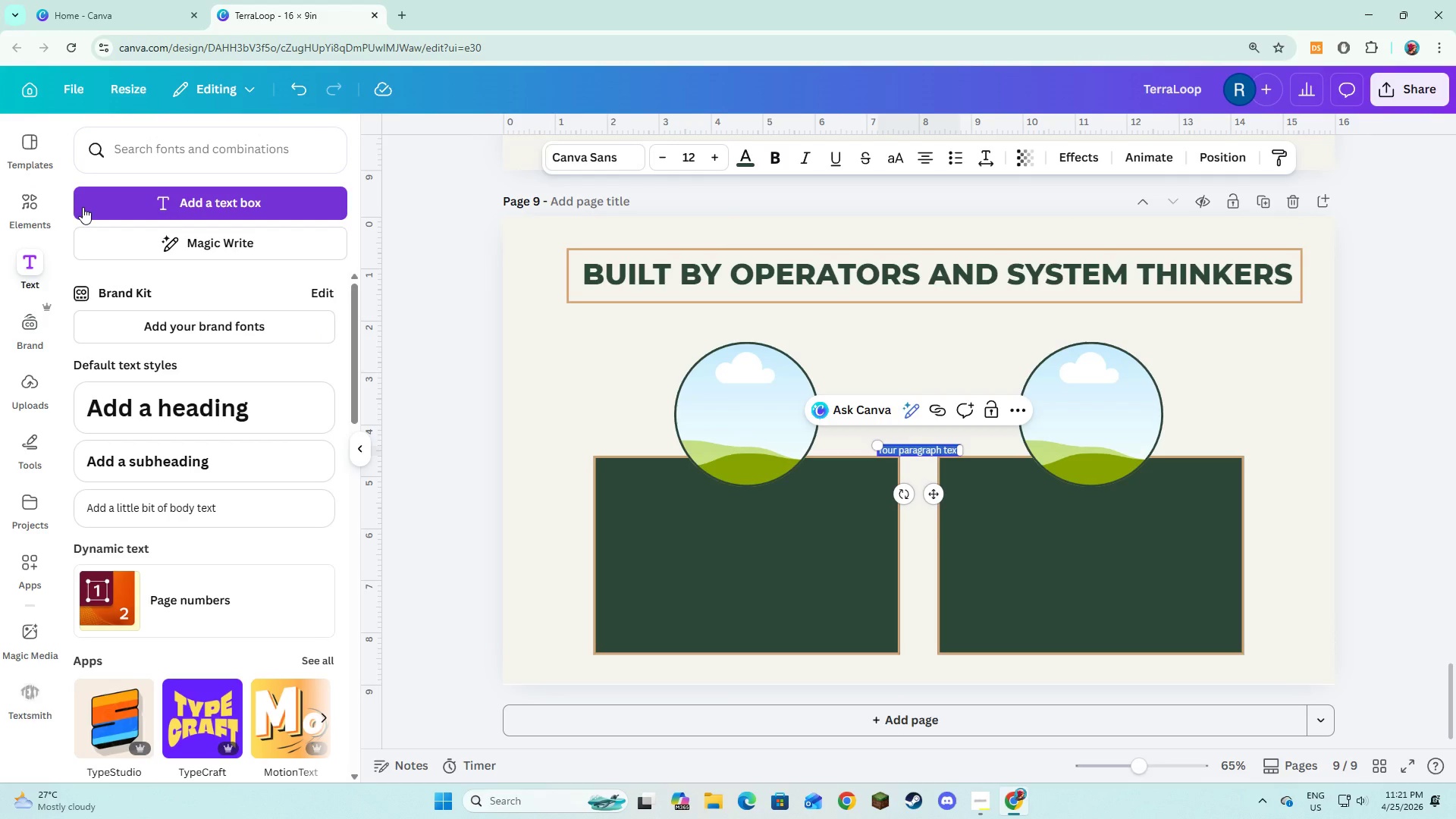 
type(Jn)
key(Backspace)
type(e)
key(Backspace)
key(Backspace)
type(jenna m.)
 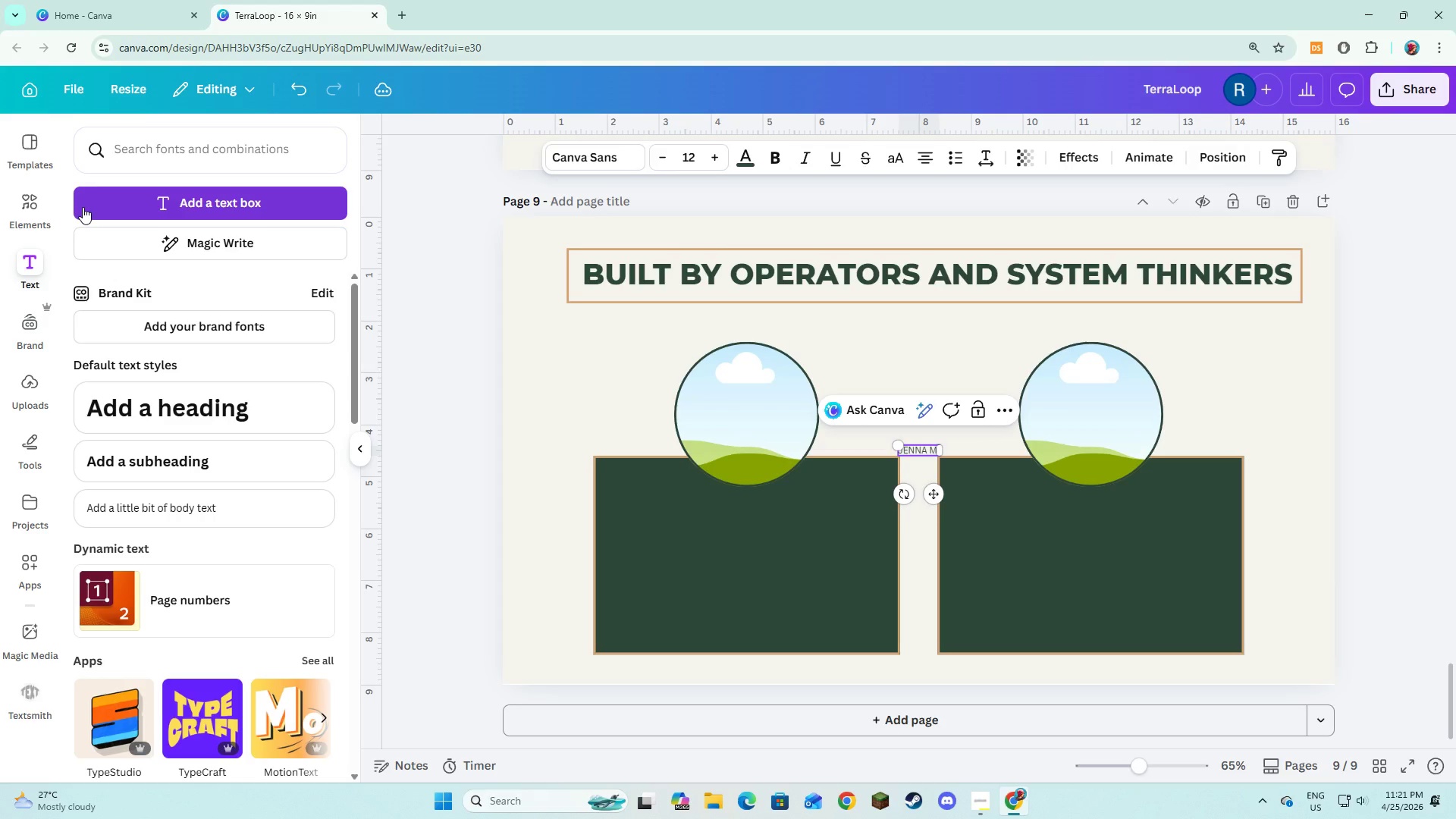 
key(Control+ControlLeft)
 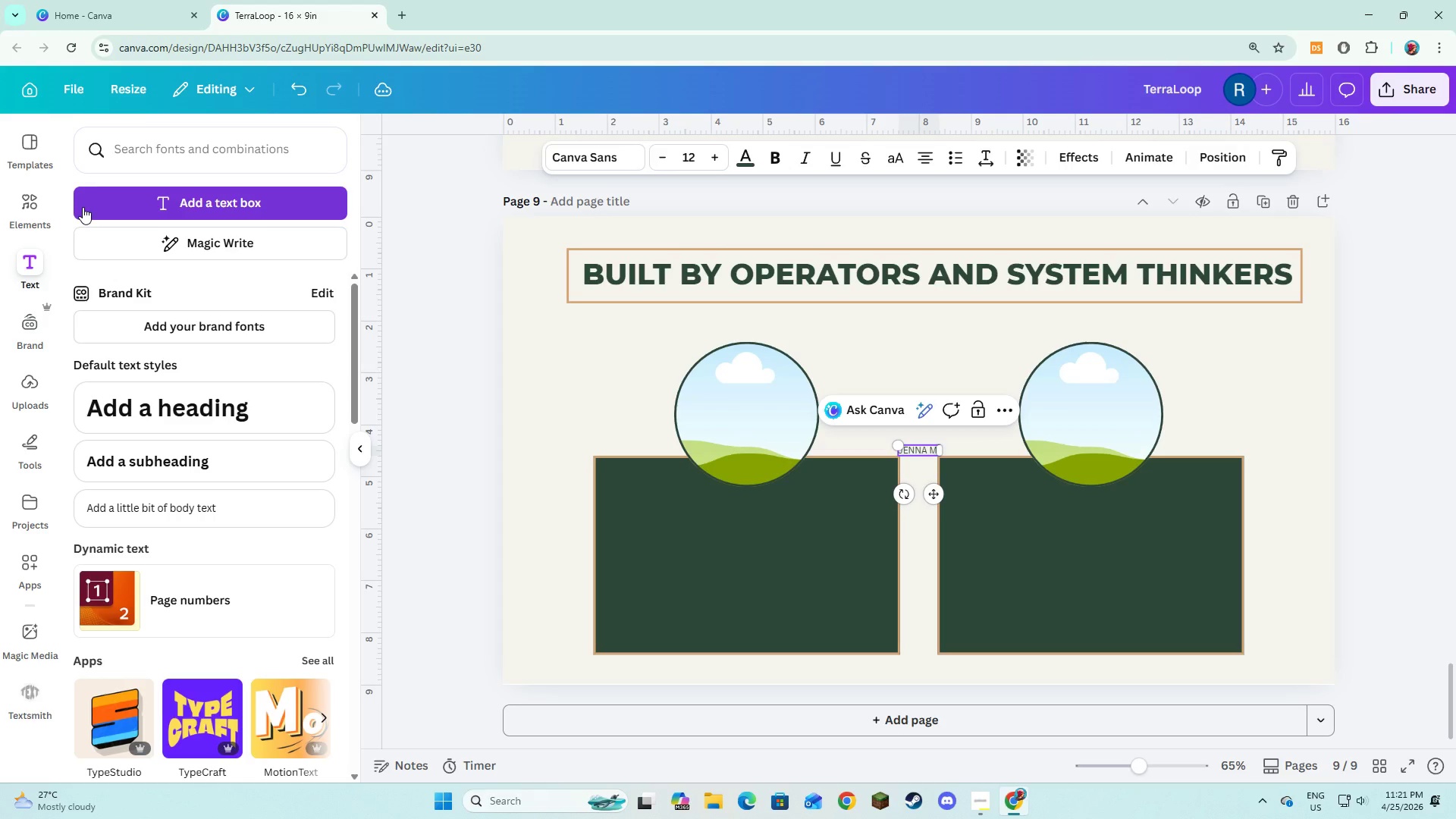 
key(Control+A)
 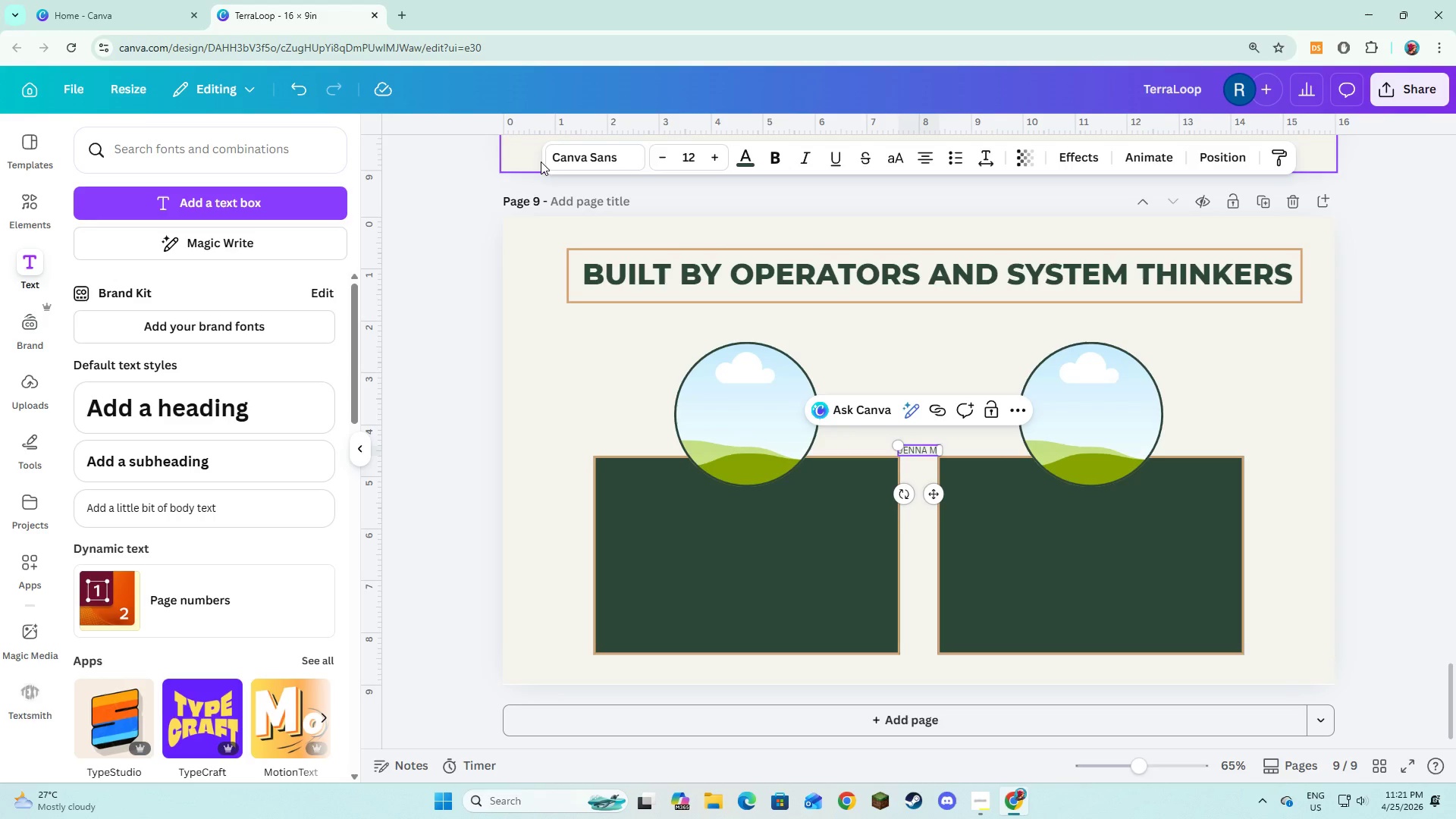 
double_click([590, 154])
 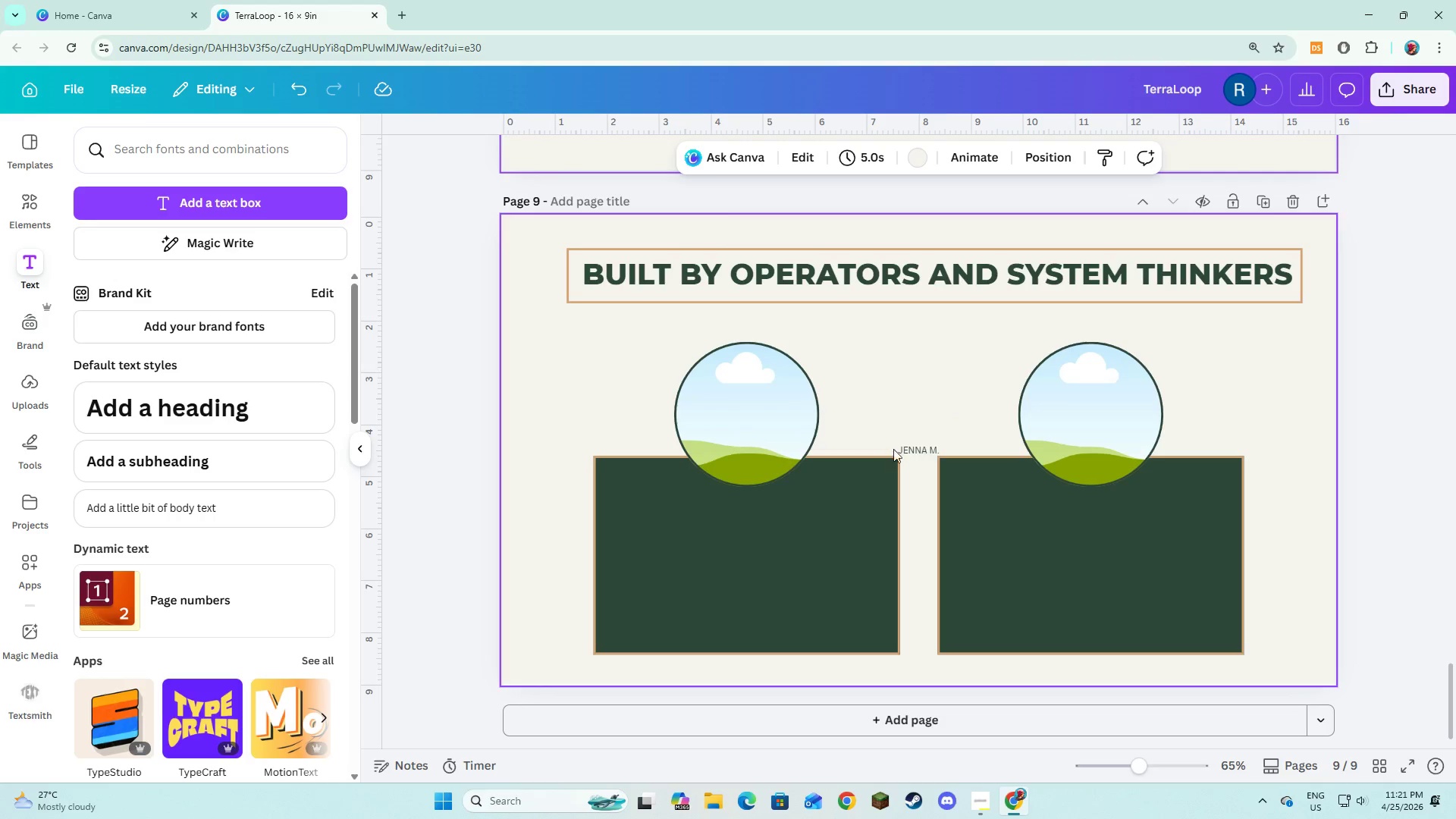 
left_click([919, 446])
 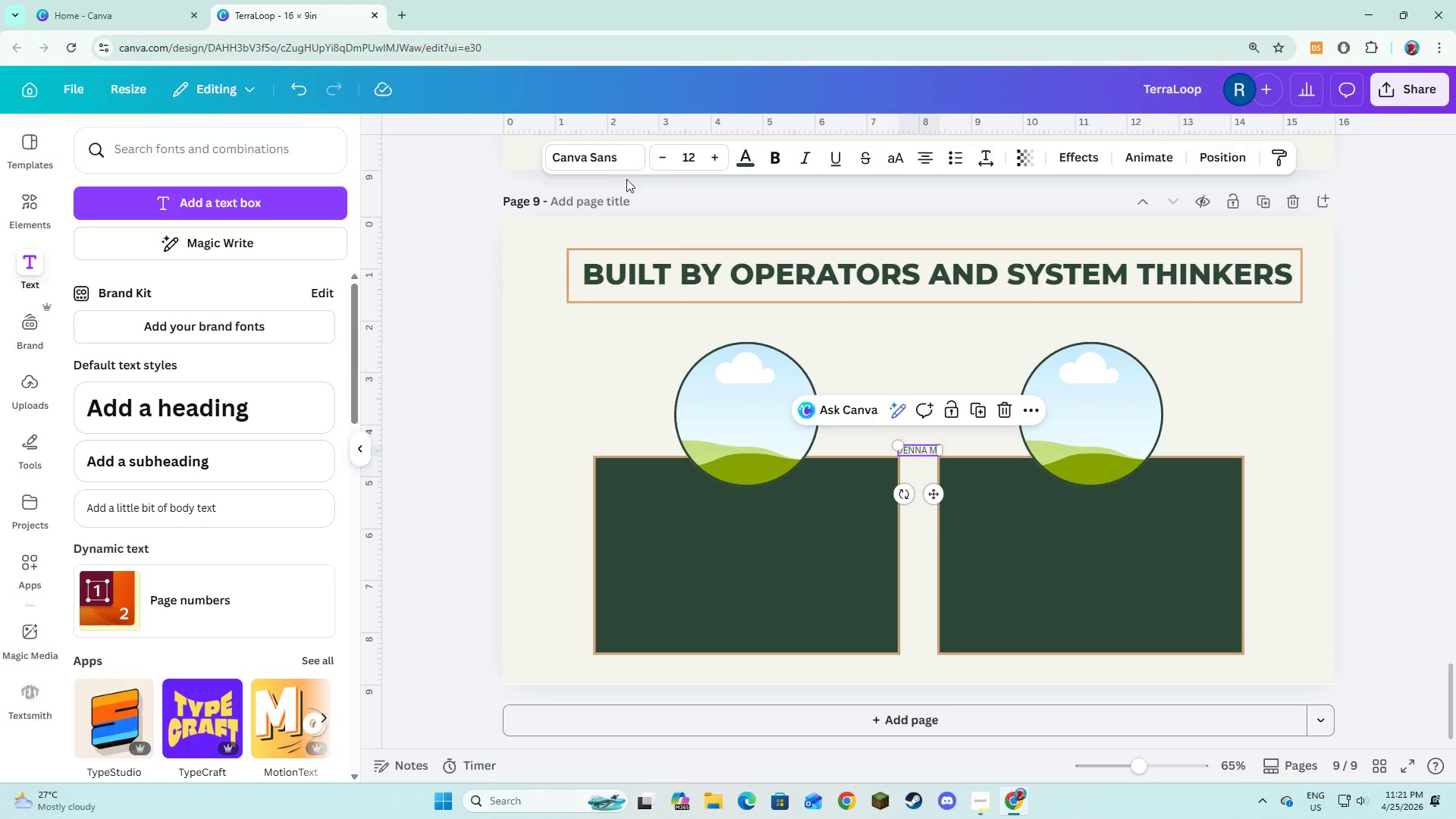 
left_click([623, 164])
 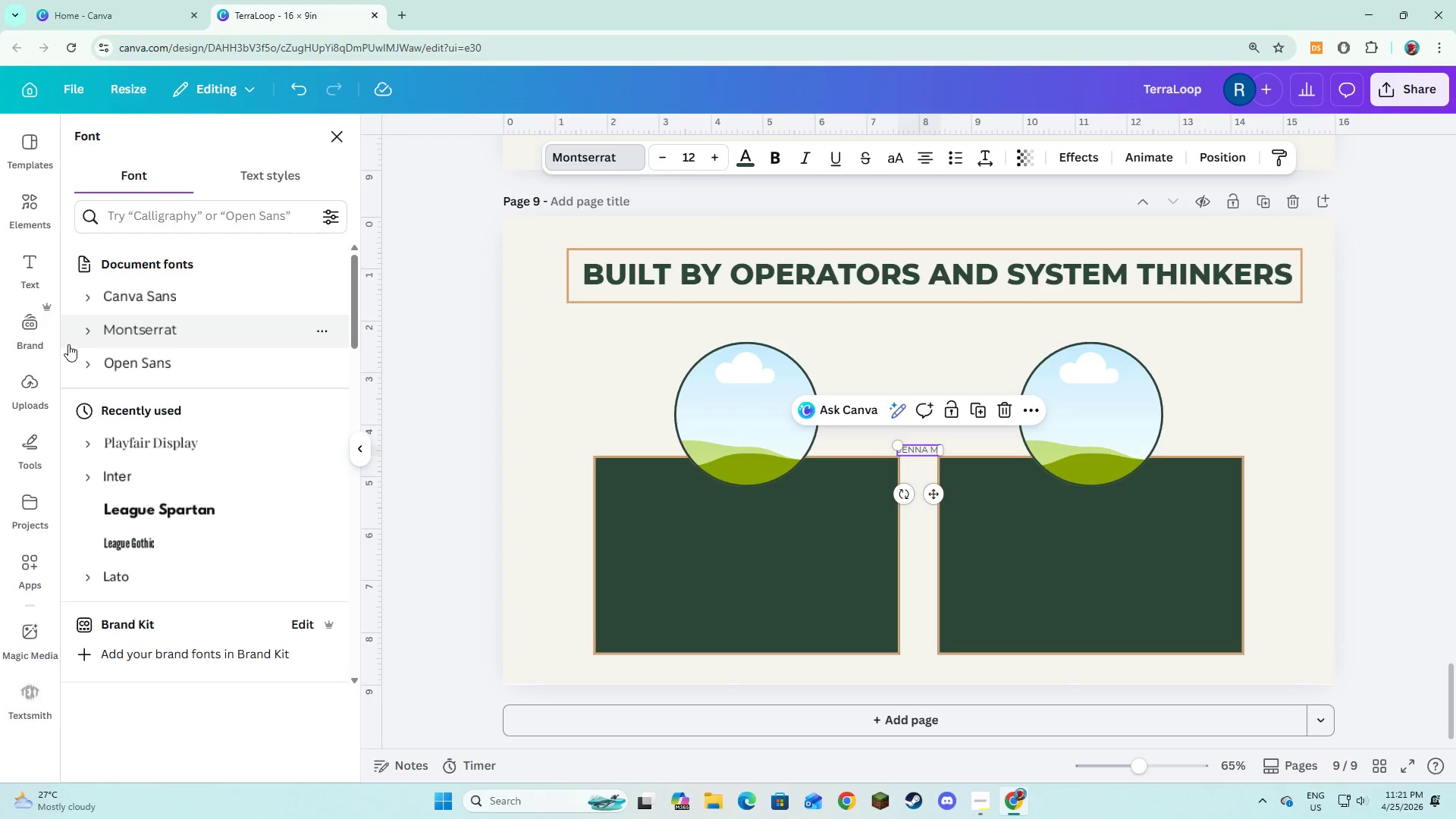 
left_click([93, 334])
 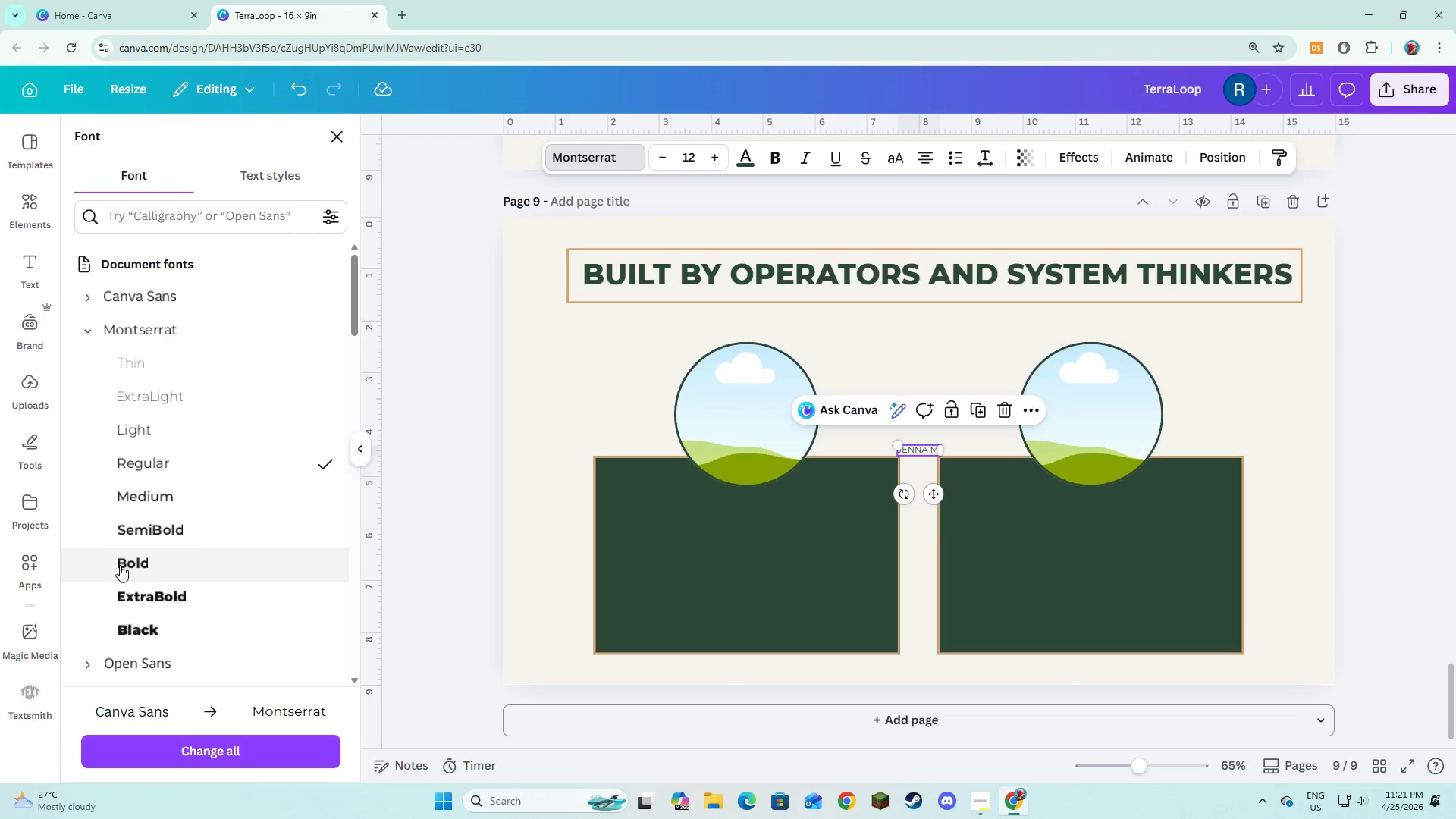 
left_click([122, 592])
 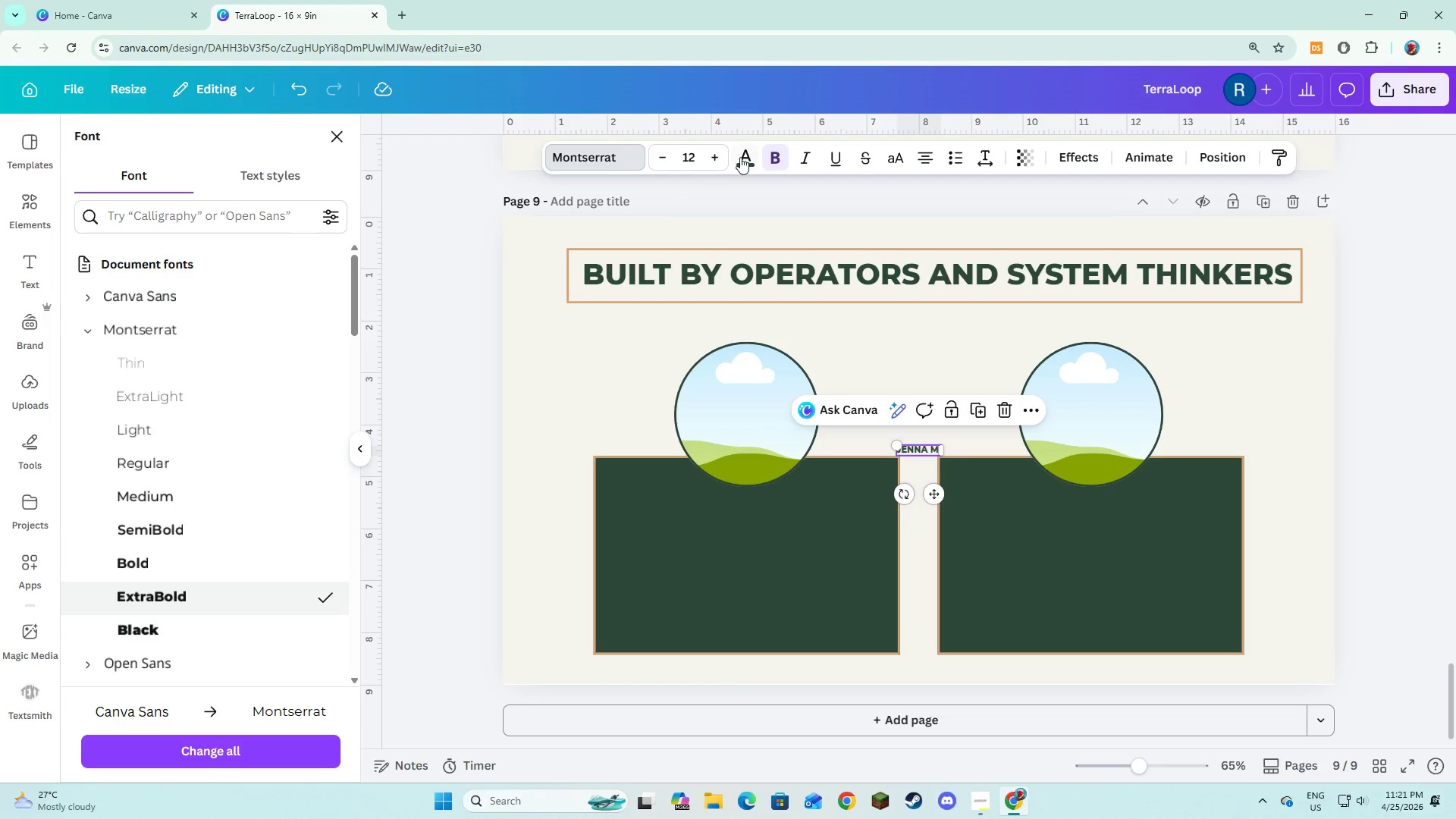 
left_click([740, 157])
 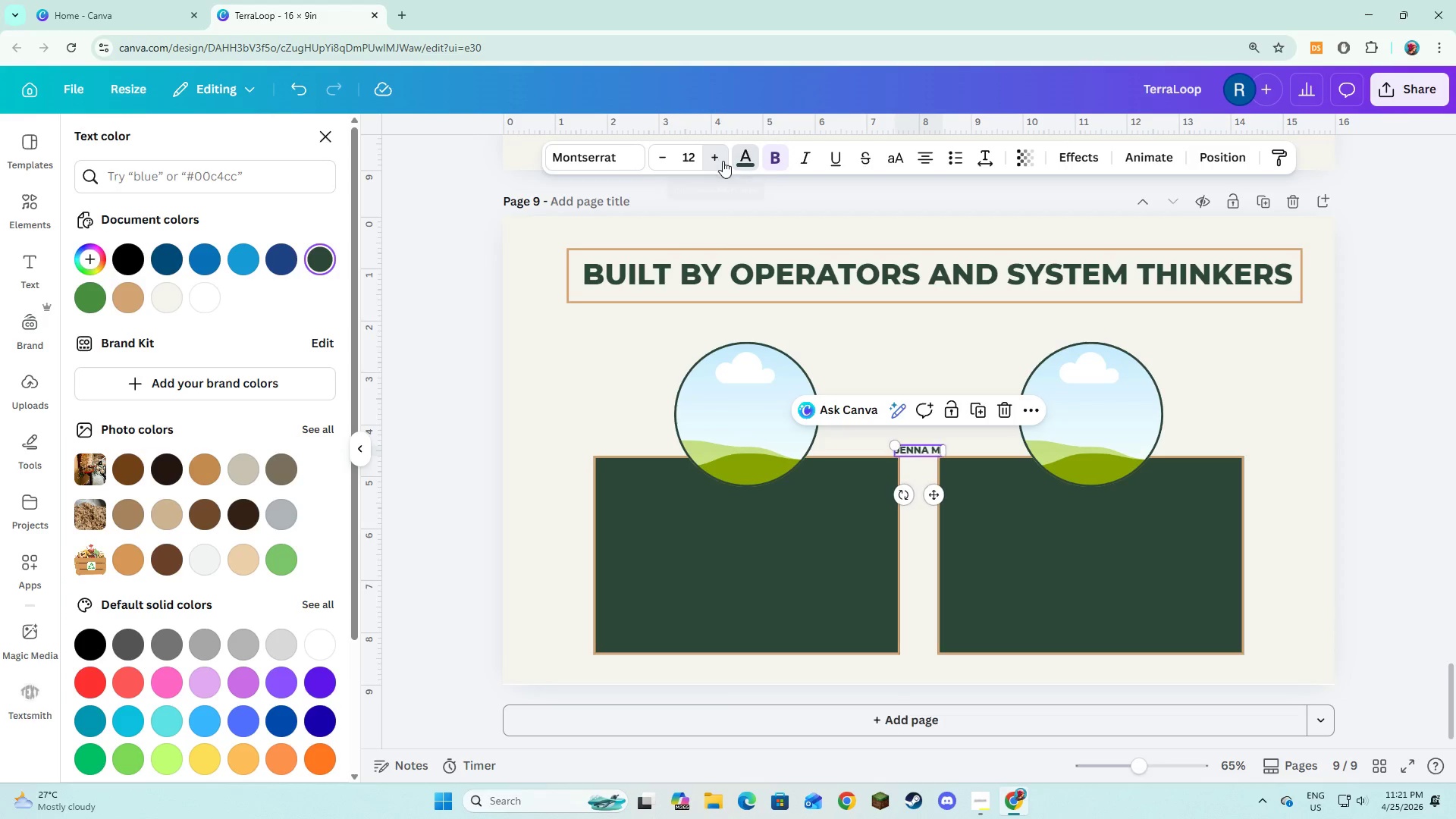 
double_click([721, 161])
 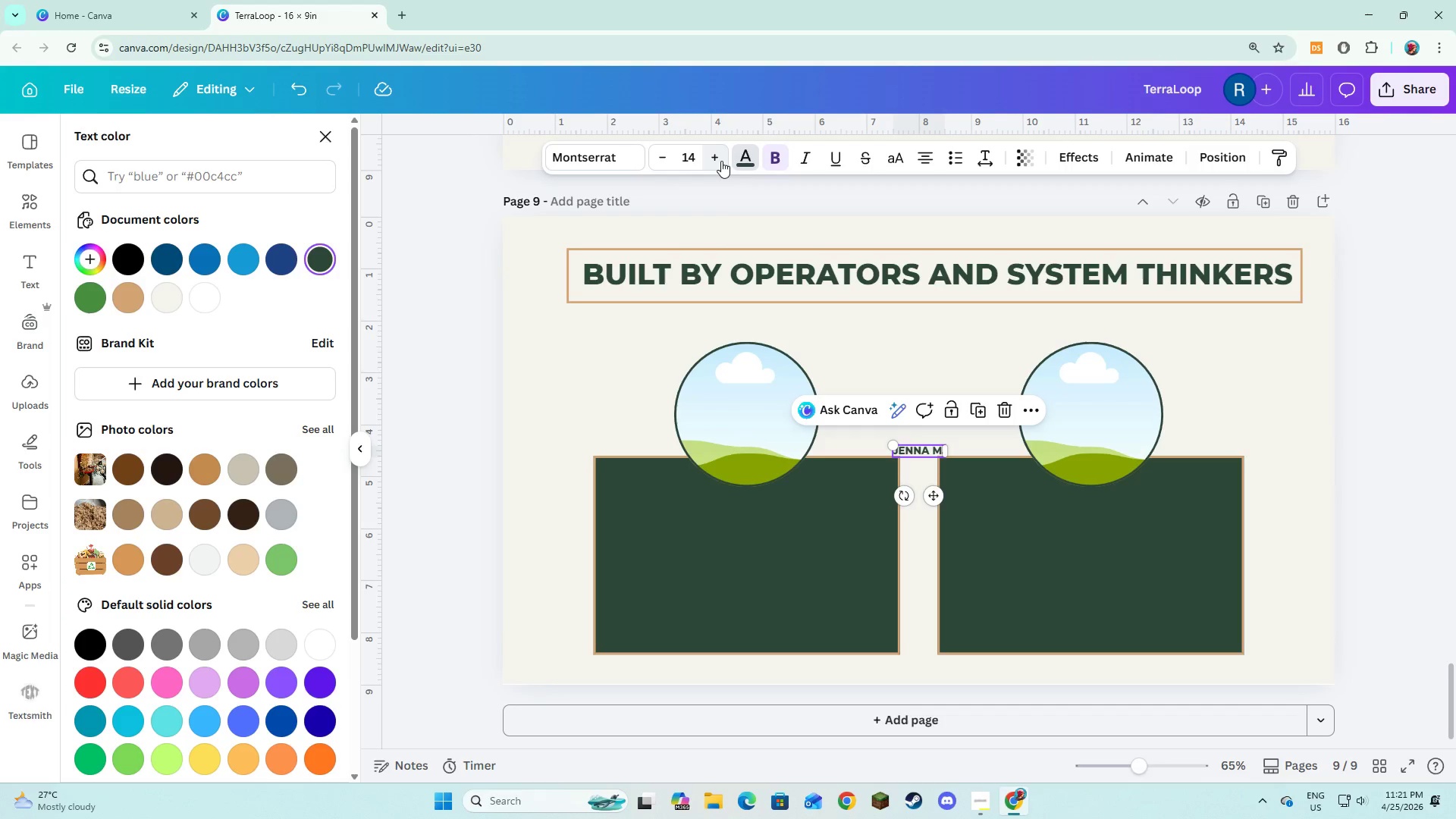 
triple_click([721, 161])
 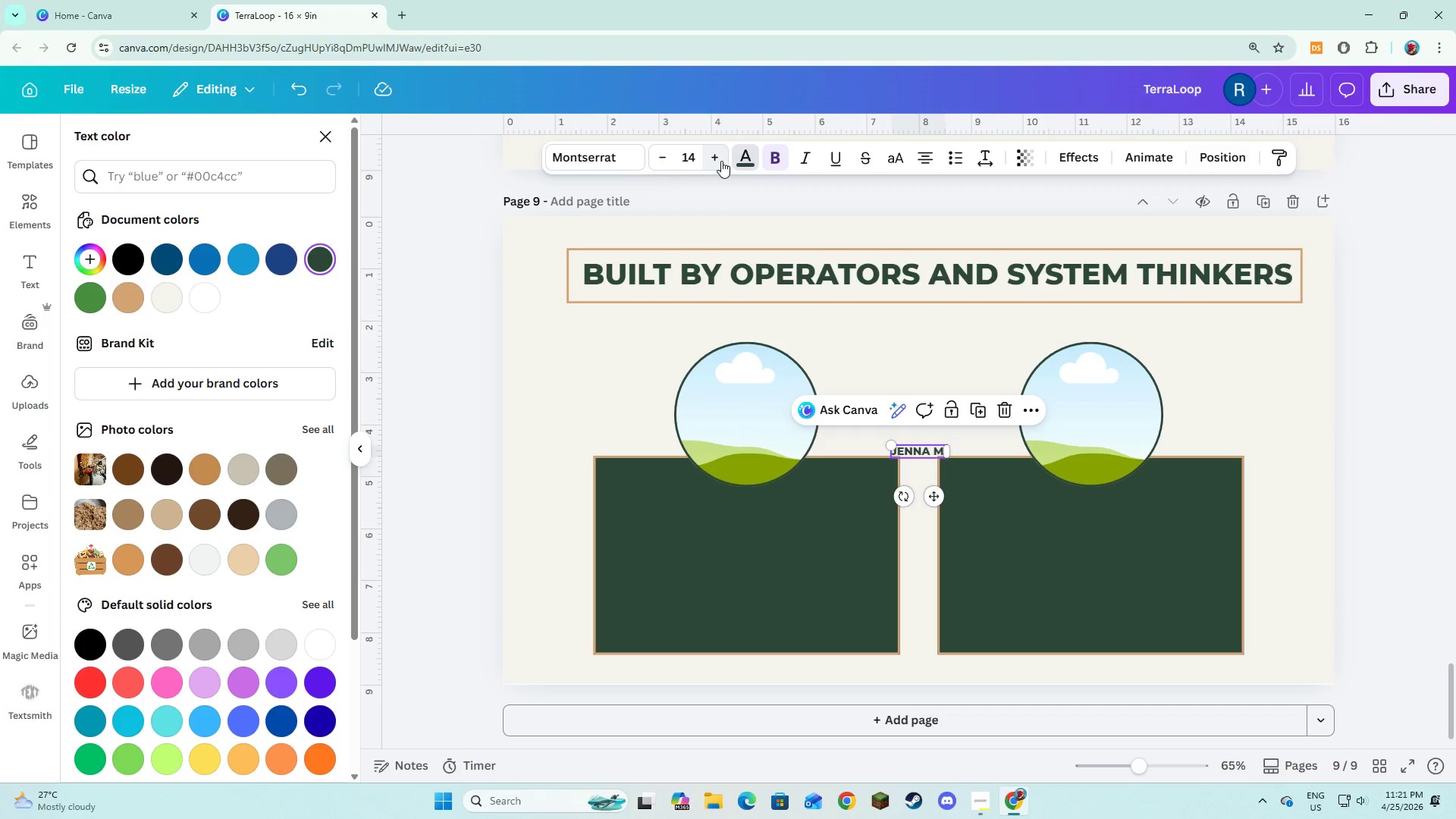 
triple_click([721, 161])
 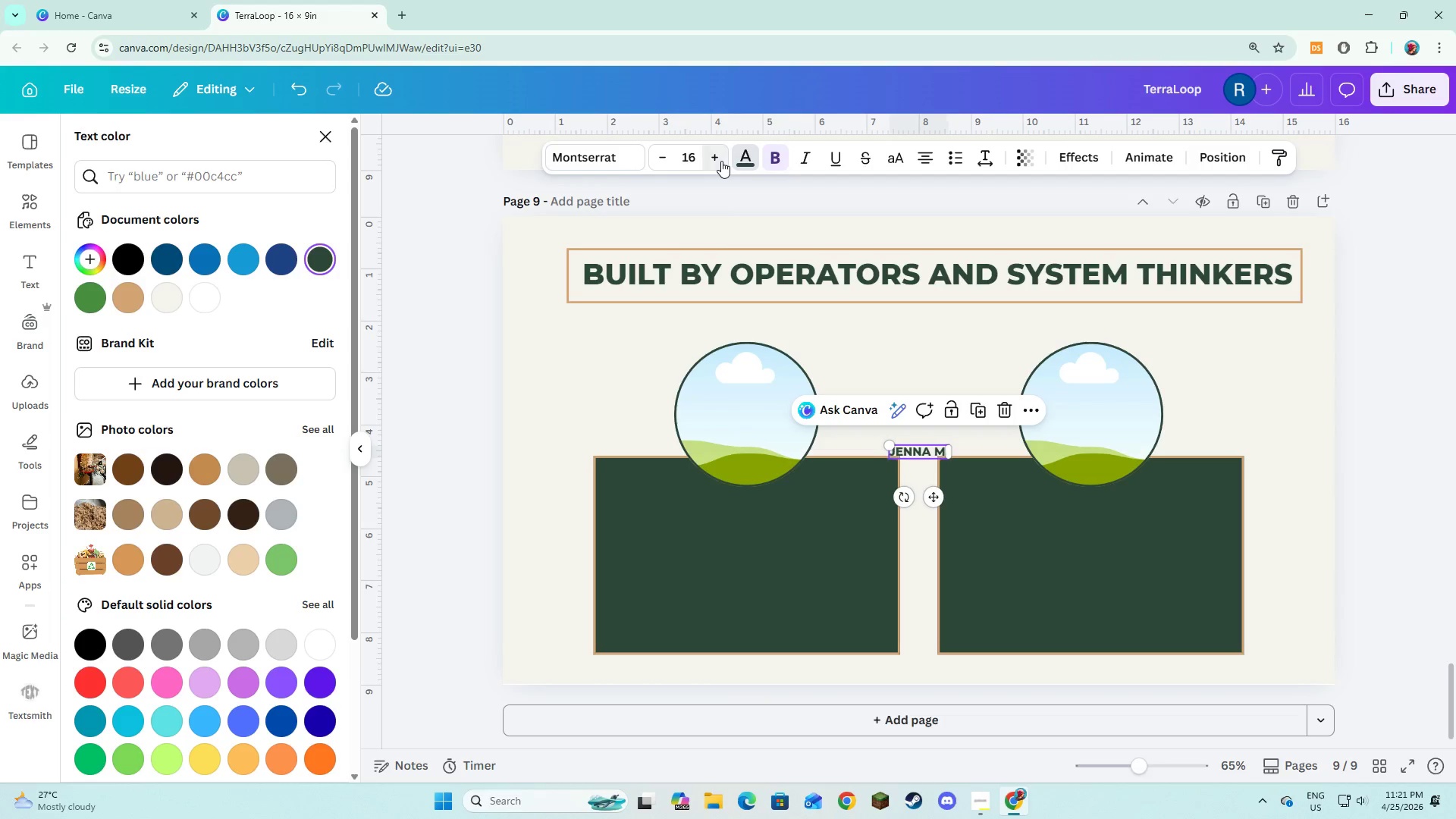 
triple_click([721, 161])
 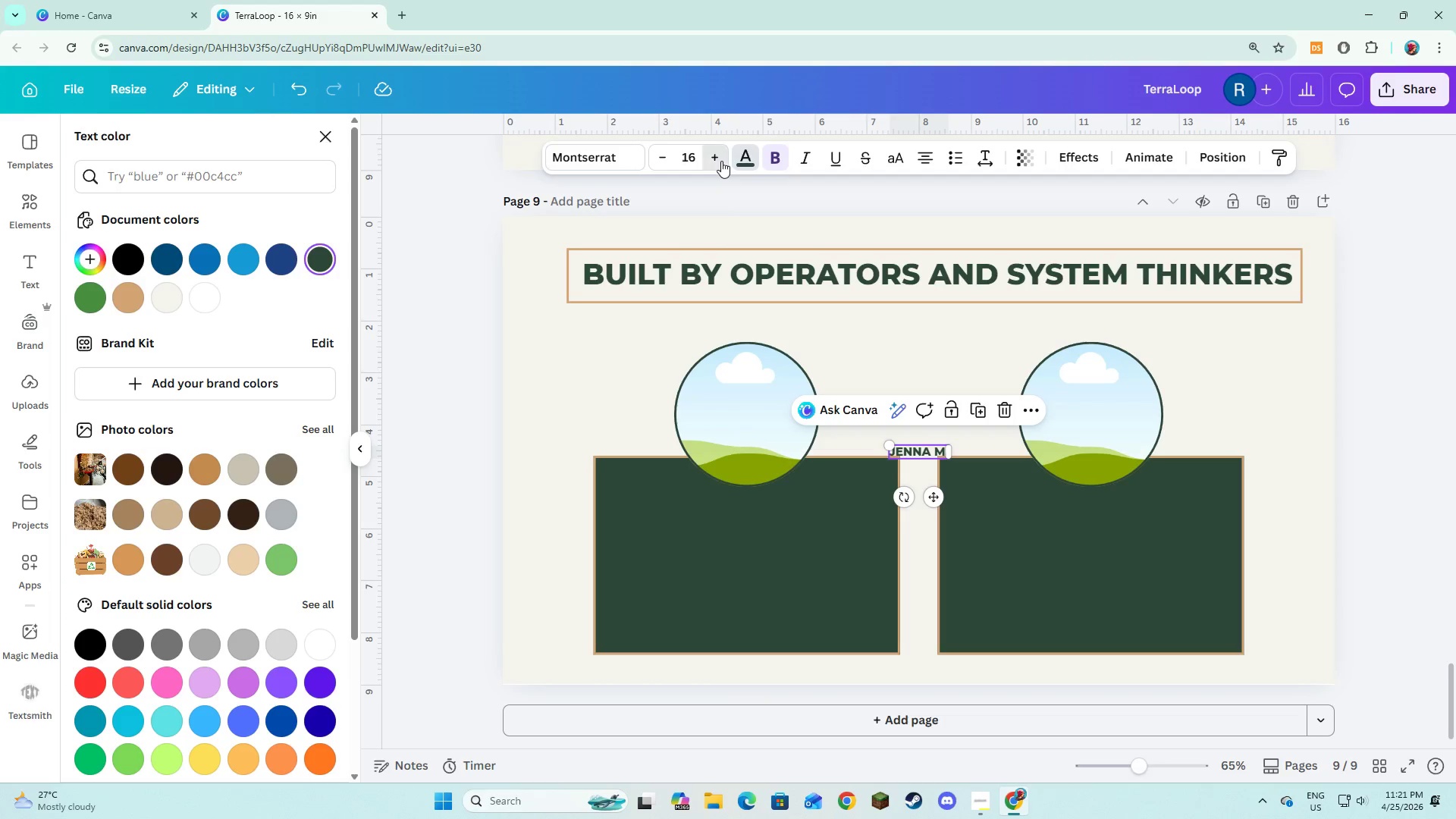 
triple_click([721, 161])
 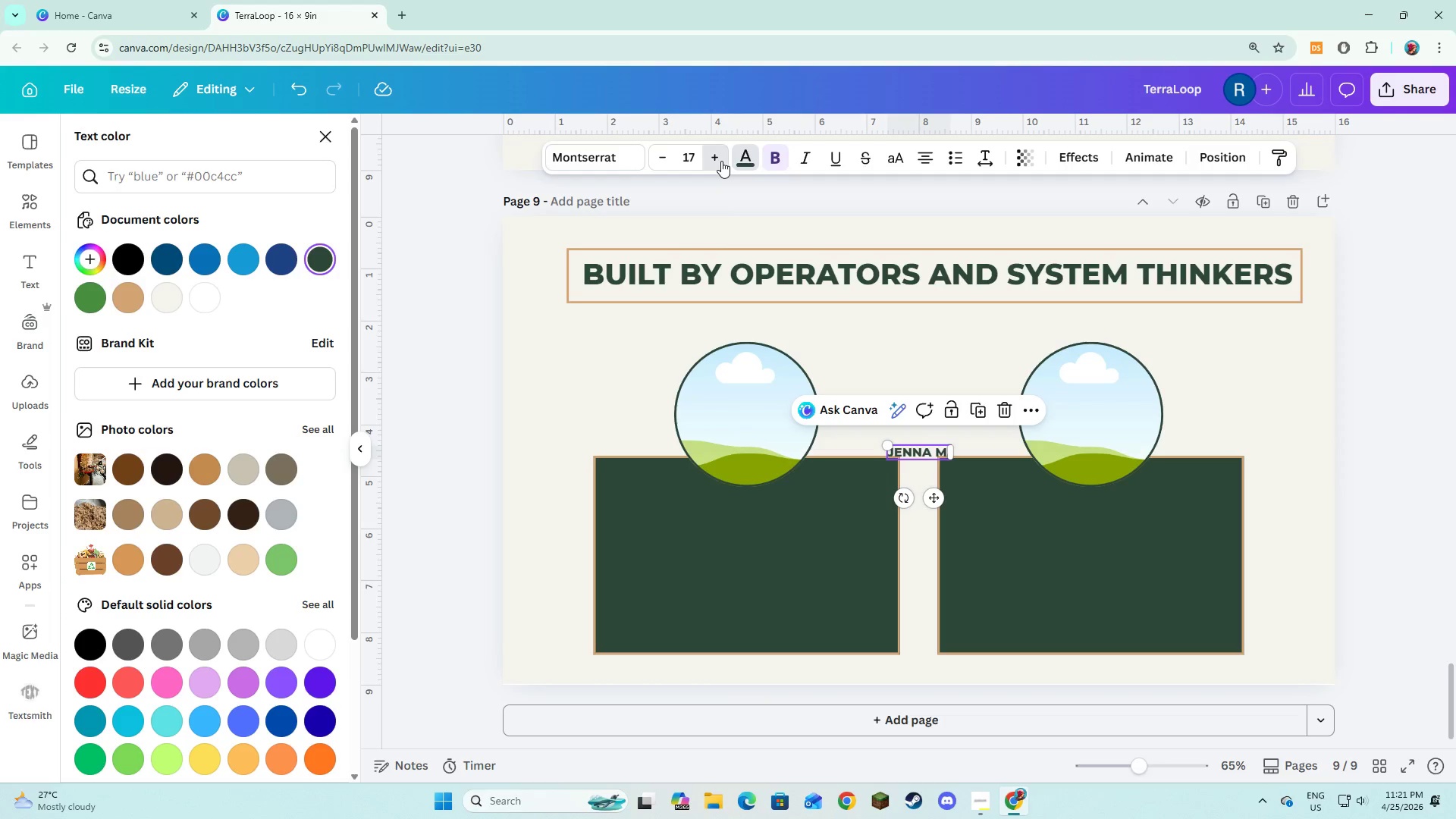 
triple_click([721, 161])
 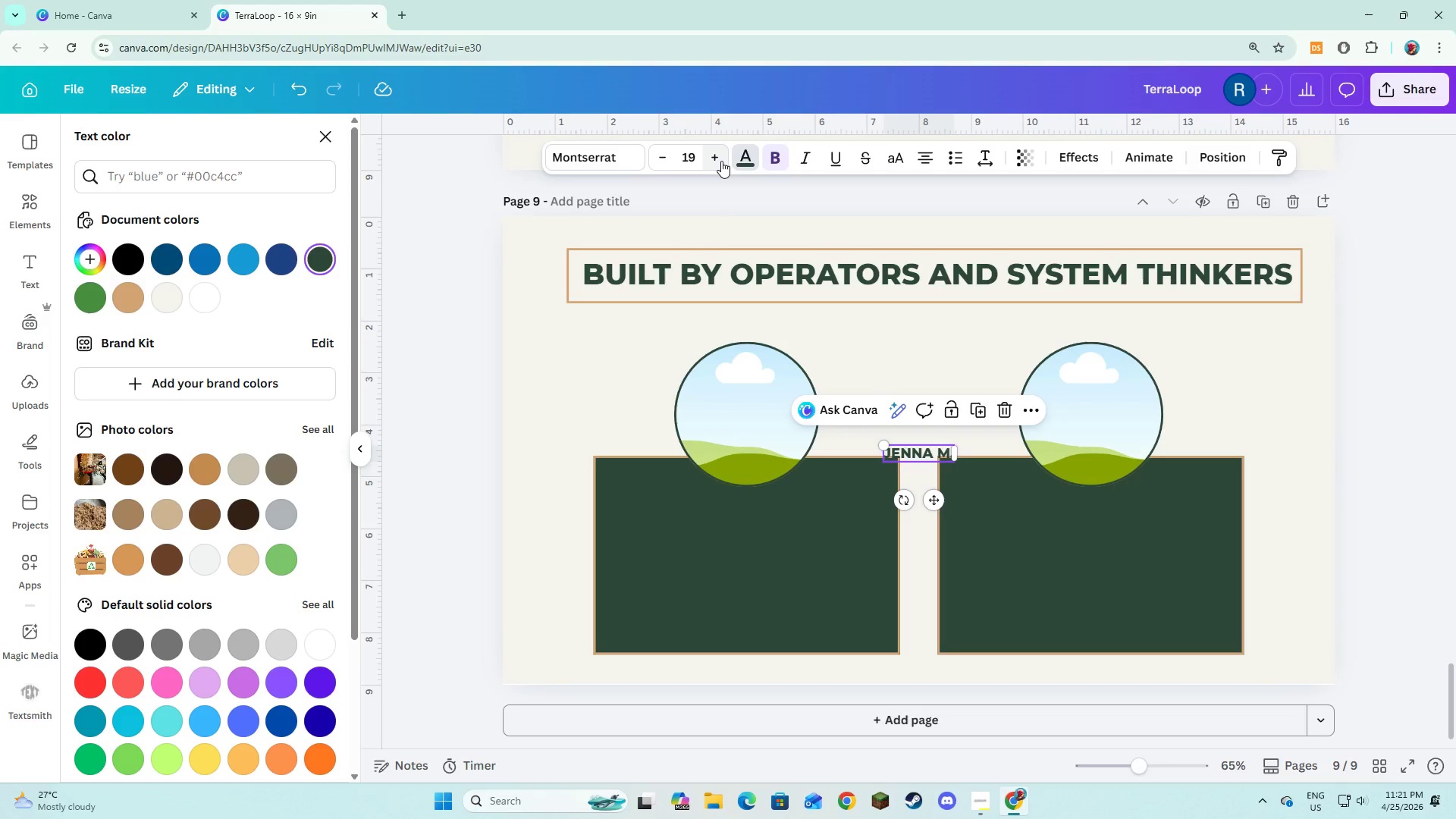 
triple_click([721, 161])
 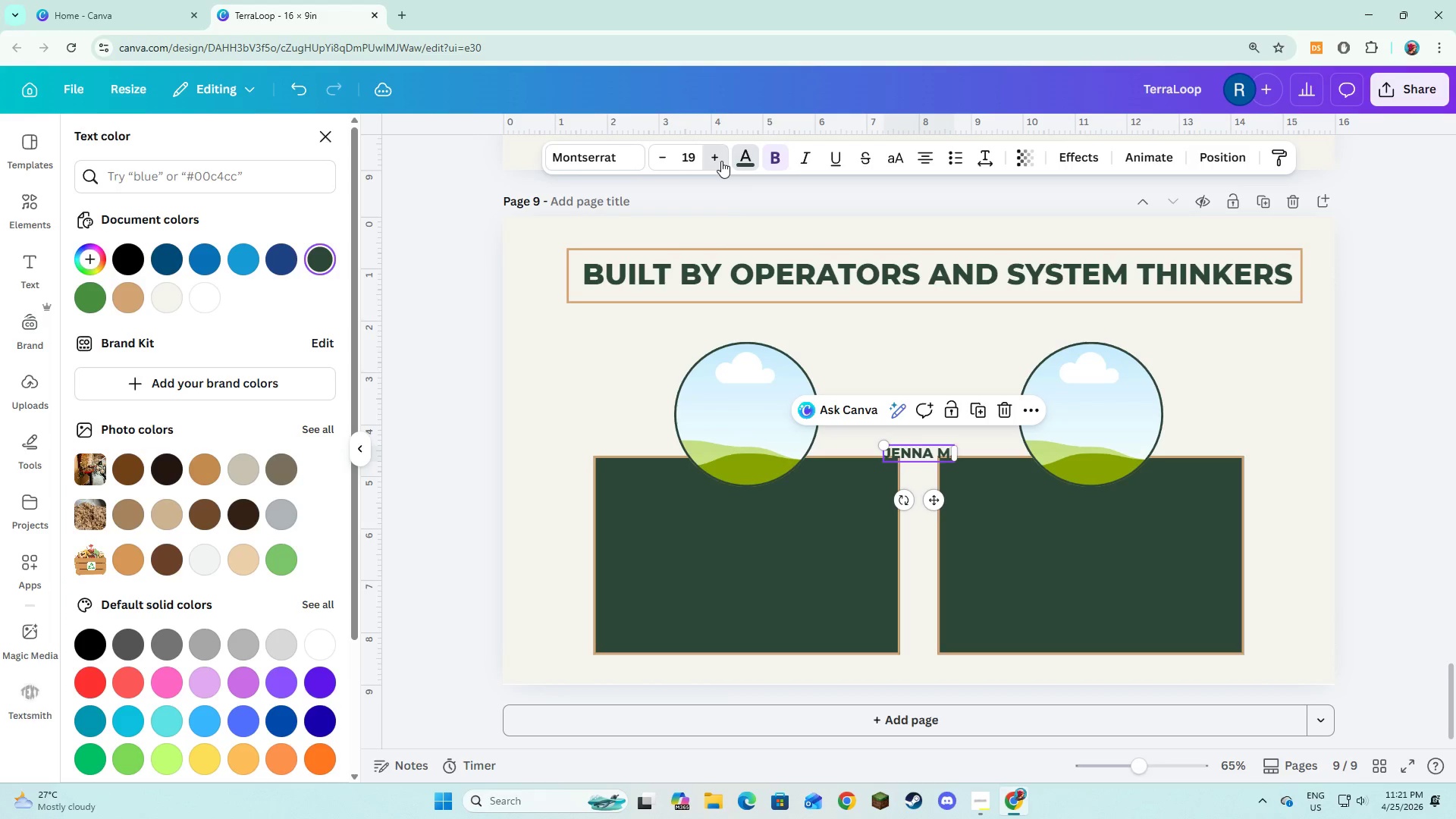 
triple_click([721, 161])
 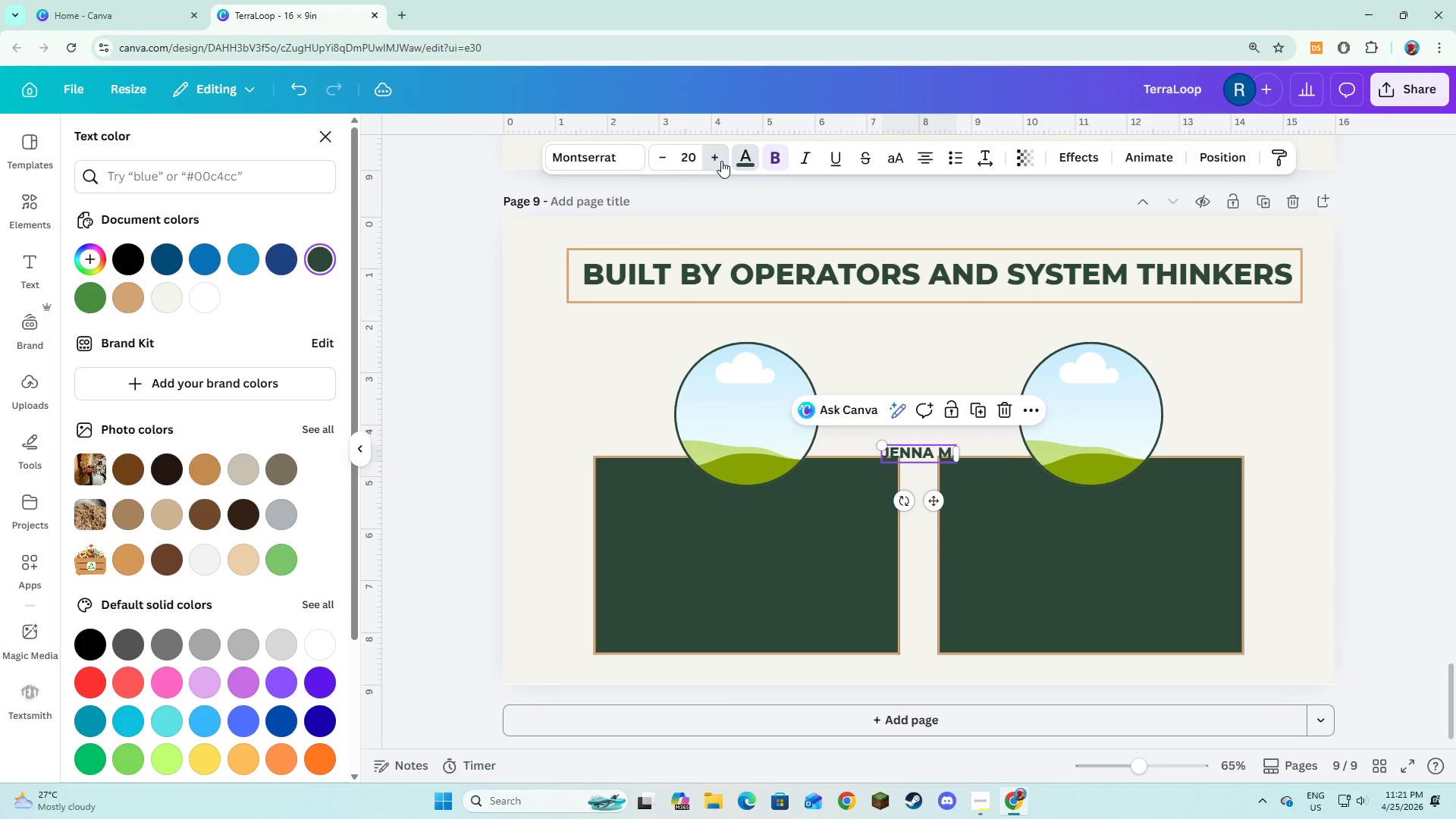 
triple_click([721, 161])
 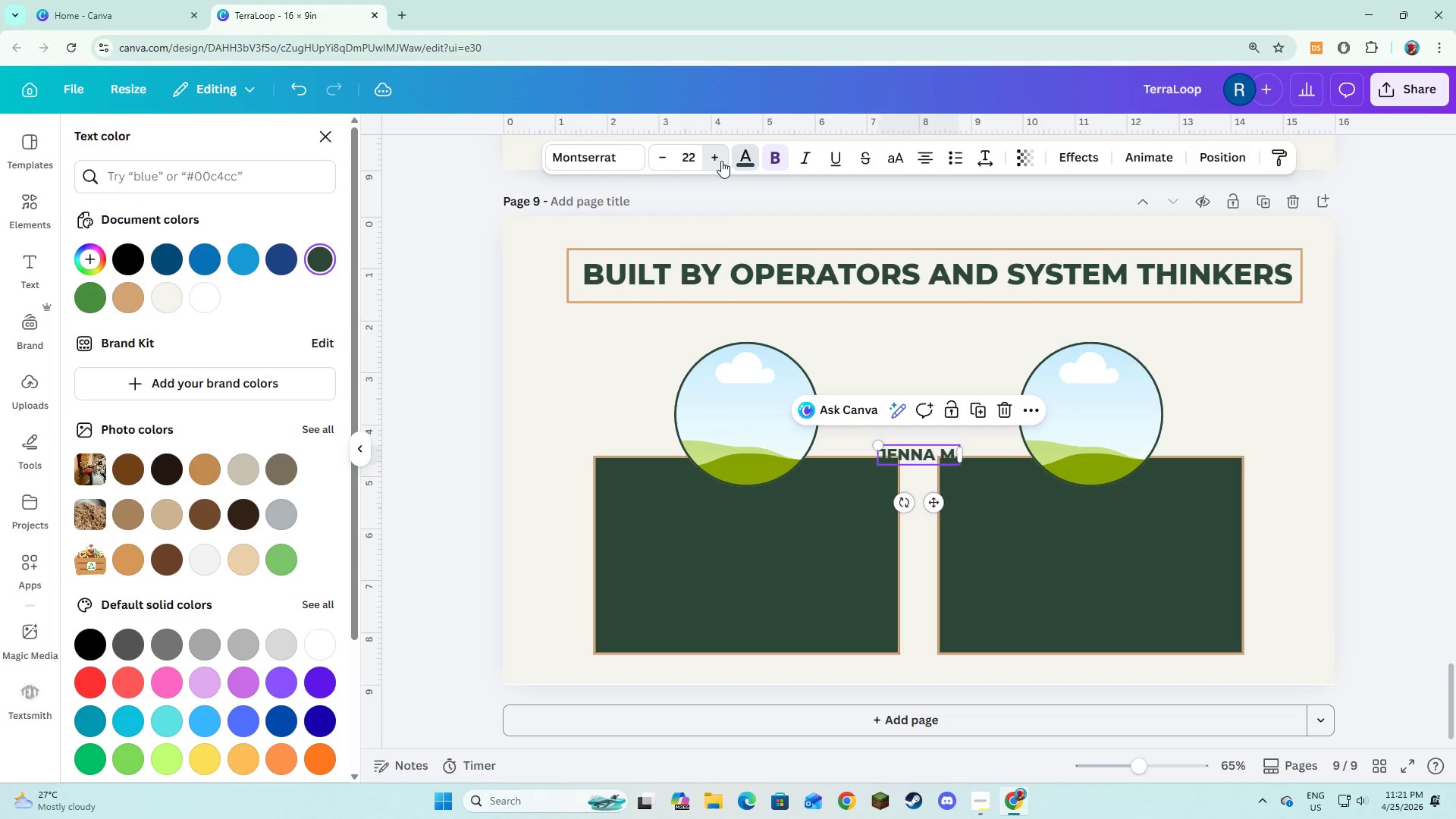 
triple_click([721, 161])
 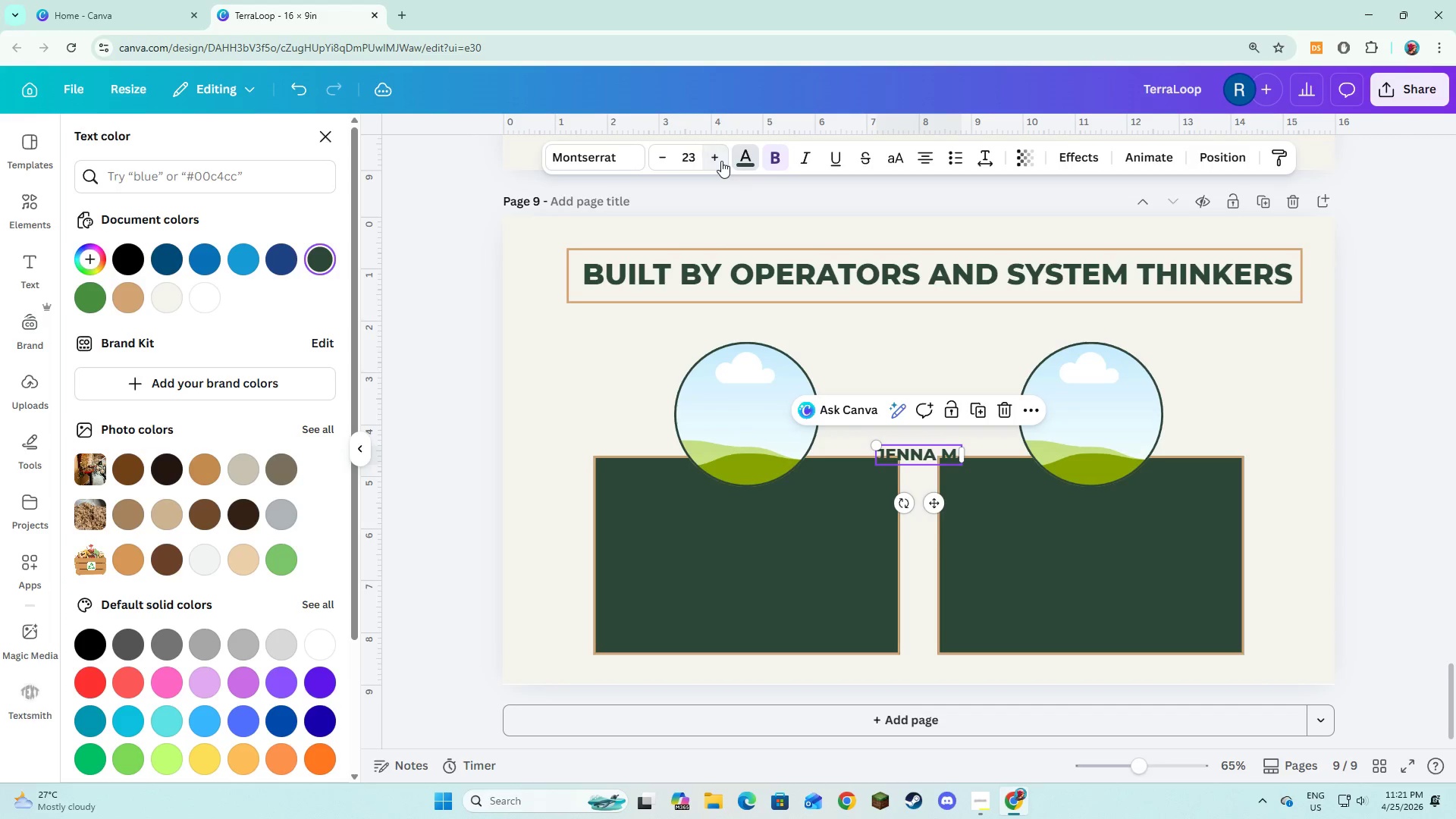 
triple_click([721, 161])
 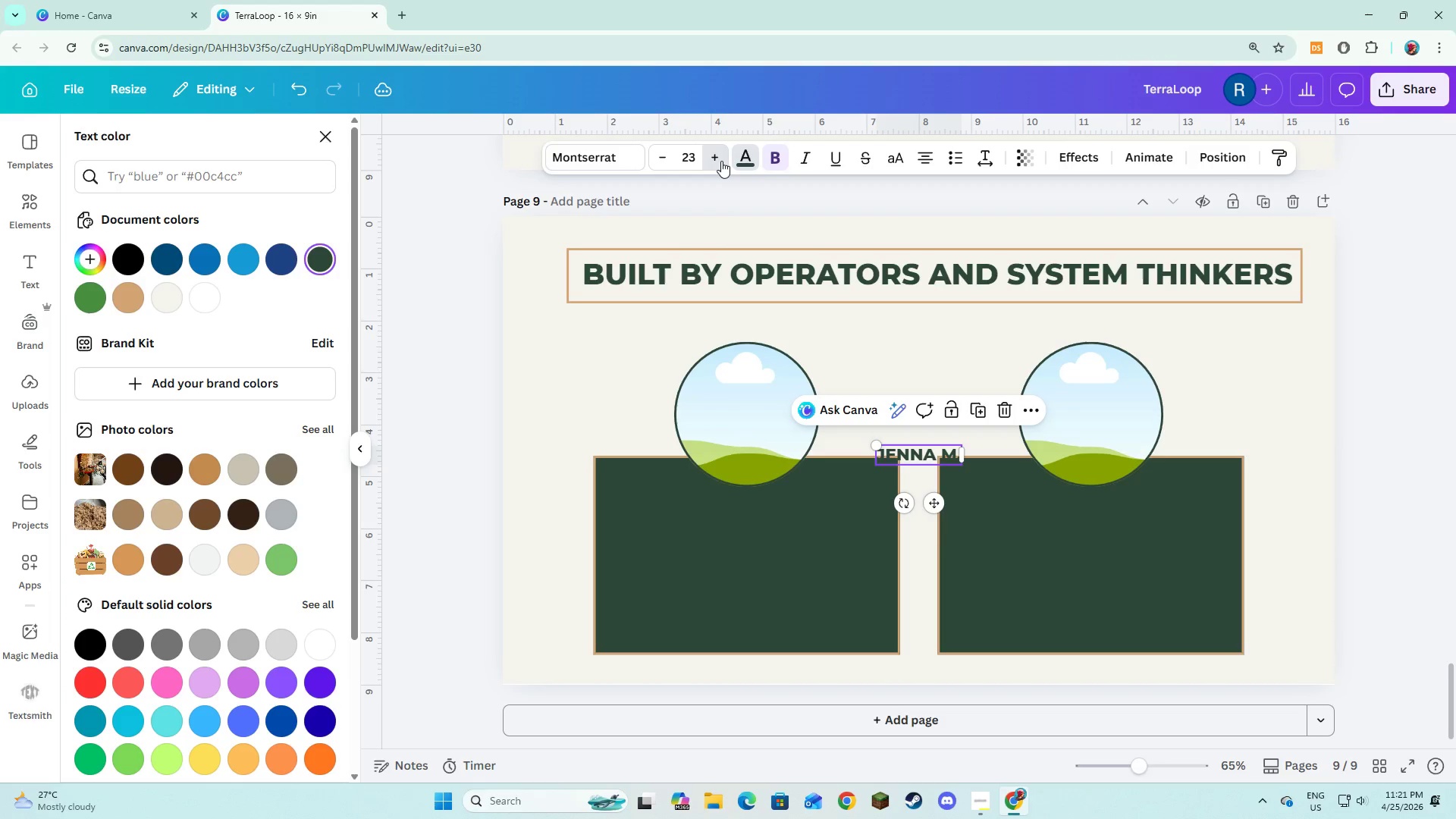 
triple_click([721, 161])
 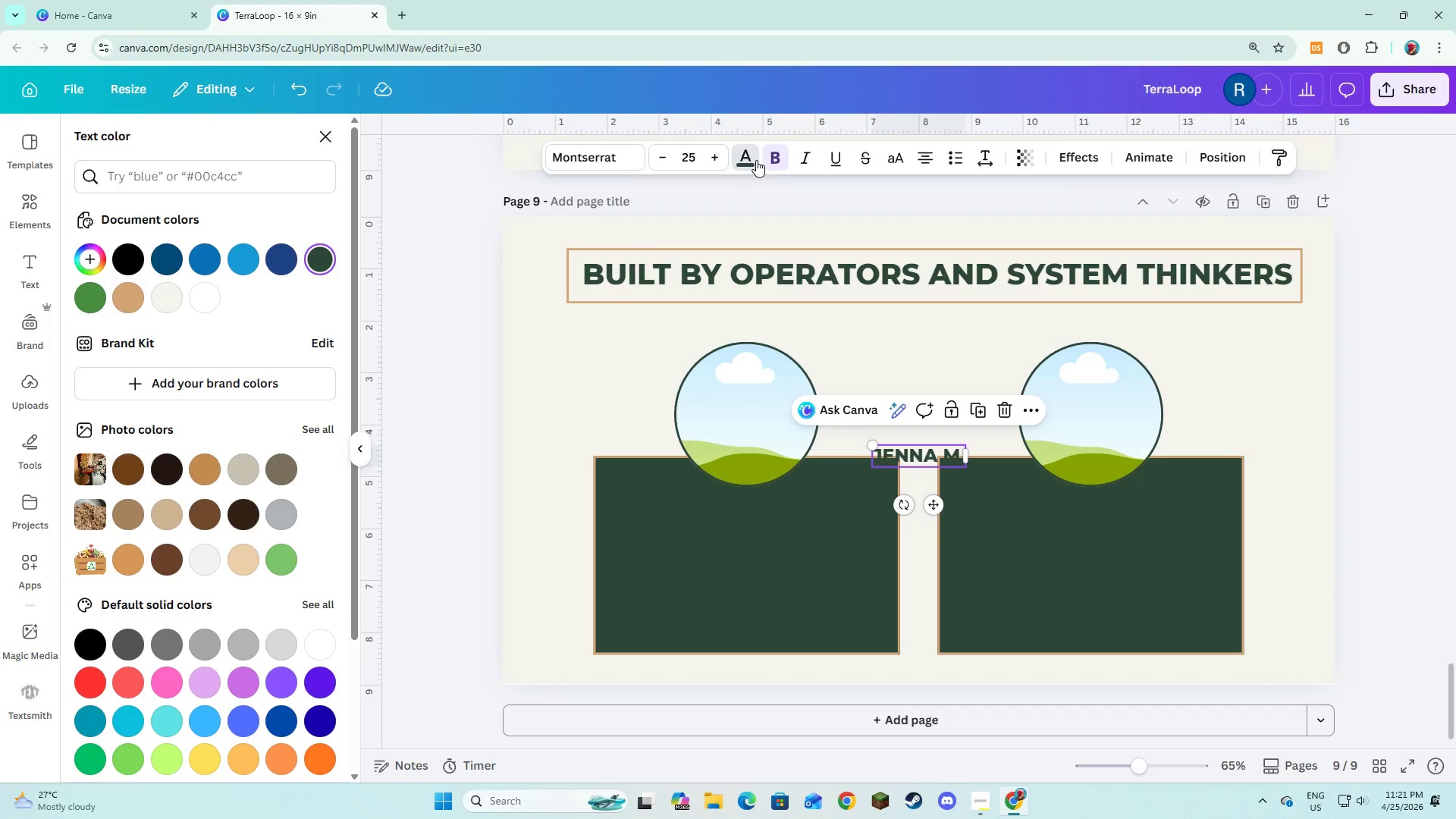 
left_click([753, 161])
 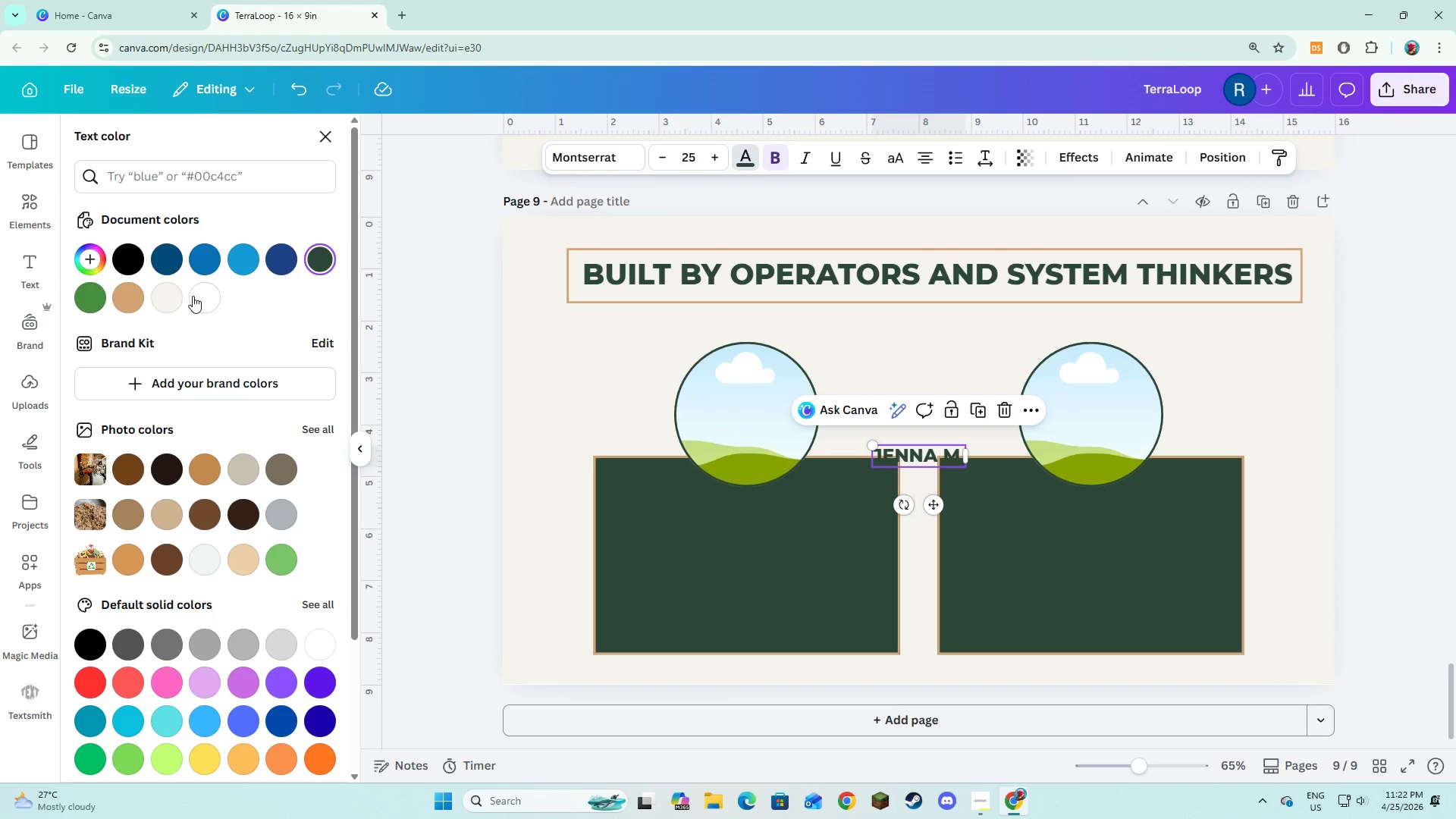 
left_click([171, 297])
 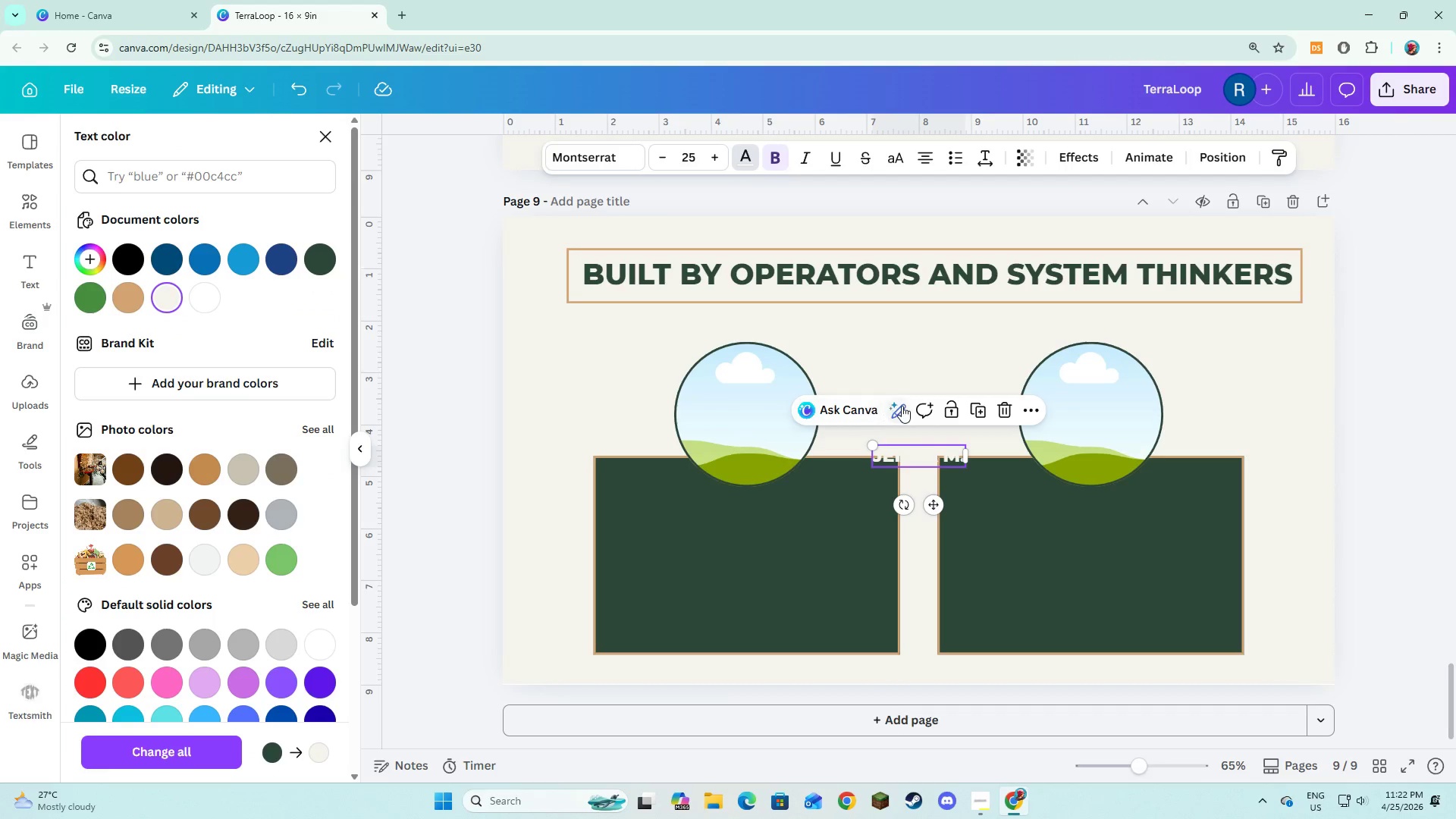 
left_click([902, 406])
 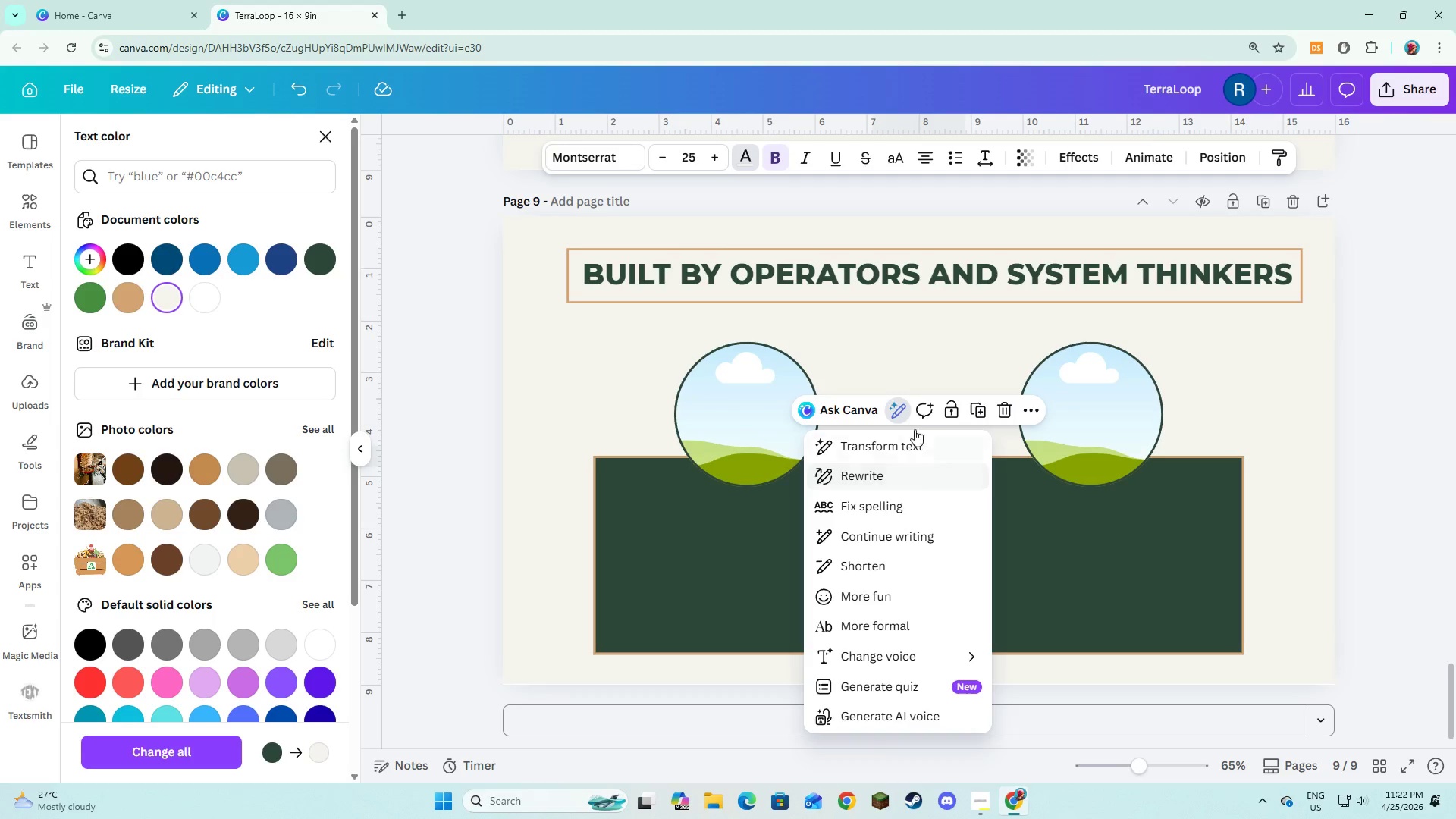 
left_click([908, 356])
 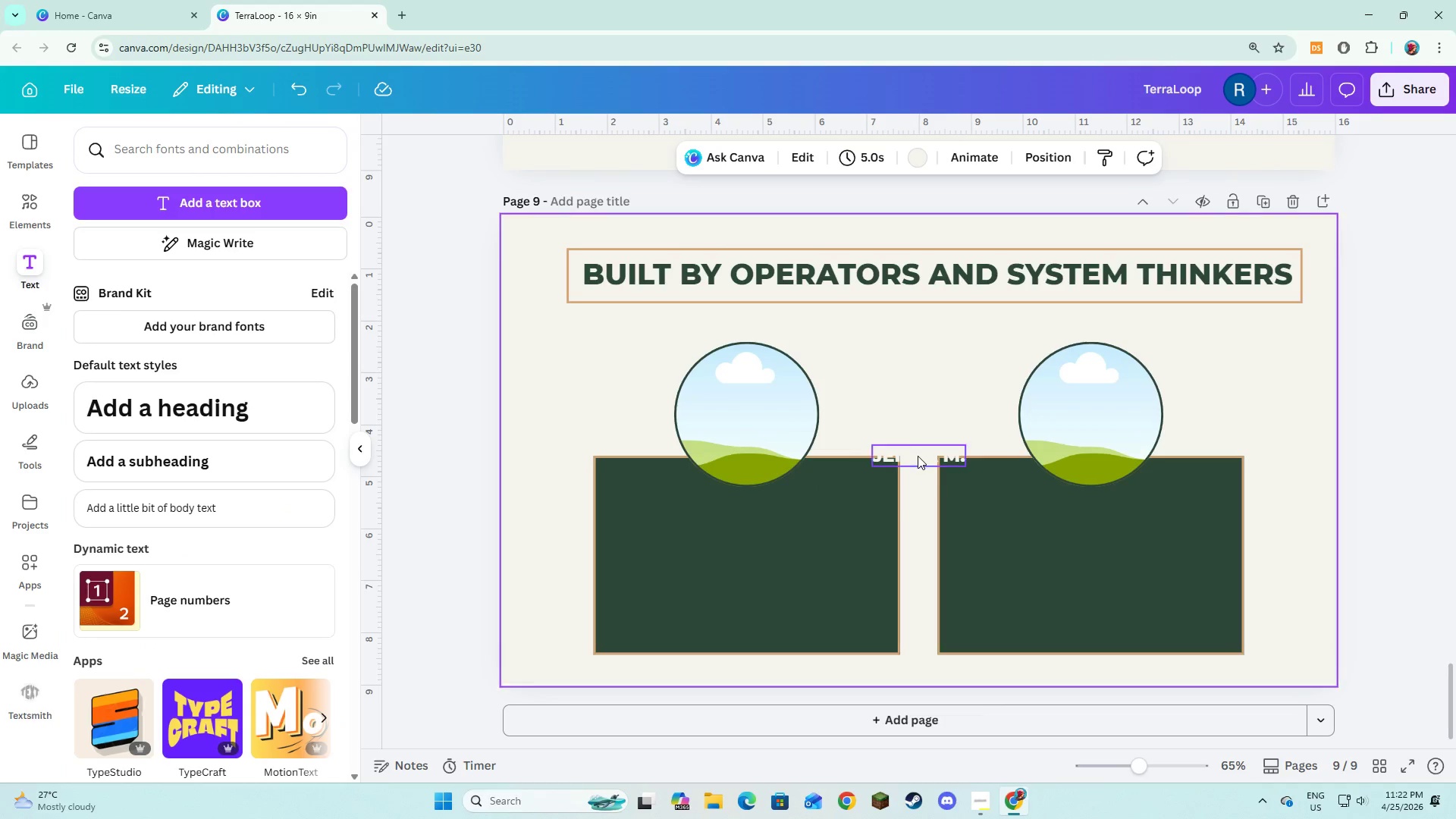 
left_click_drag(start_coordinate=[918, 456], to_coordinate=[748, 511])
 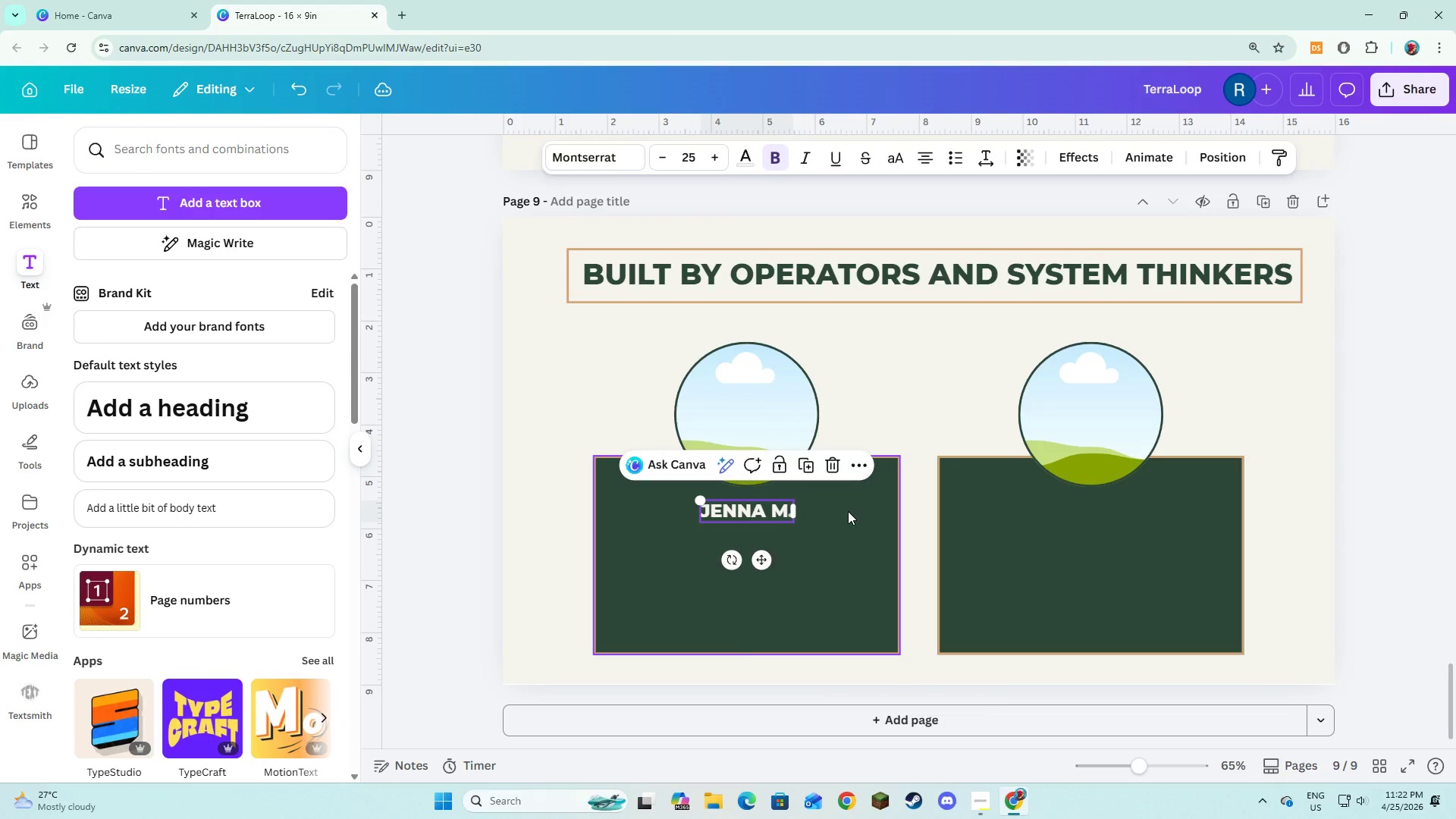 
left_click([848, 511])
 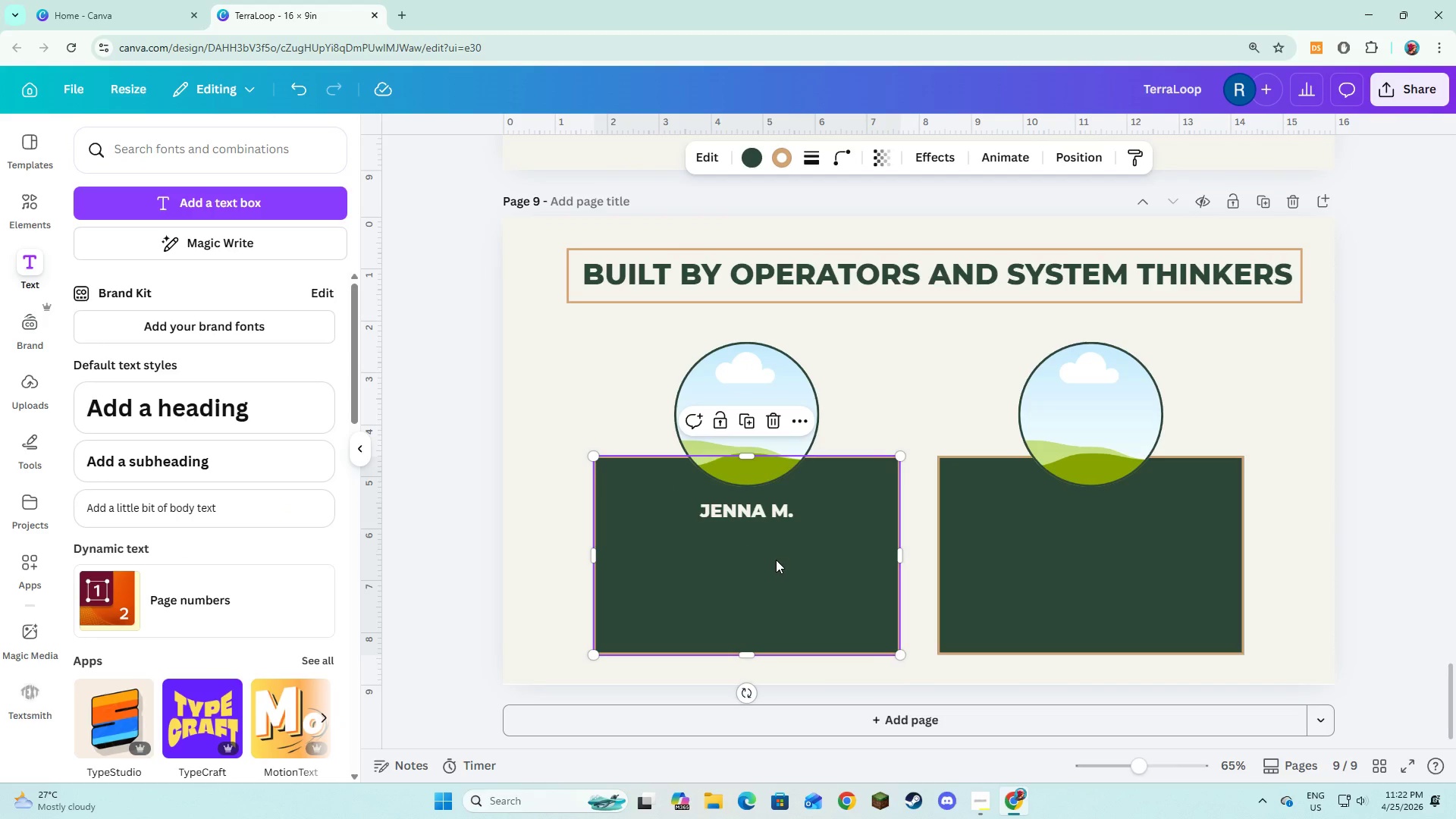 
left_click([743, 385])
 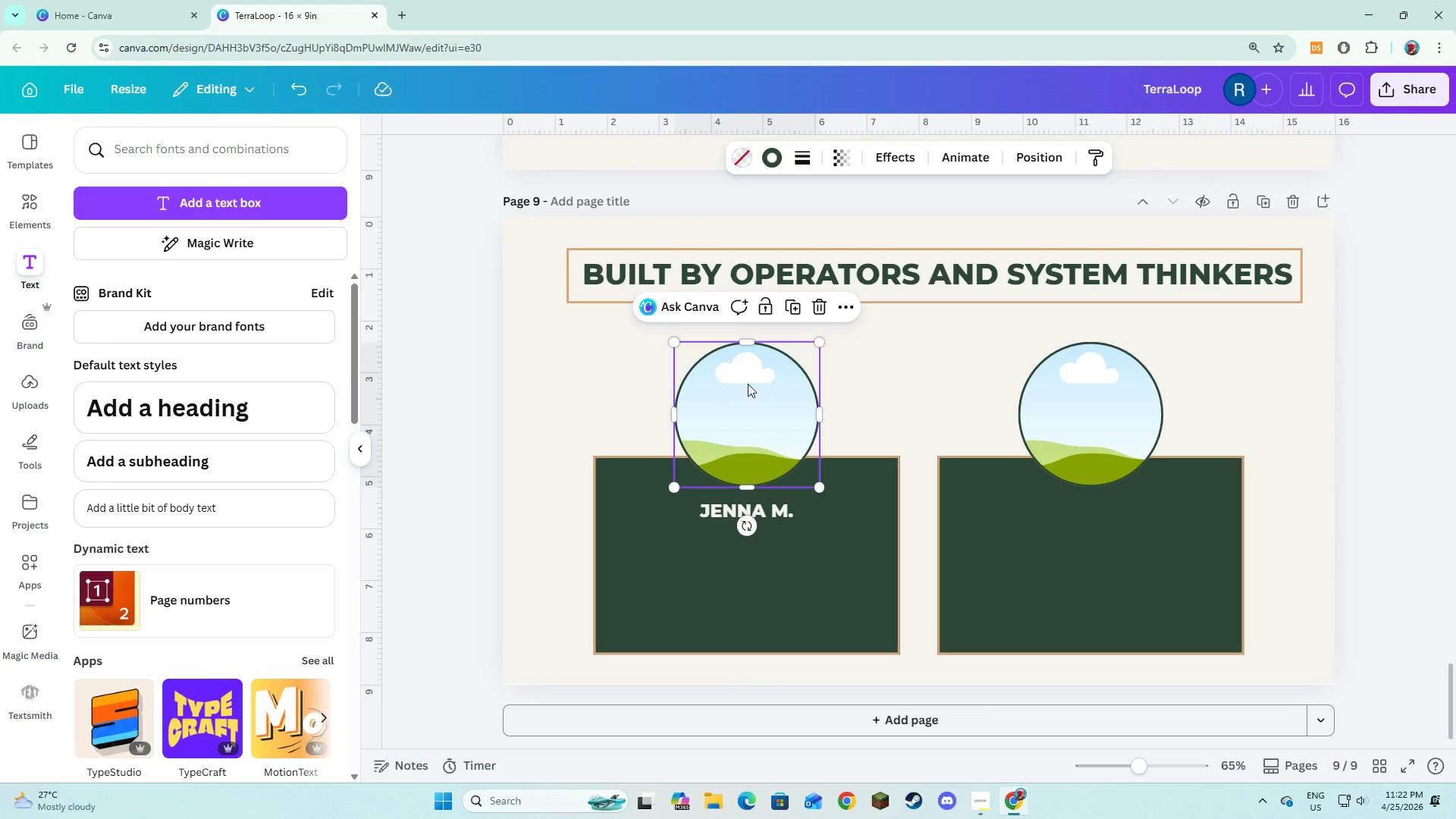 
left_click_drag(start_coordinate=[748, 384], to_coordinate=[748, 371])
 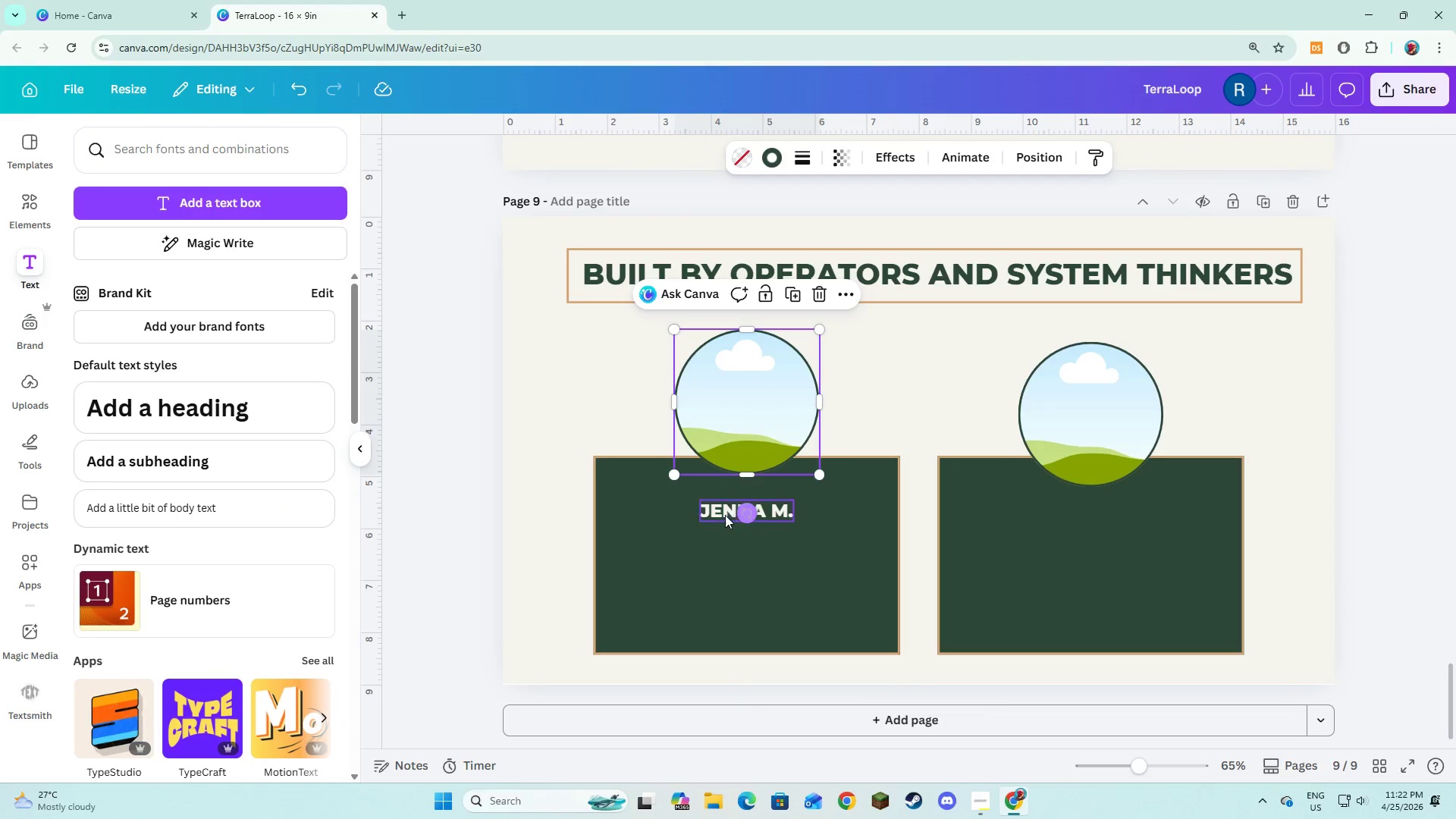 
left_click_drag(start_coordinate=[720, 513], to_coordinate=[718, 504])
 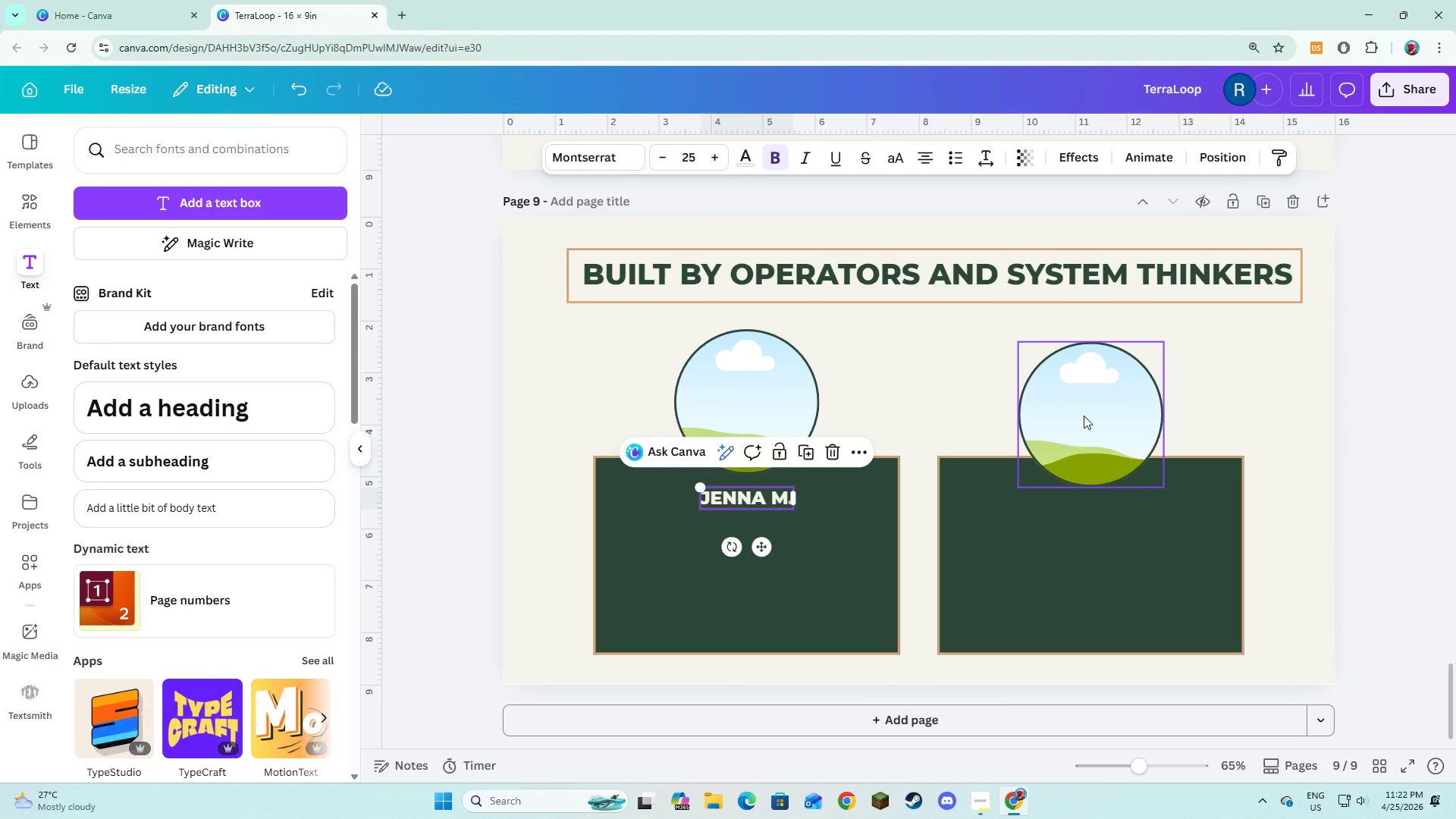 
left_click([1086, 416])
 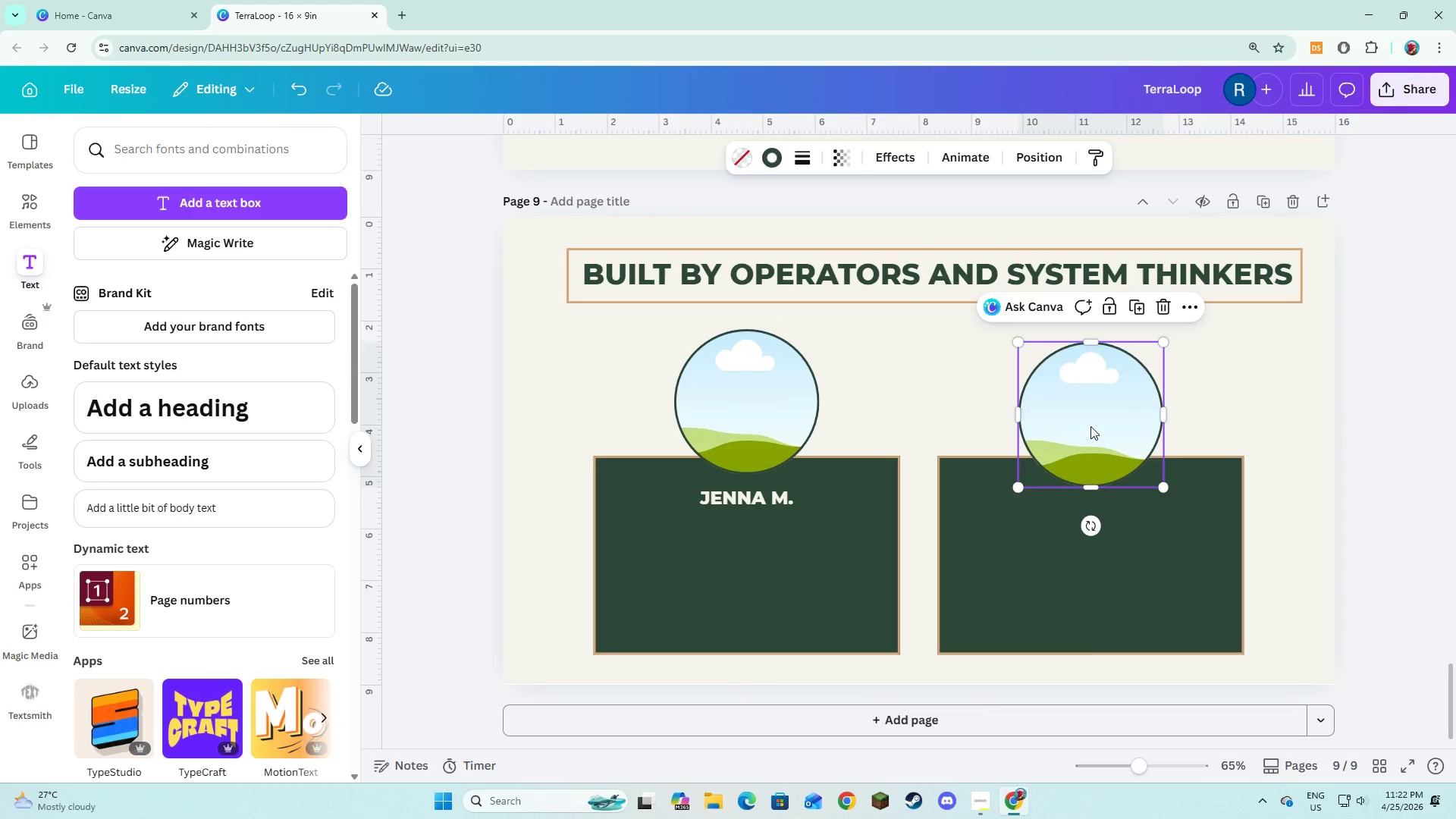 
left_click_drag(start_coordinate=[1090, 426], to_coordinate=[1090, 417])
 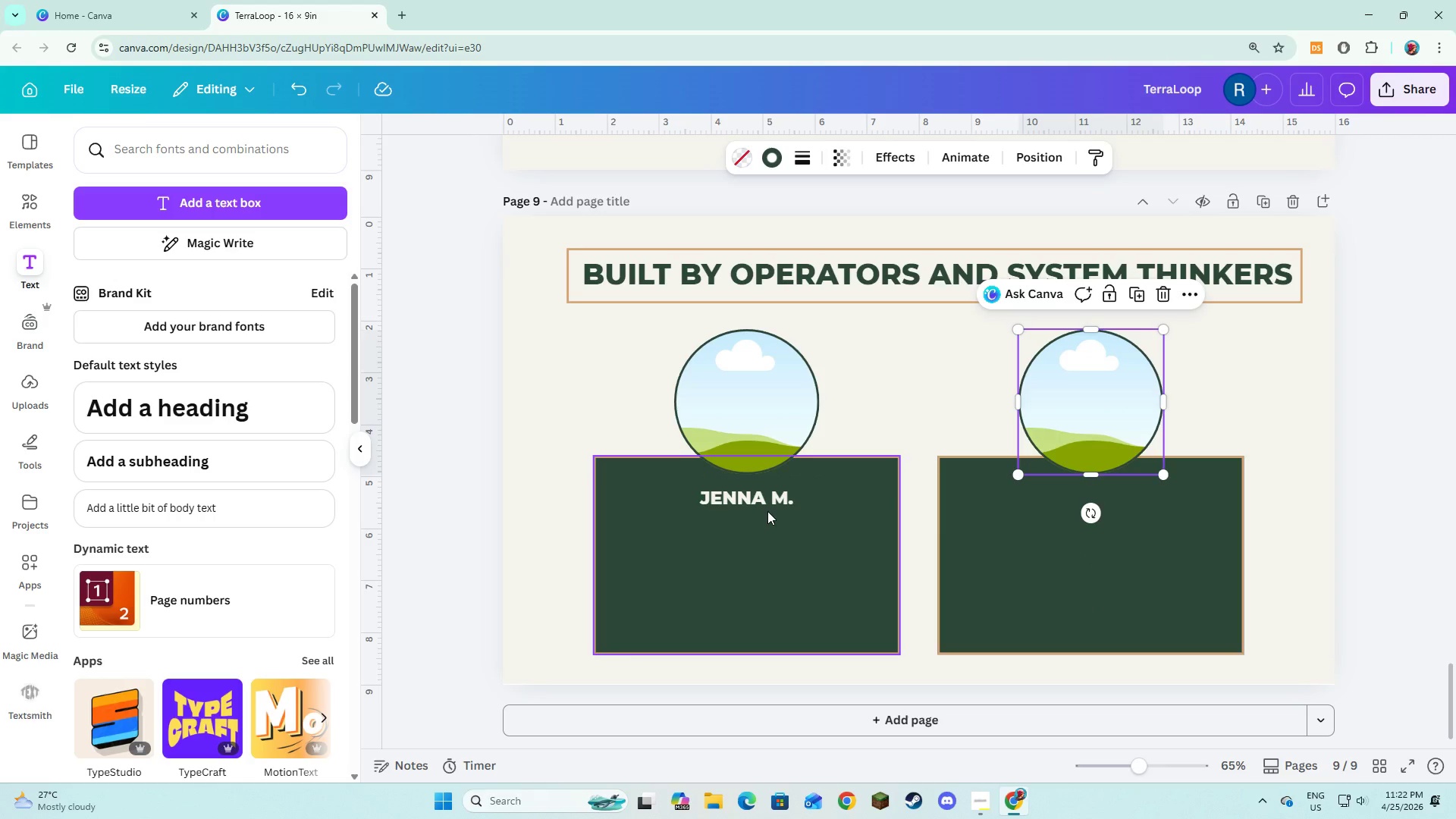 
left_click([766, 504])
 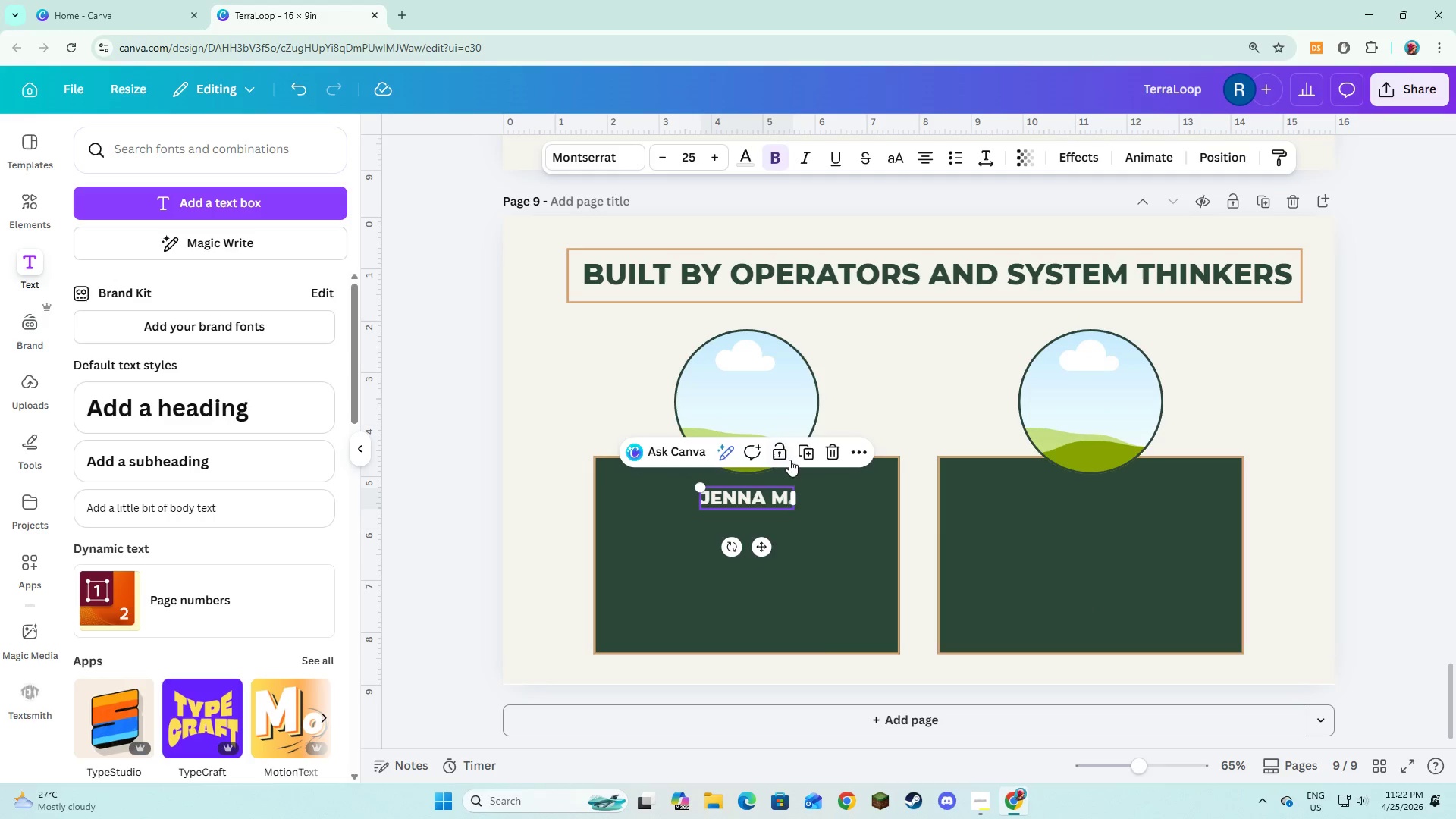 
left_click([796, 455])
 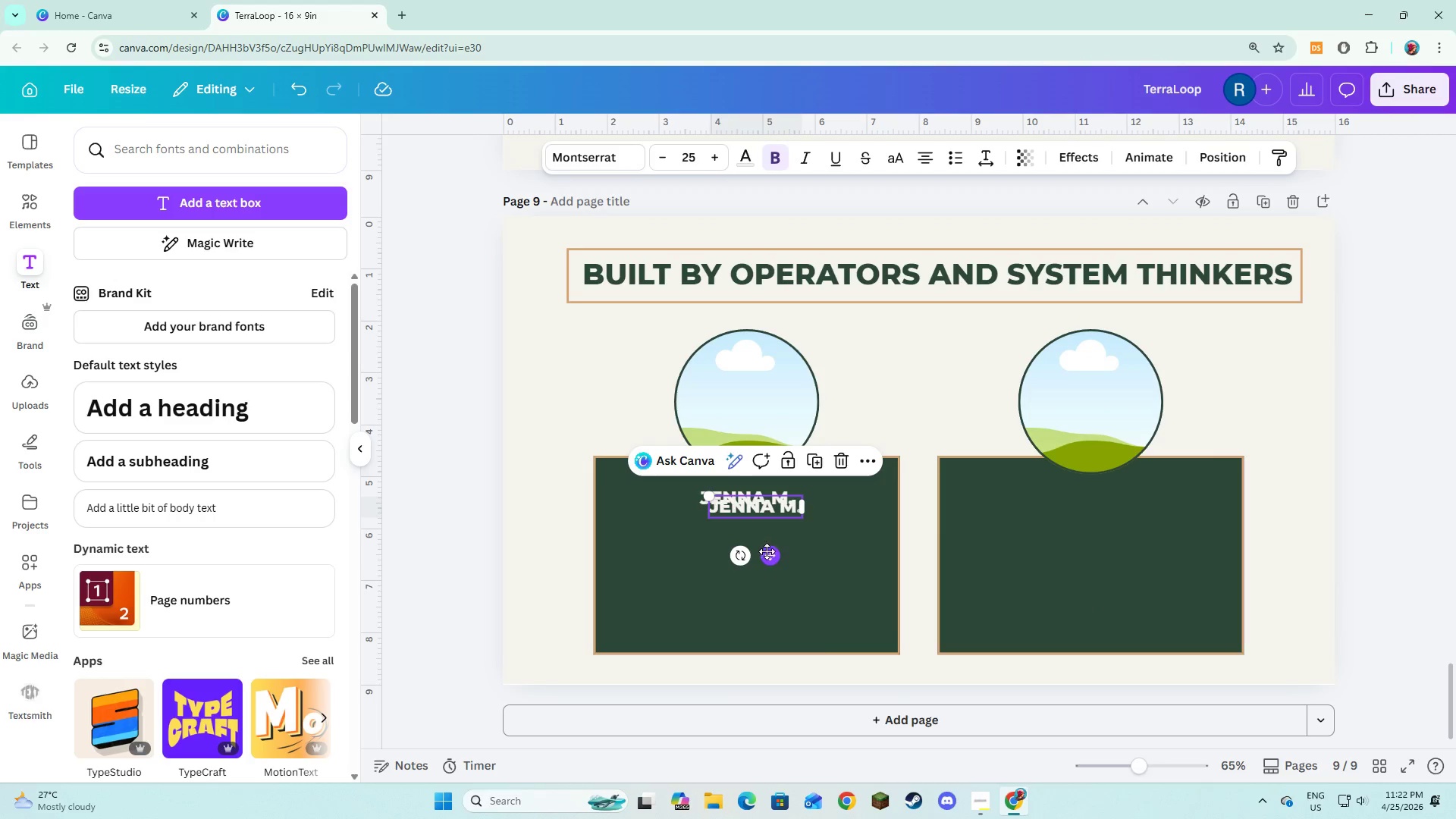 
left_click_drag(start_coordinate=[767, 555], to_coordinate=[1098, 548])
 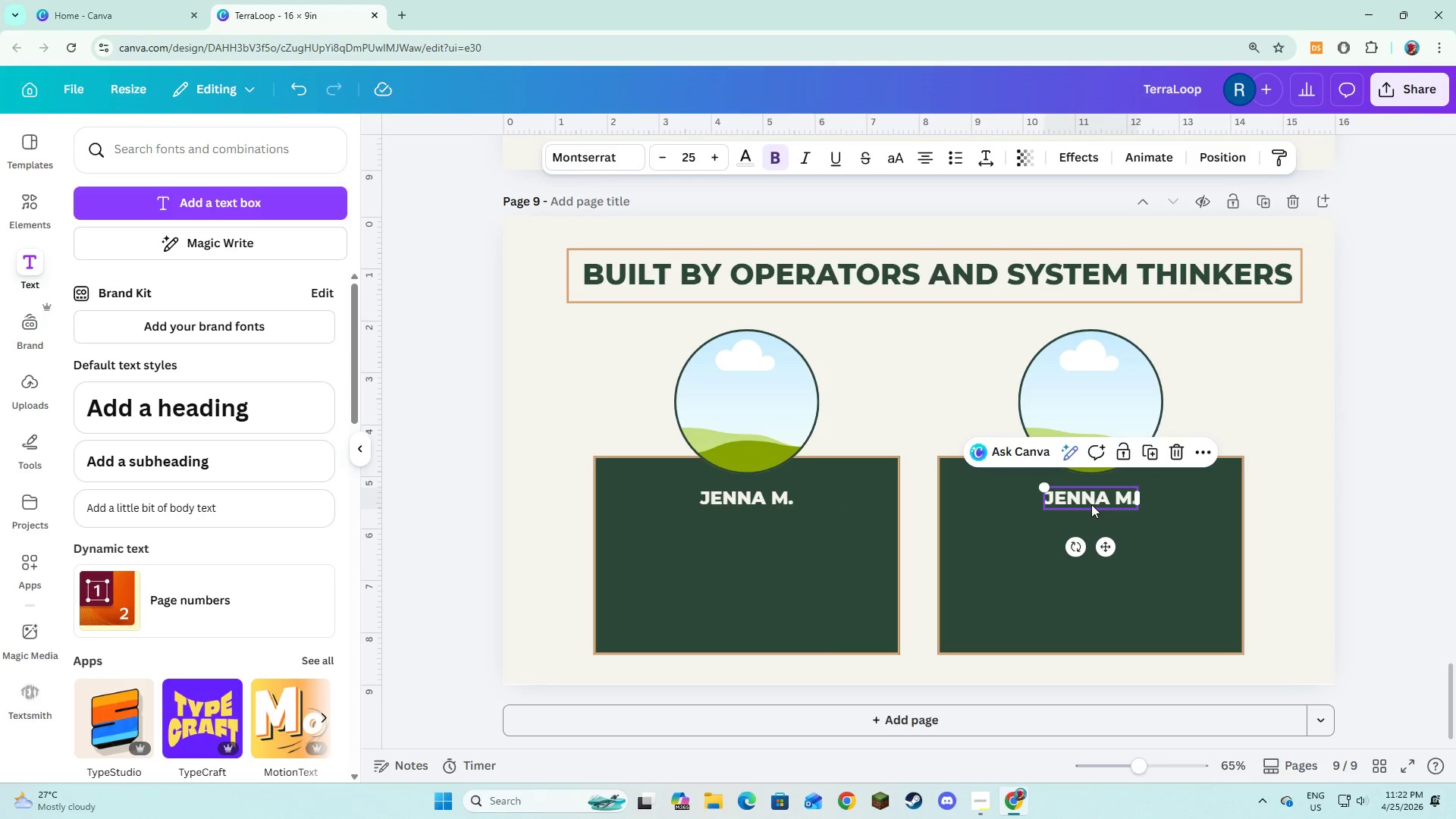 
left_click([1091, 501])
 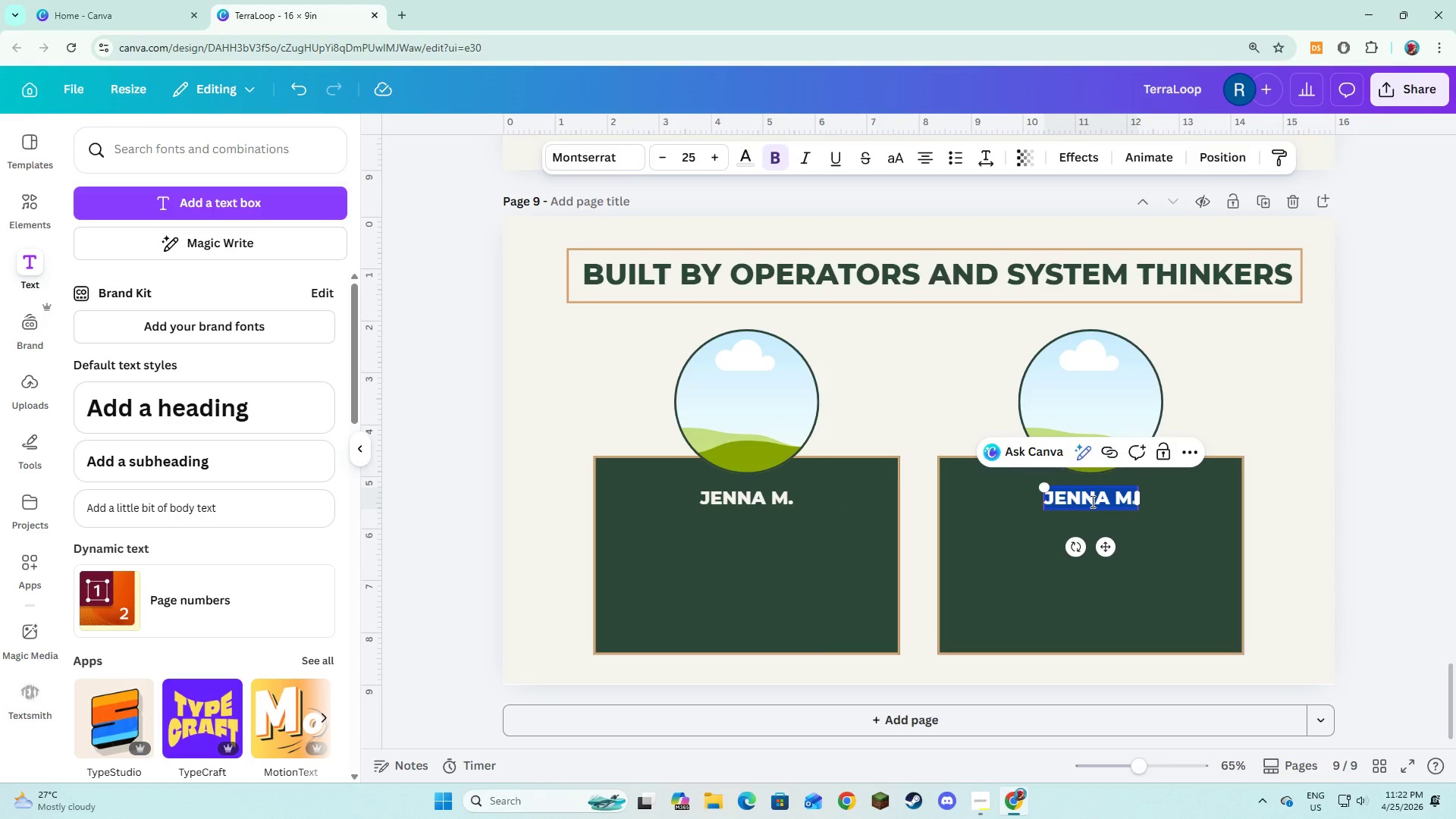 
type(Bt)
key(Backspace)
type(ray)
key(Backspace)
key(Backspace)
key(Backspace)
key(Backspace)
type(bryan u.)
 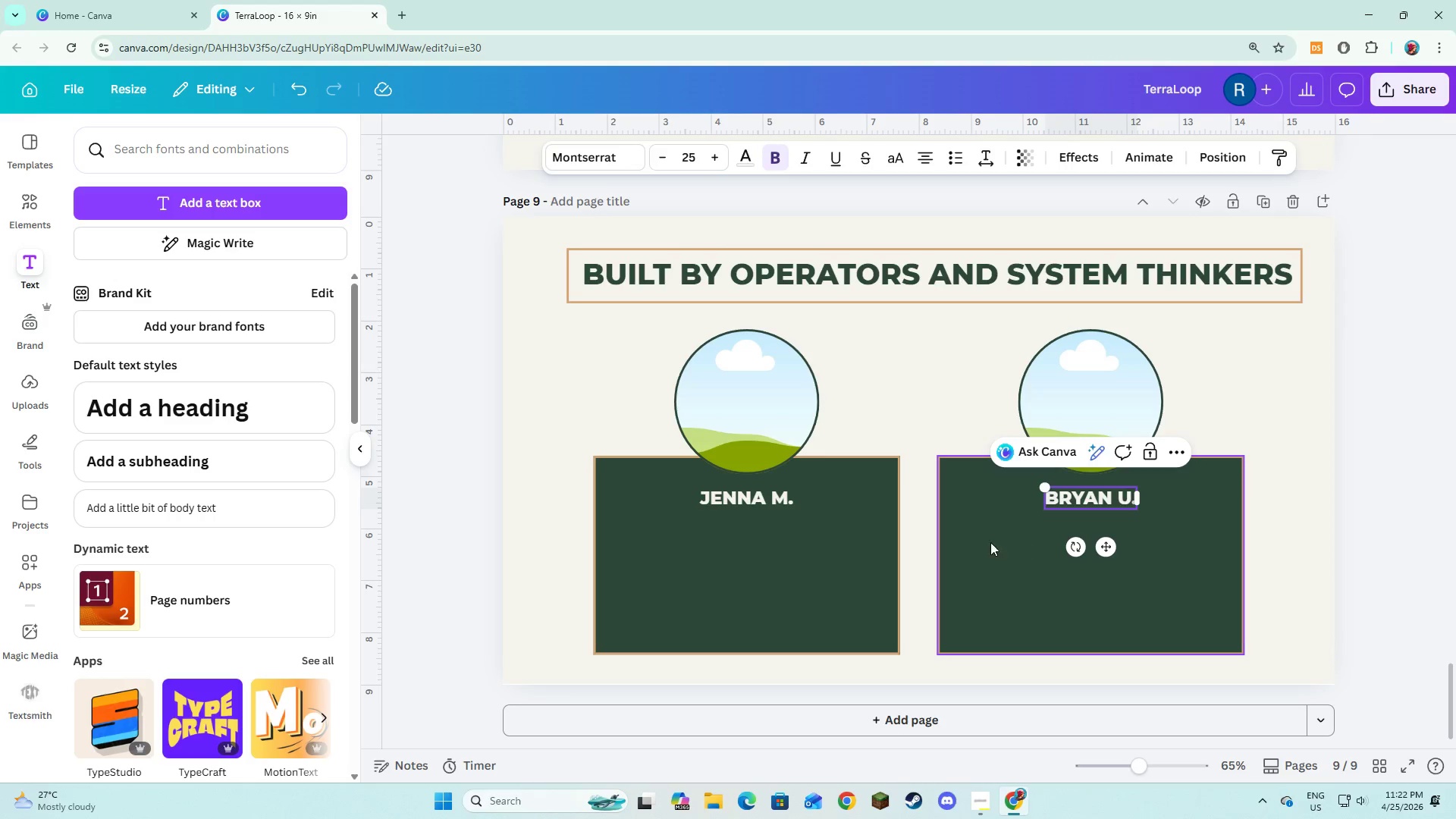 
left_click([914, 411])
 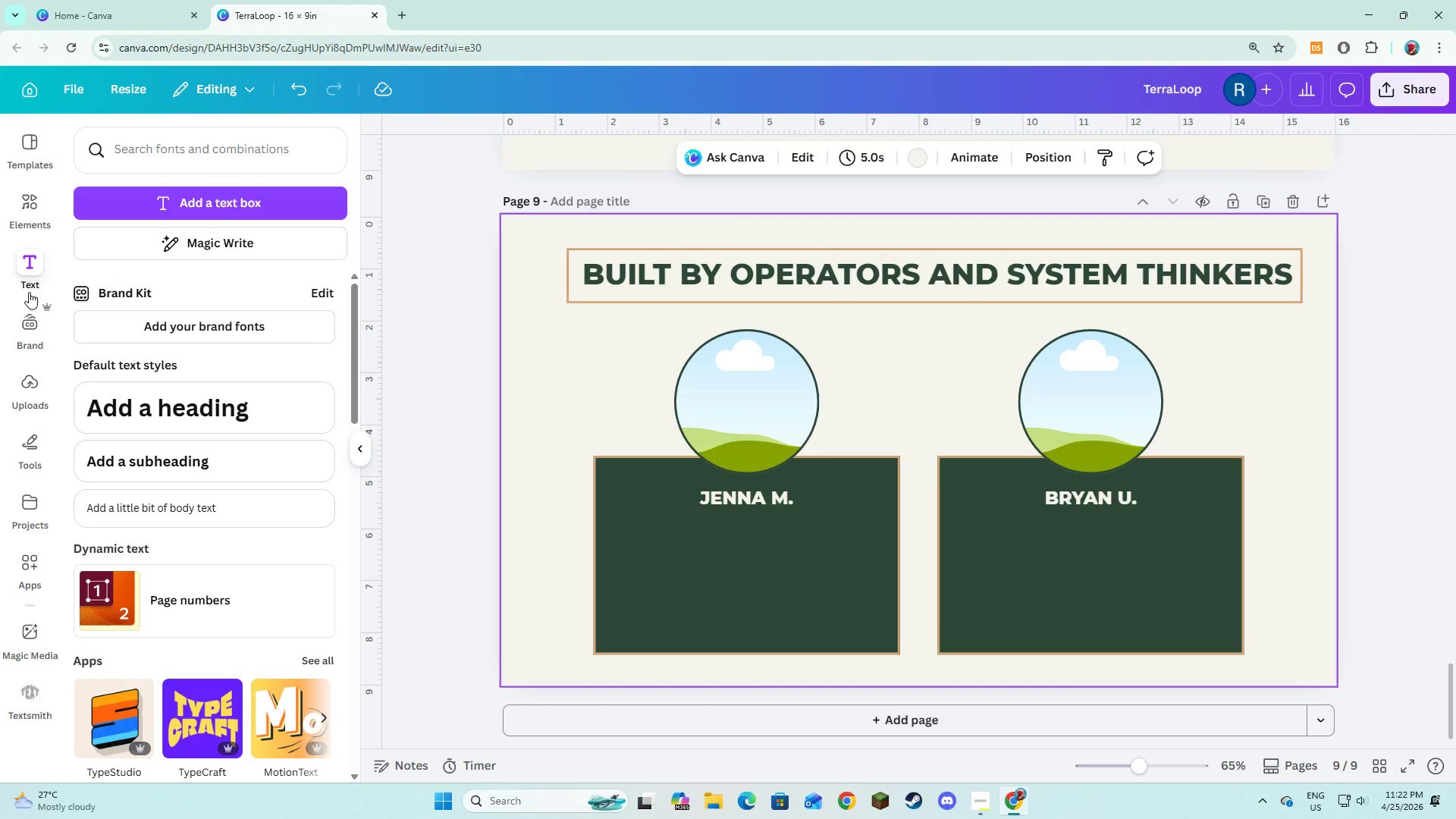 
left_click([113, 212])
 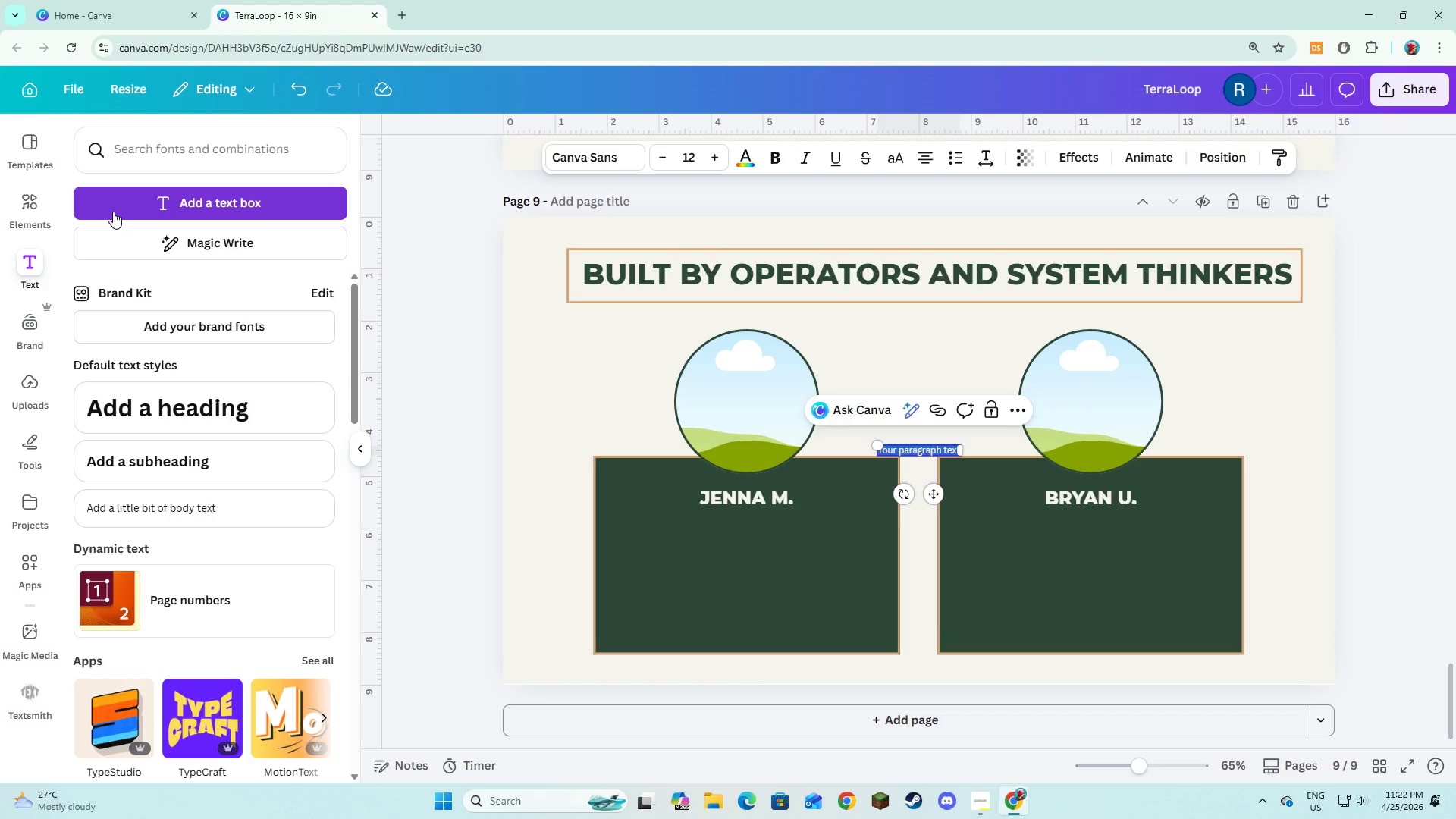 
type(Background in industrial waste management)
 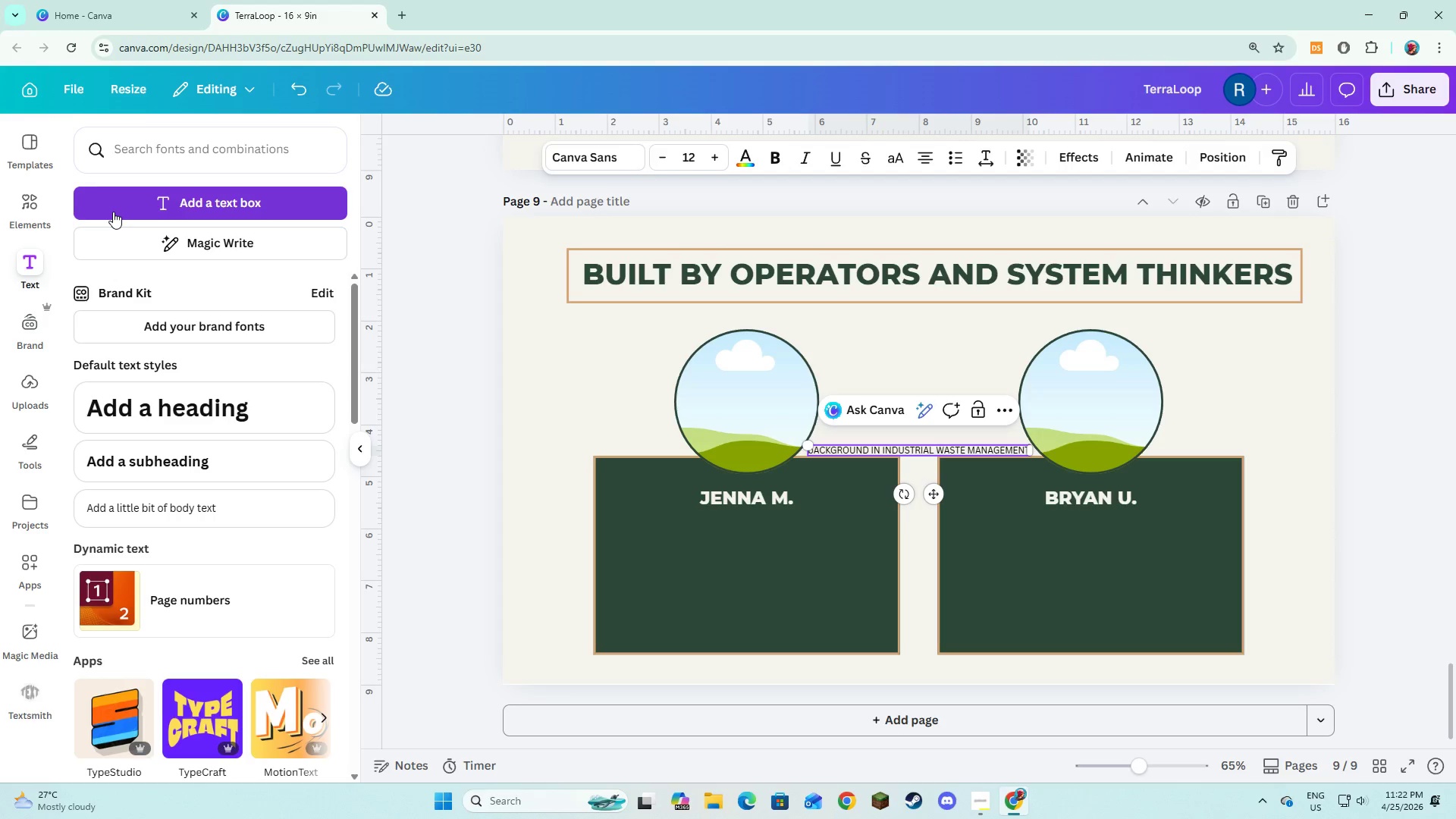 
key(Control+Shift+ControlLeft)
 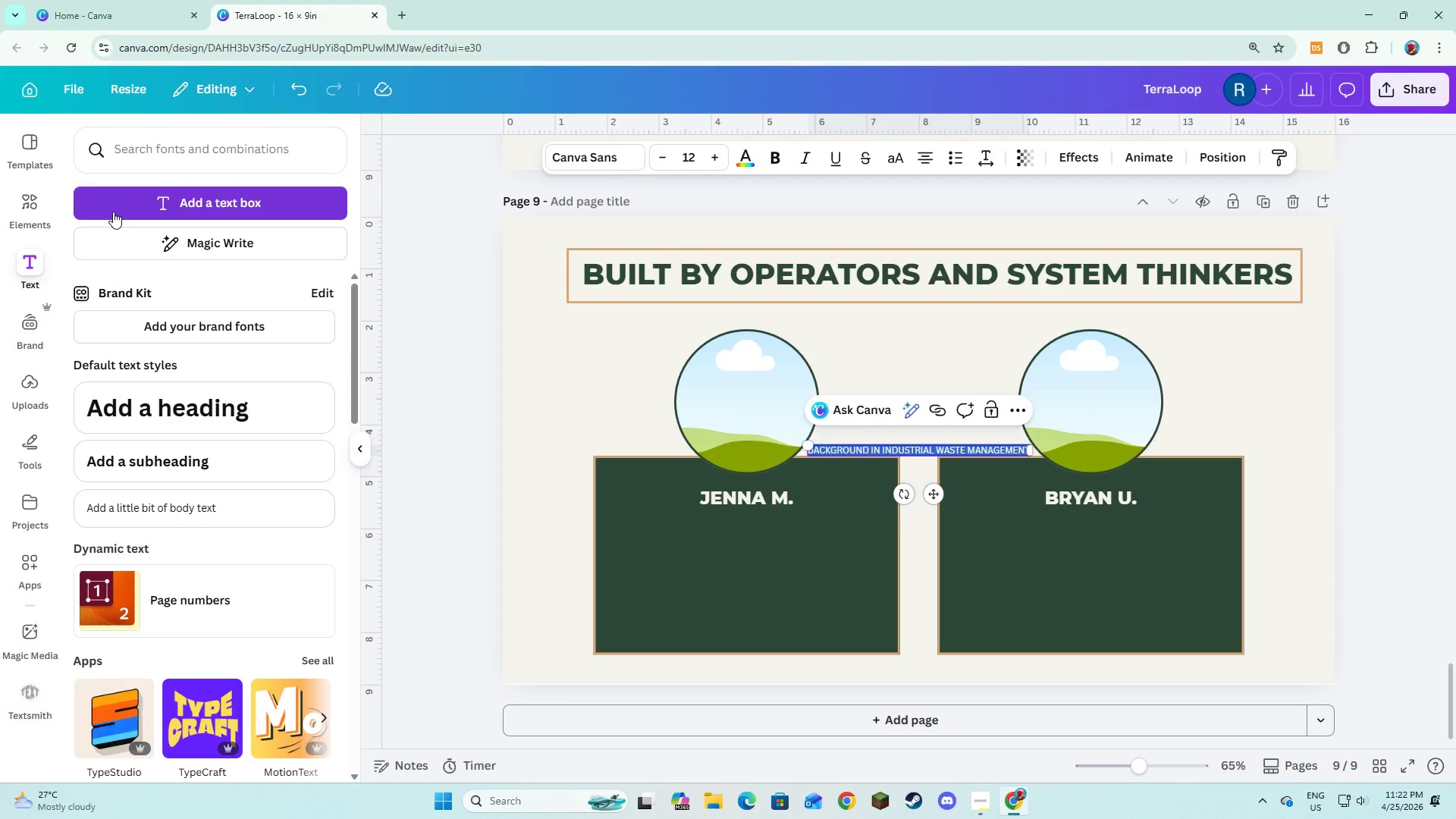 
key(Control+A)
 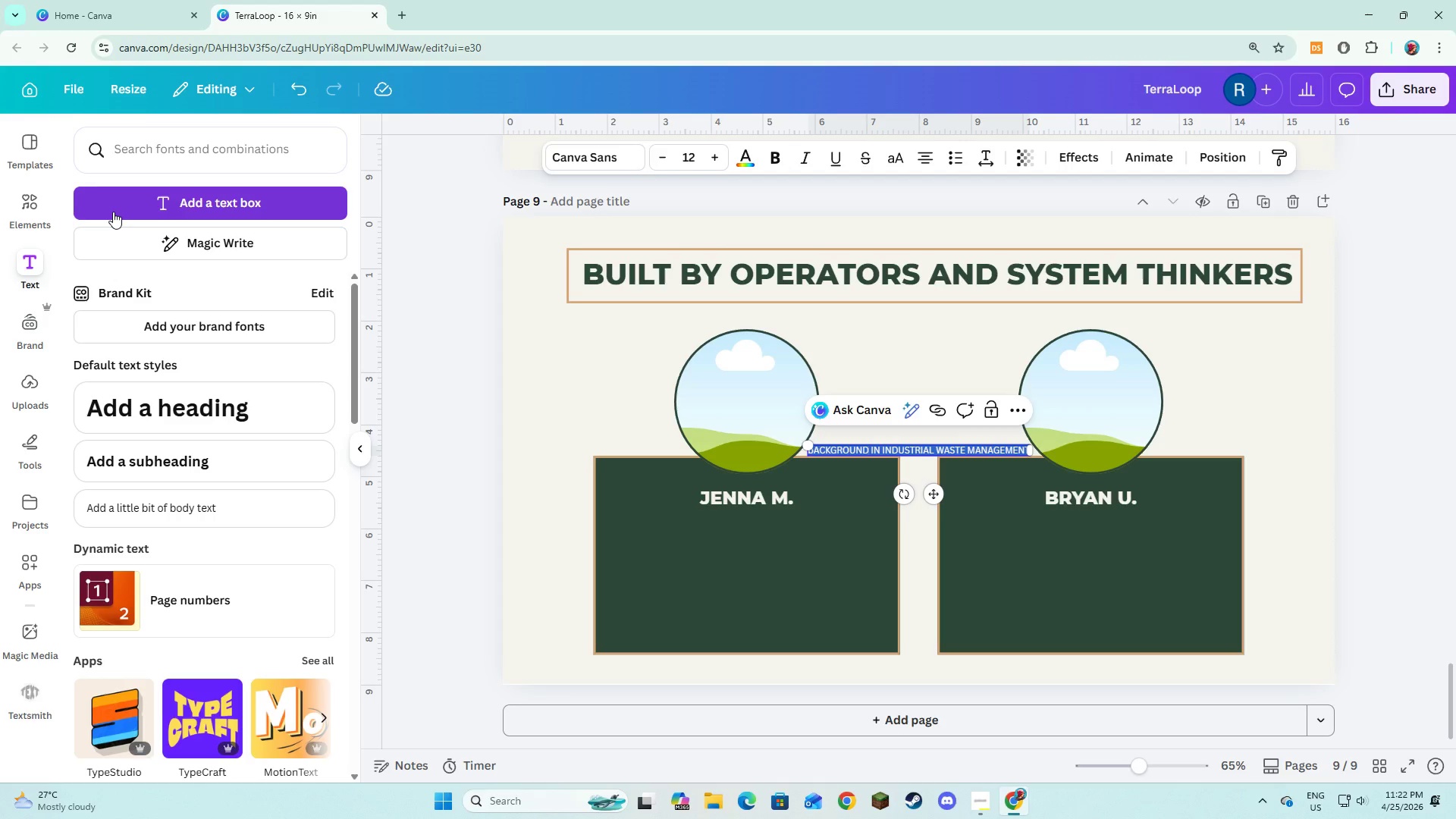 
type(Background in industrial waste management an )
key(Backspace)
type(d large scale logistics operations.)
 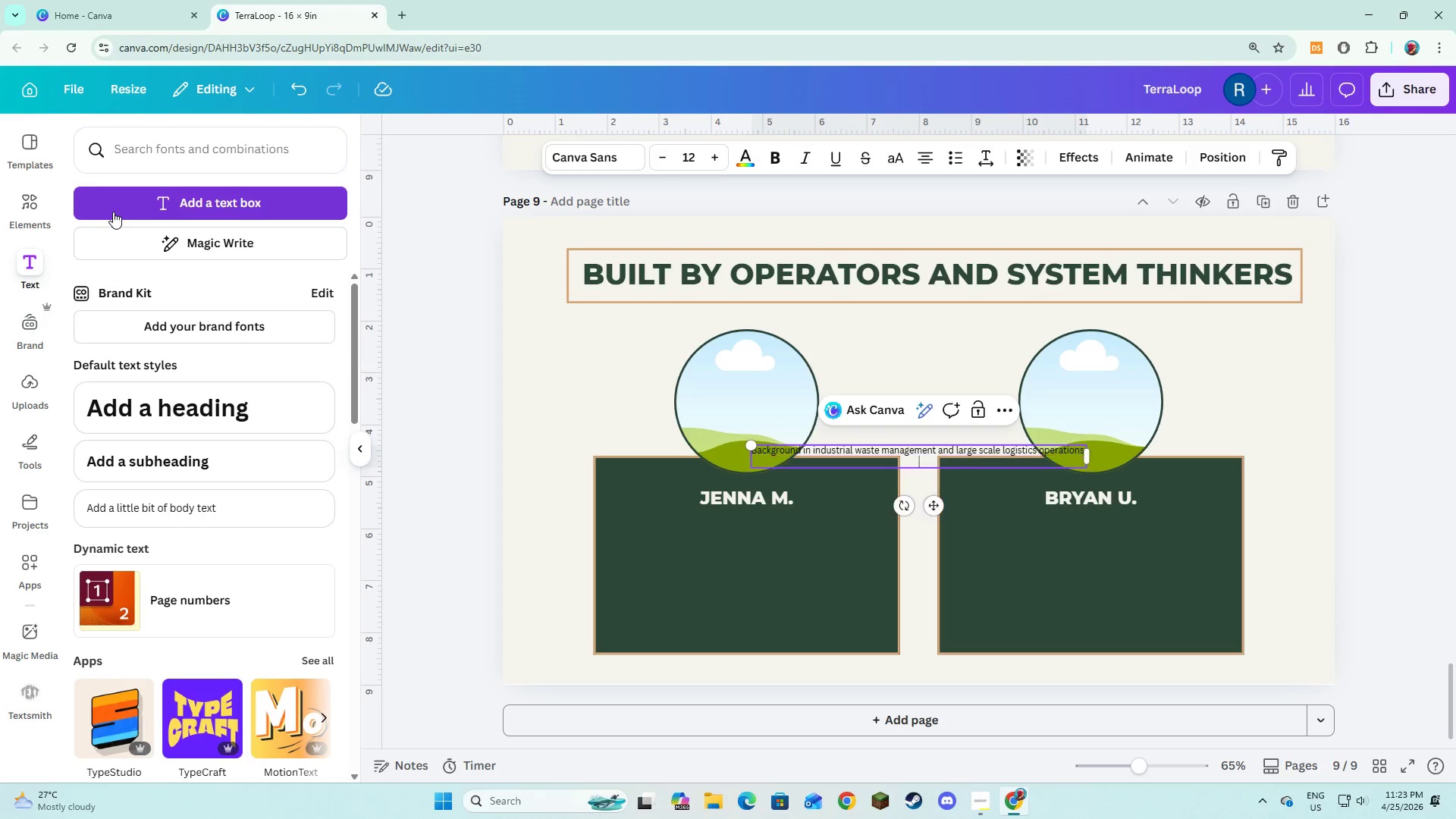 
key(Enter)
 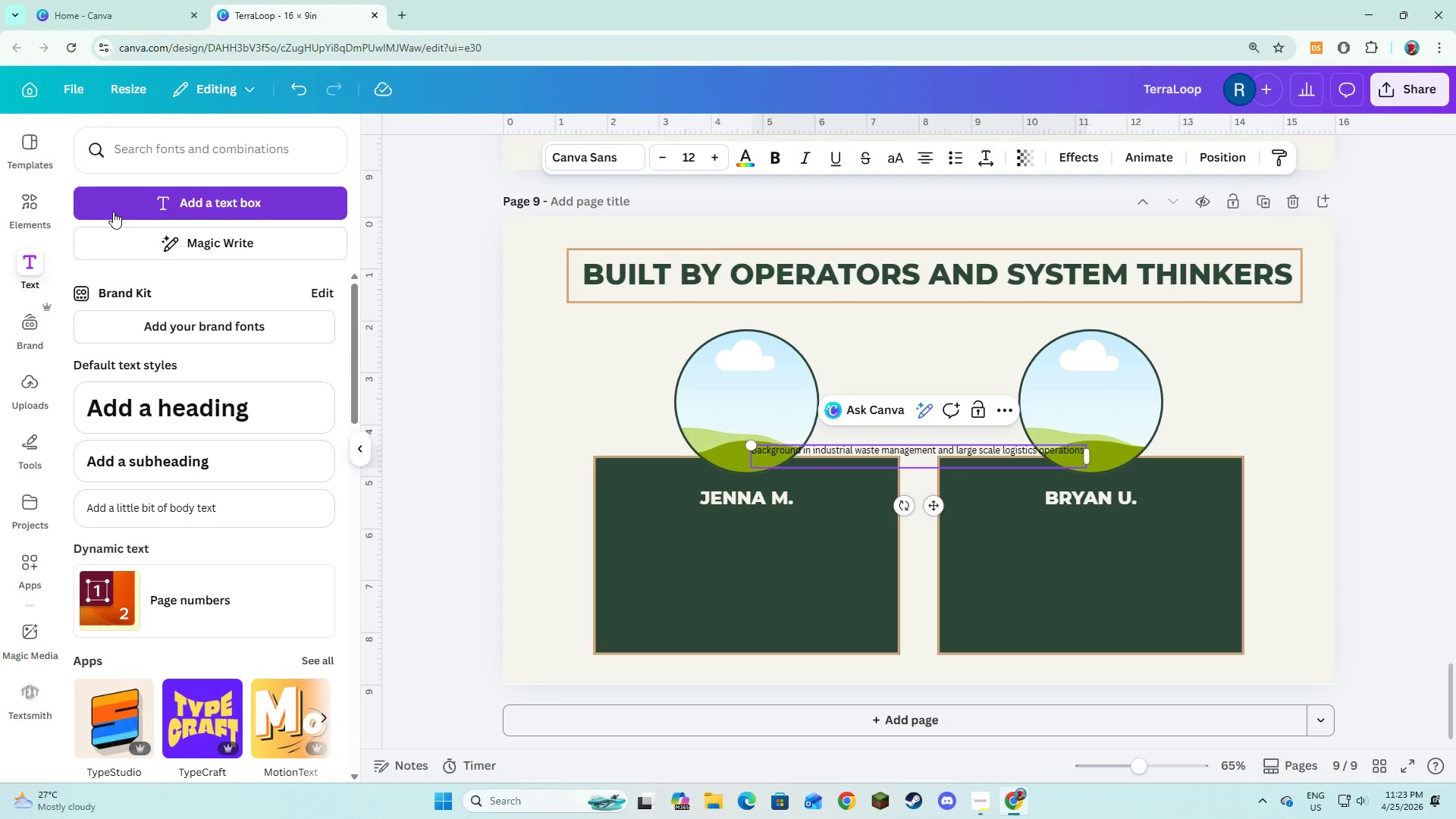 
type(Focuse)
key(Backspace)
type(ed on building efficient collection systems and scalable material recovery pre)
key(Backspace)
type(ocess )
key(Backspace)
type(es in urban environma)
key(Backspace)
type(ents.)
 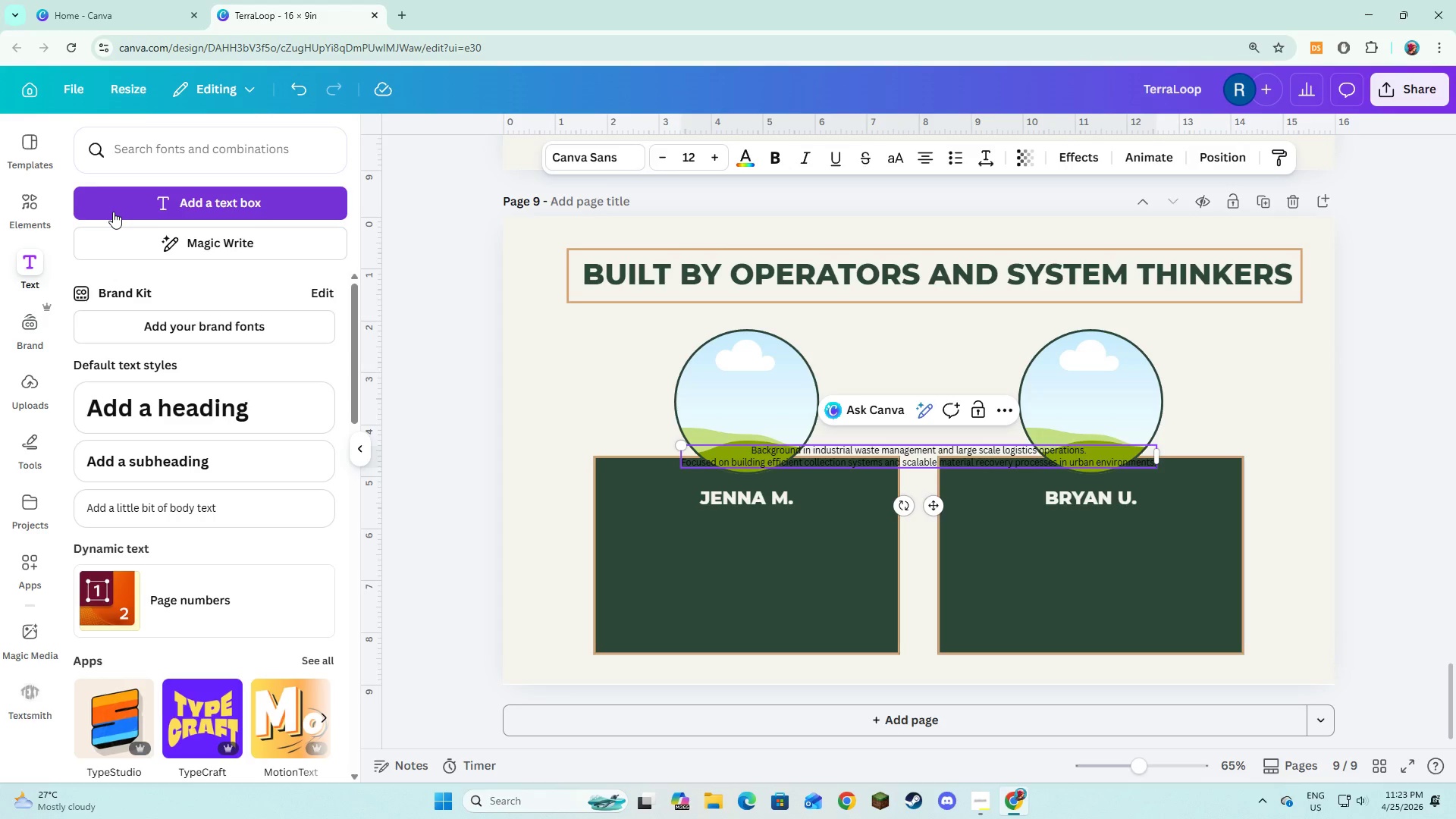 
key(Control+ControlLeft)
 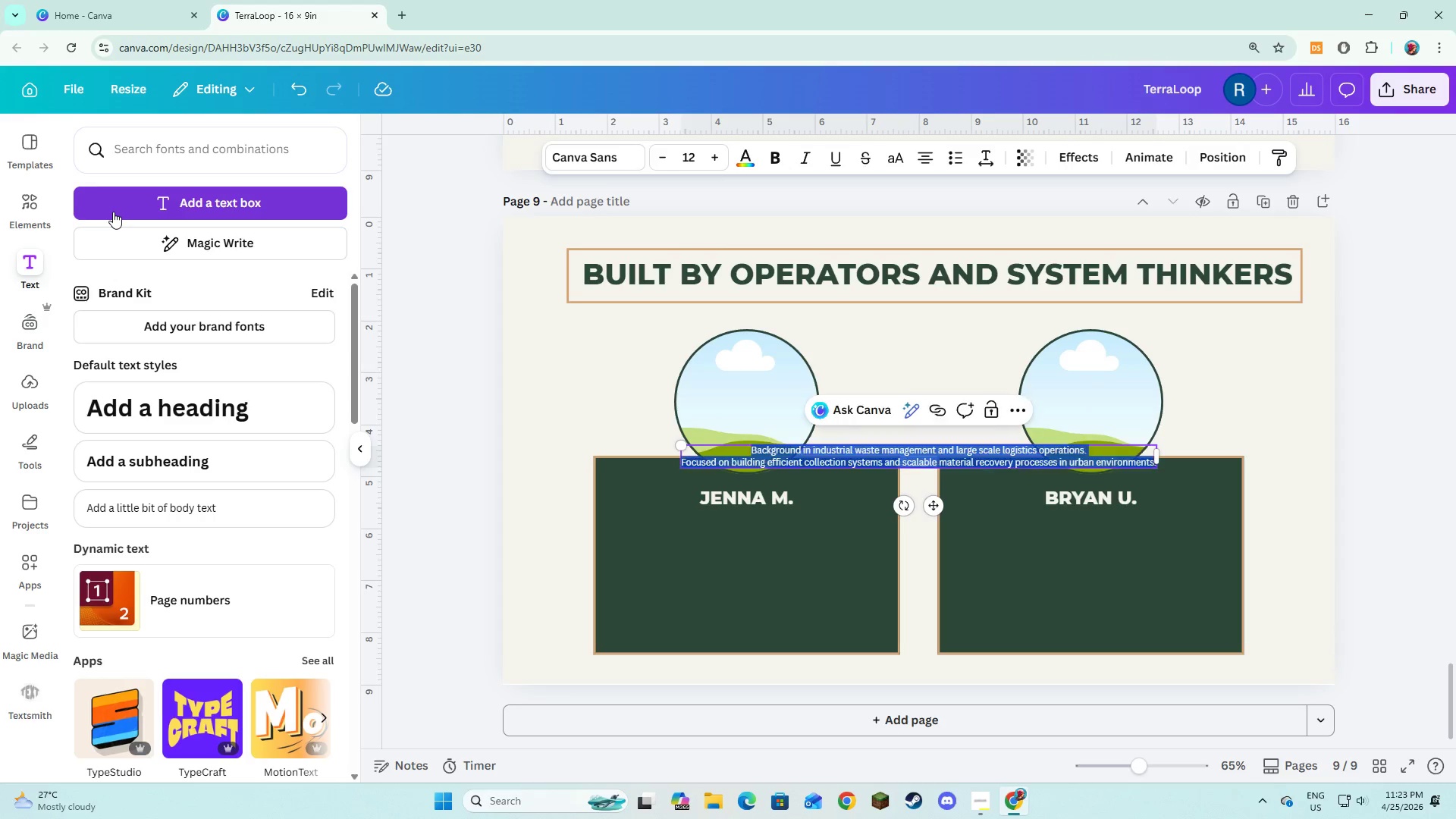 
key(Control+A)
 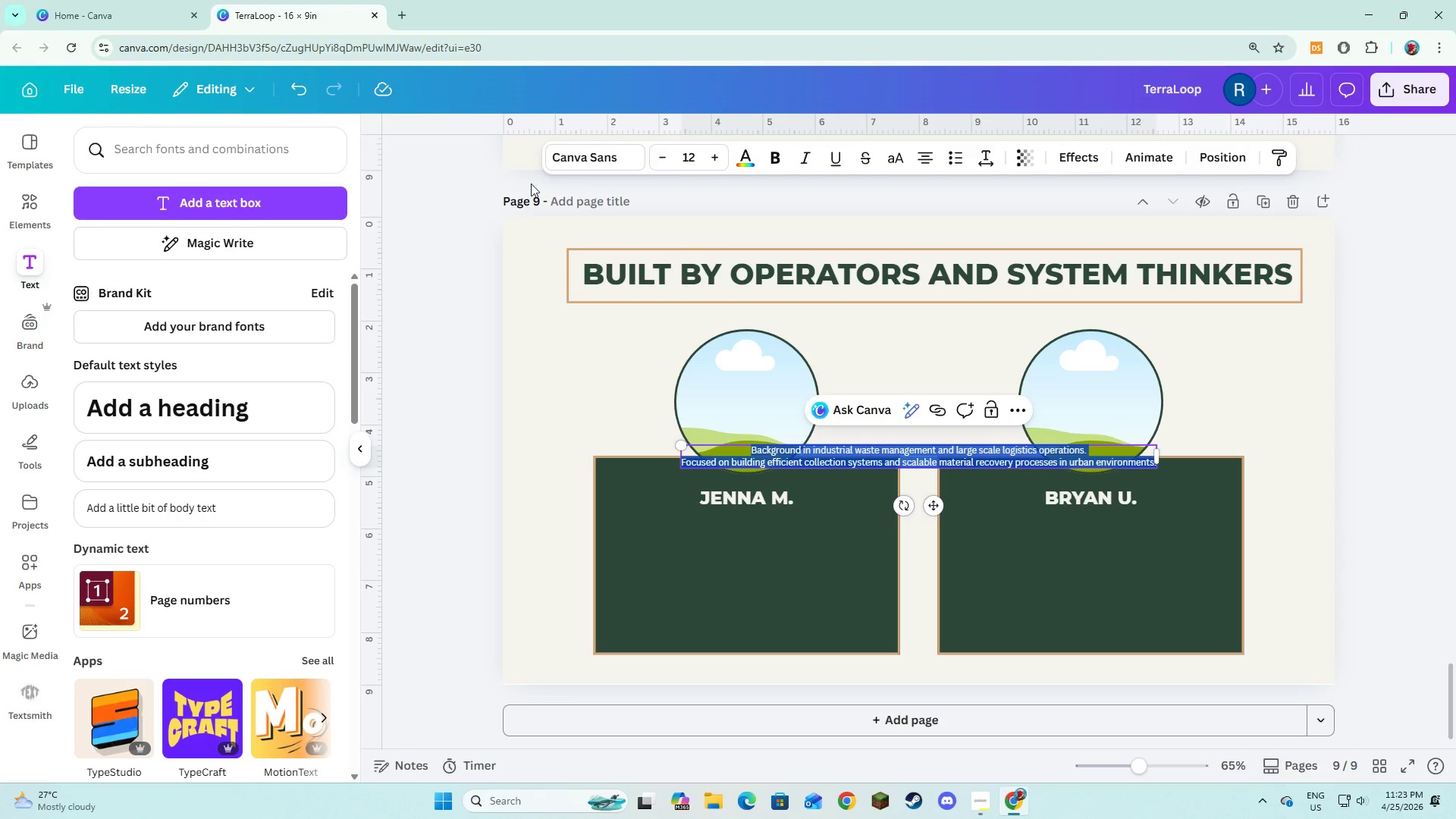 
left_click([547, 161])
 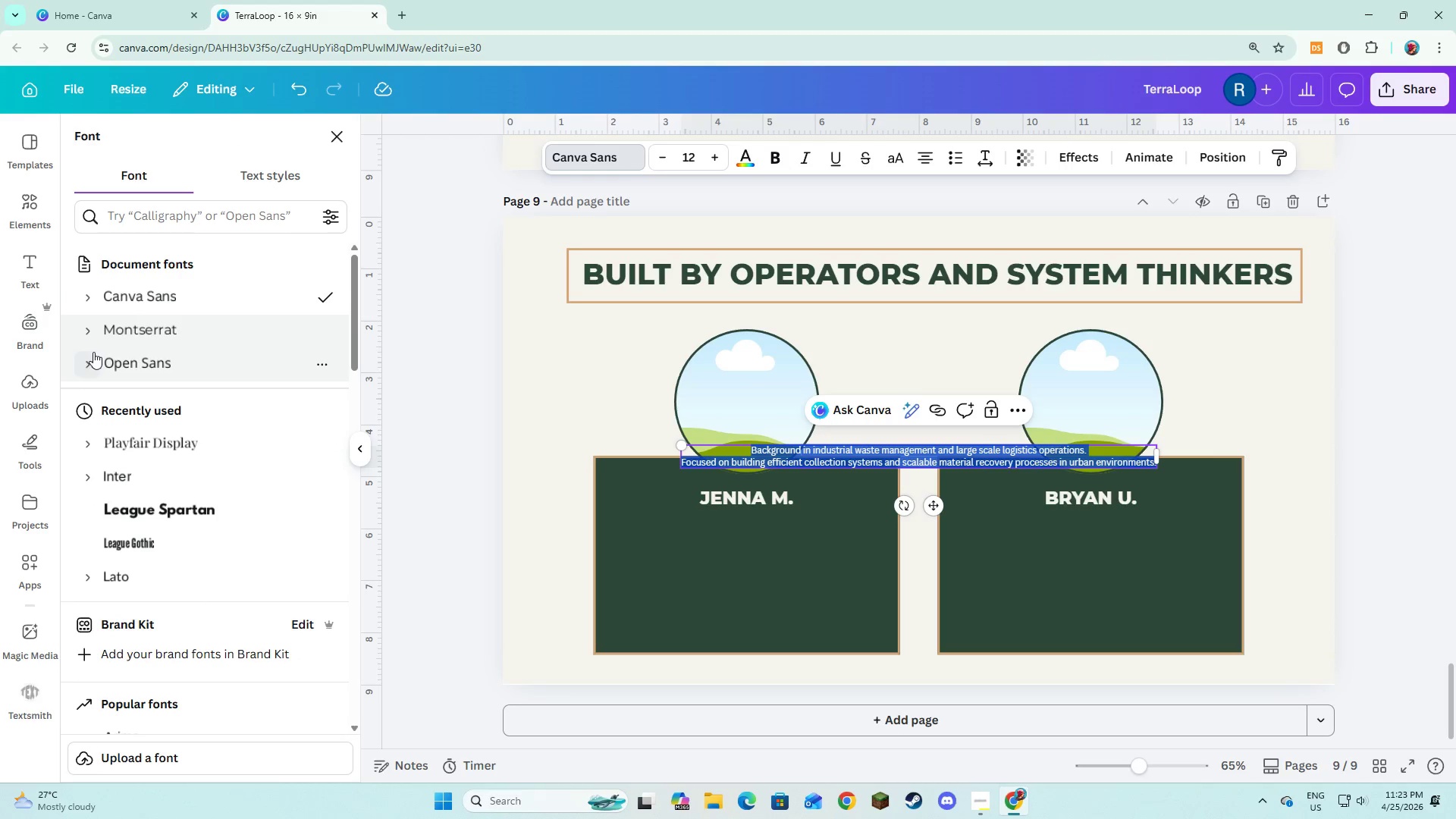 
left_click([95, 362])
 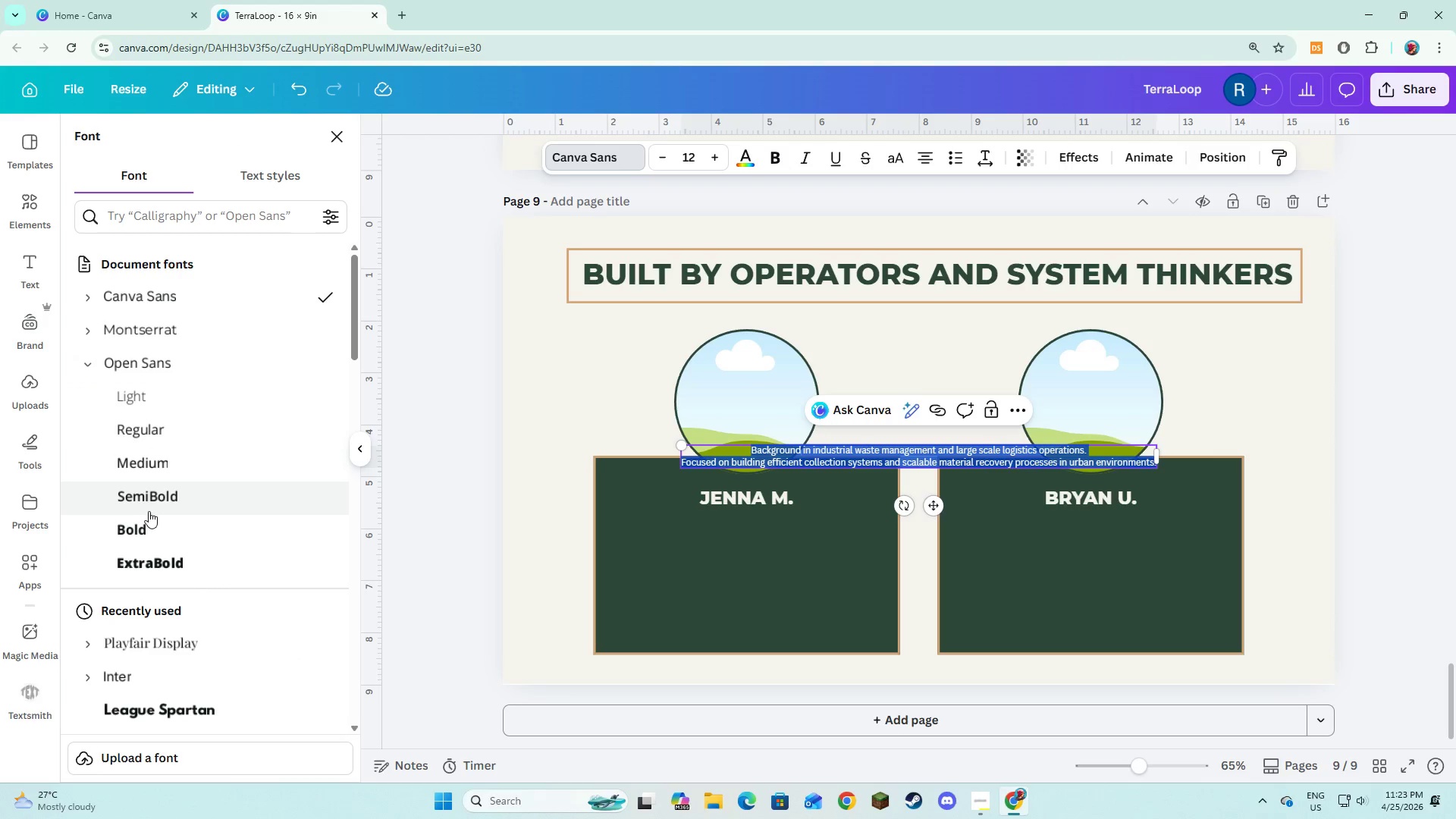 
left_click([152, 500])
 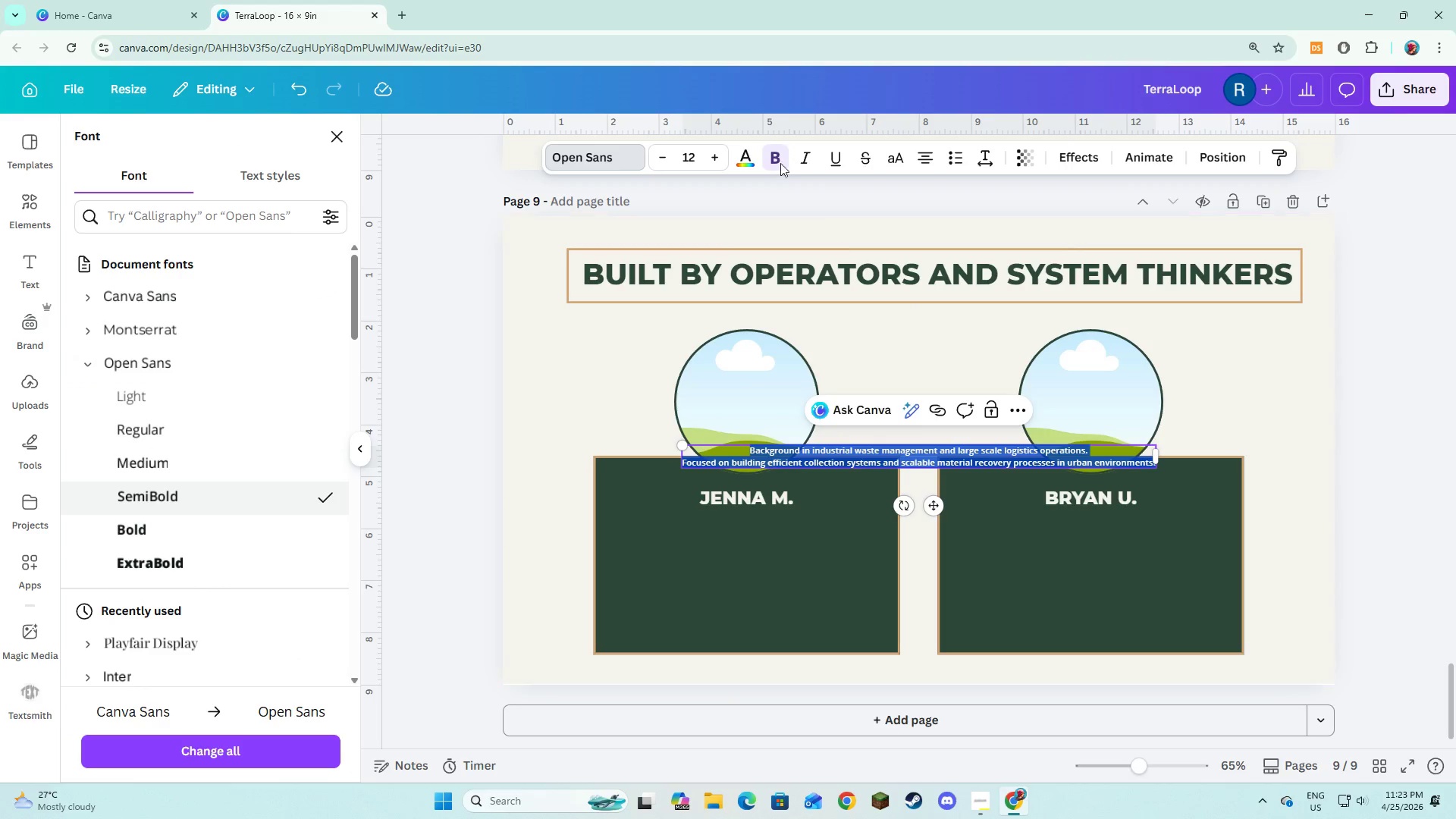 
left_click([753, 152])
 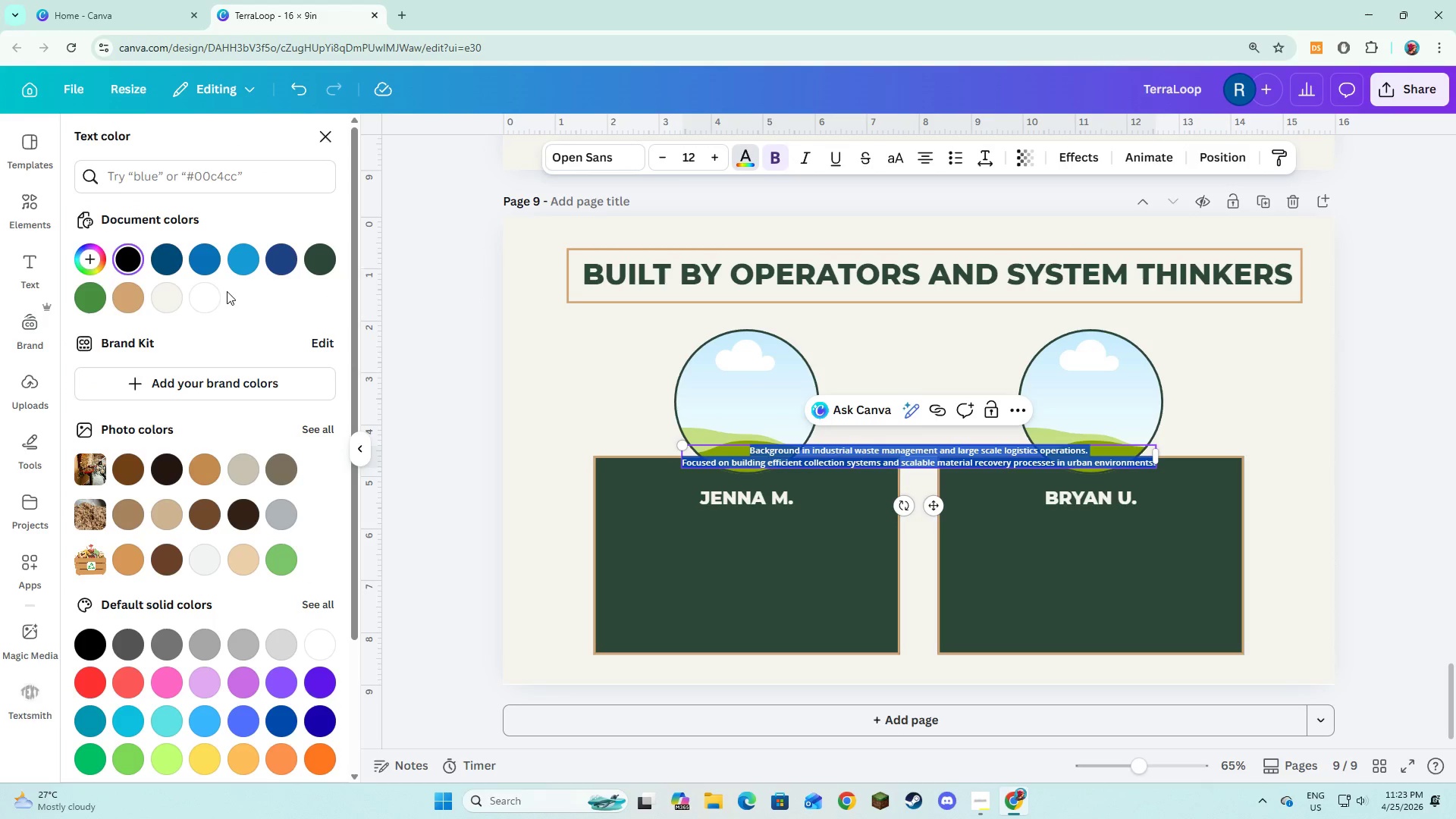 
left_click([177, 306])
 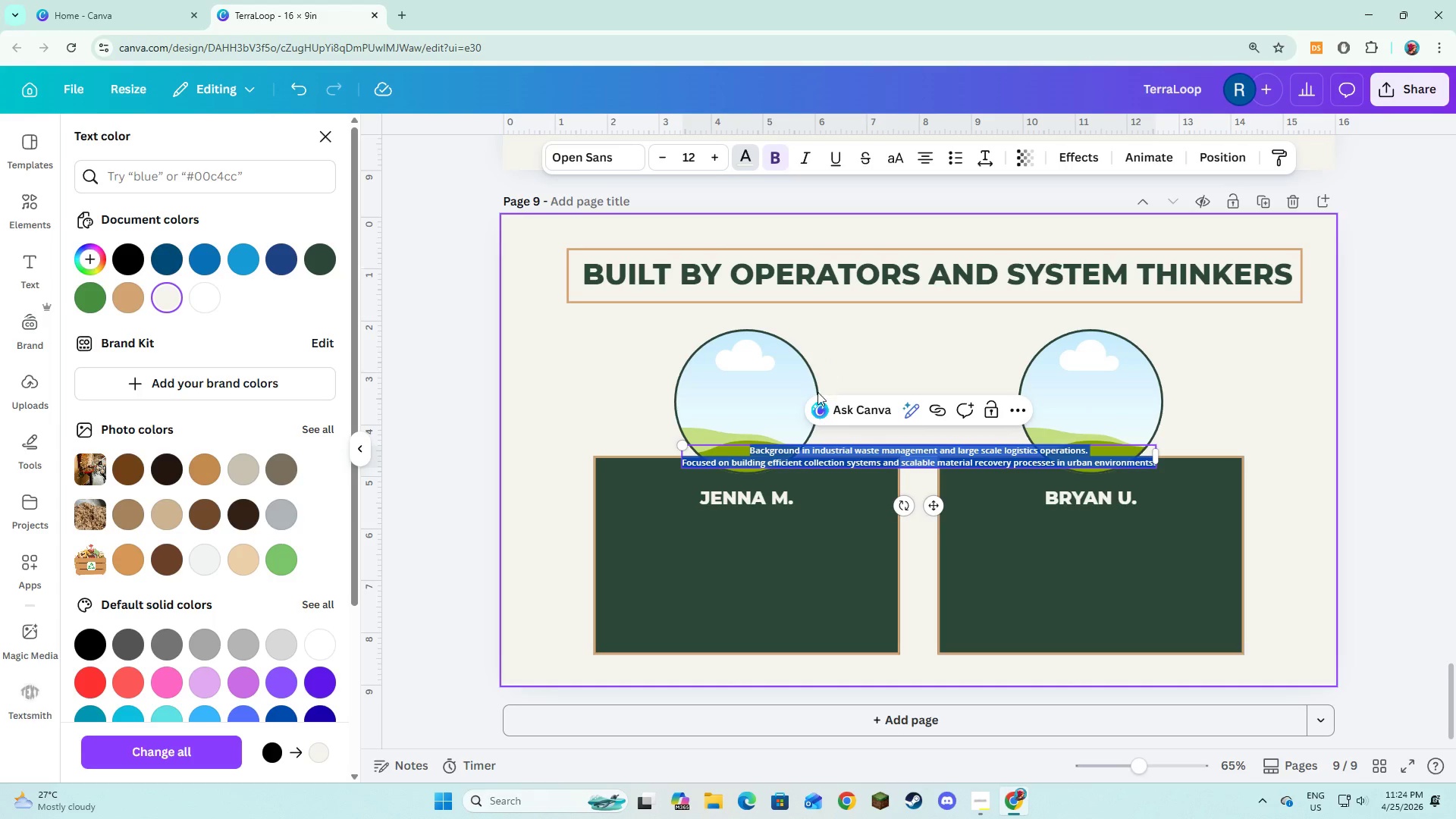 
left_click([864, 530])
 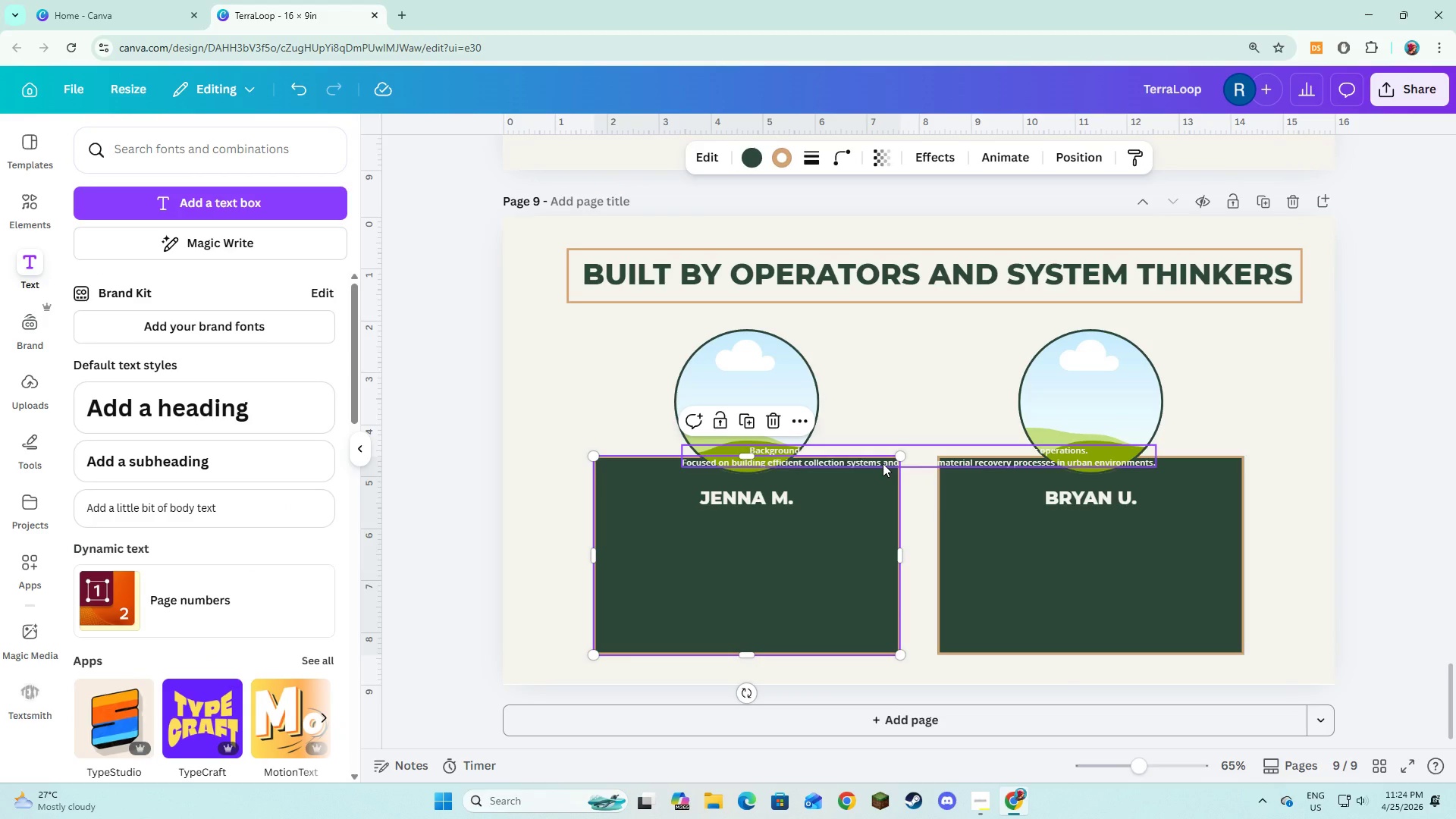 
left_click([883, 463])
 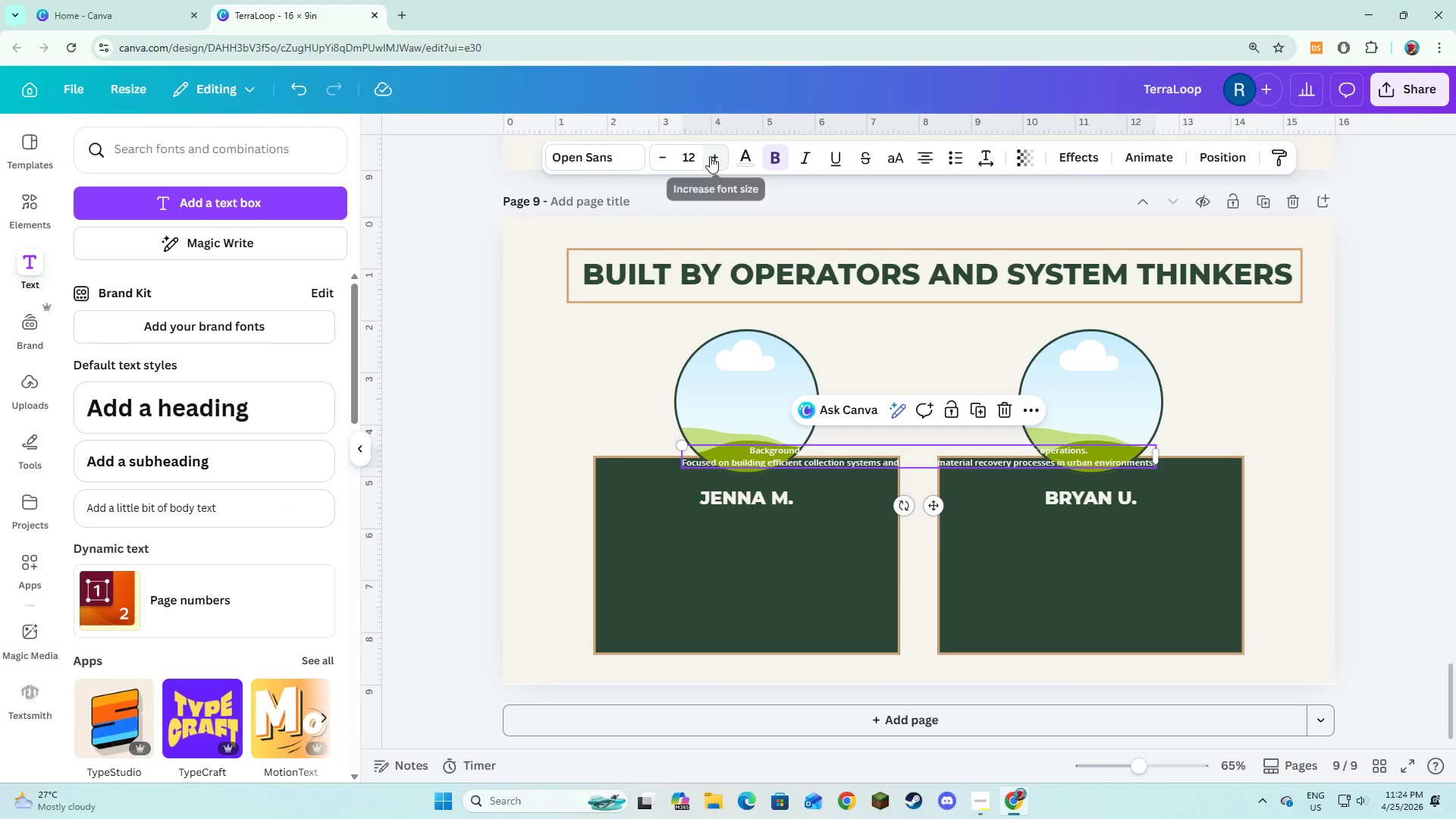 
double_click([710, 156])
 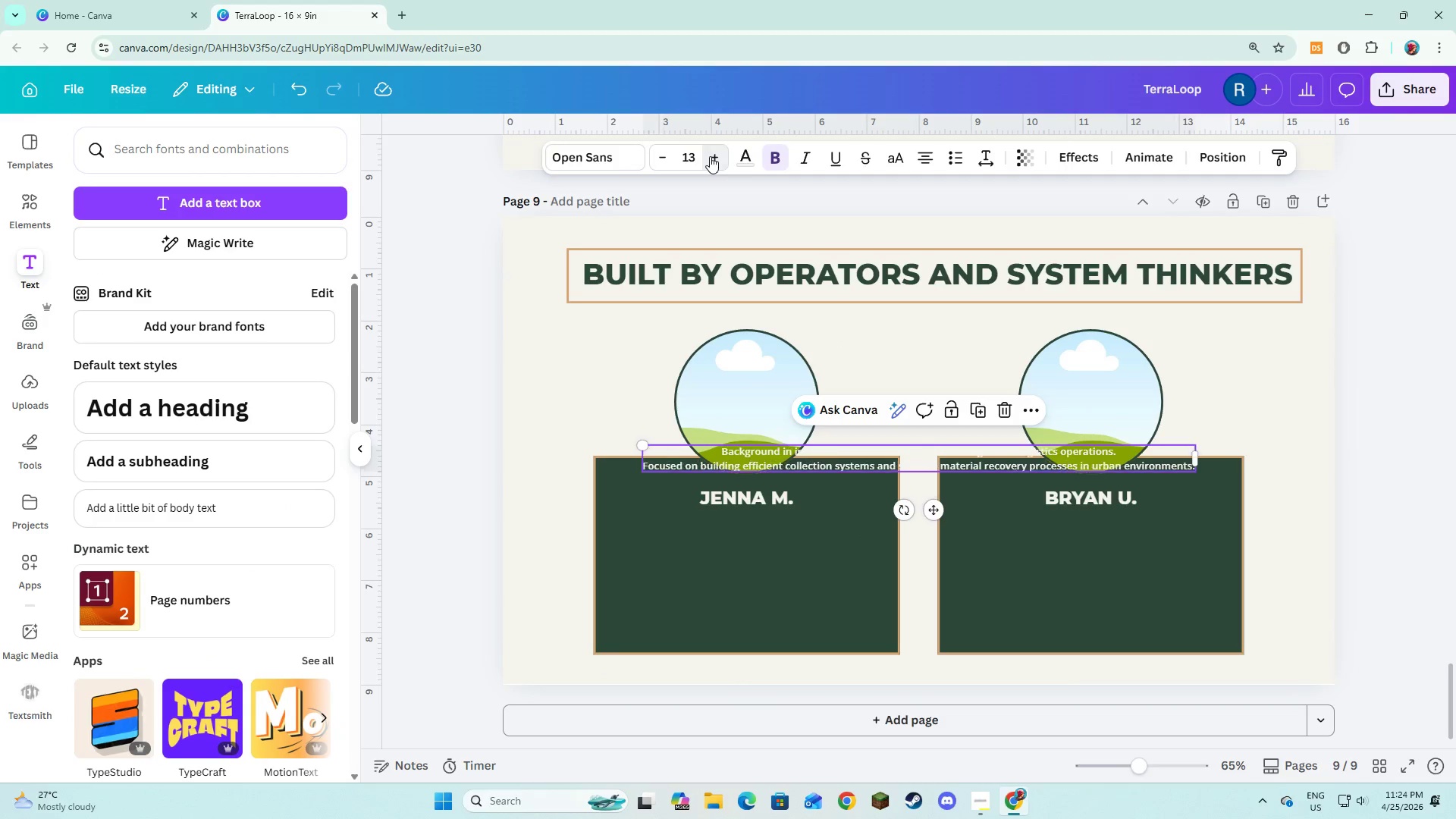 
triple_click([710, 156])
 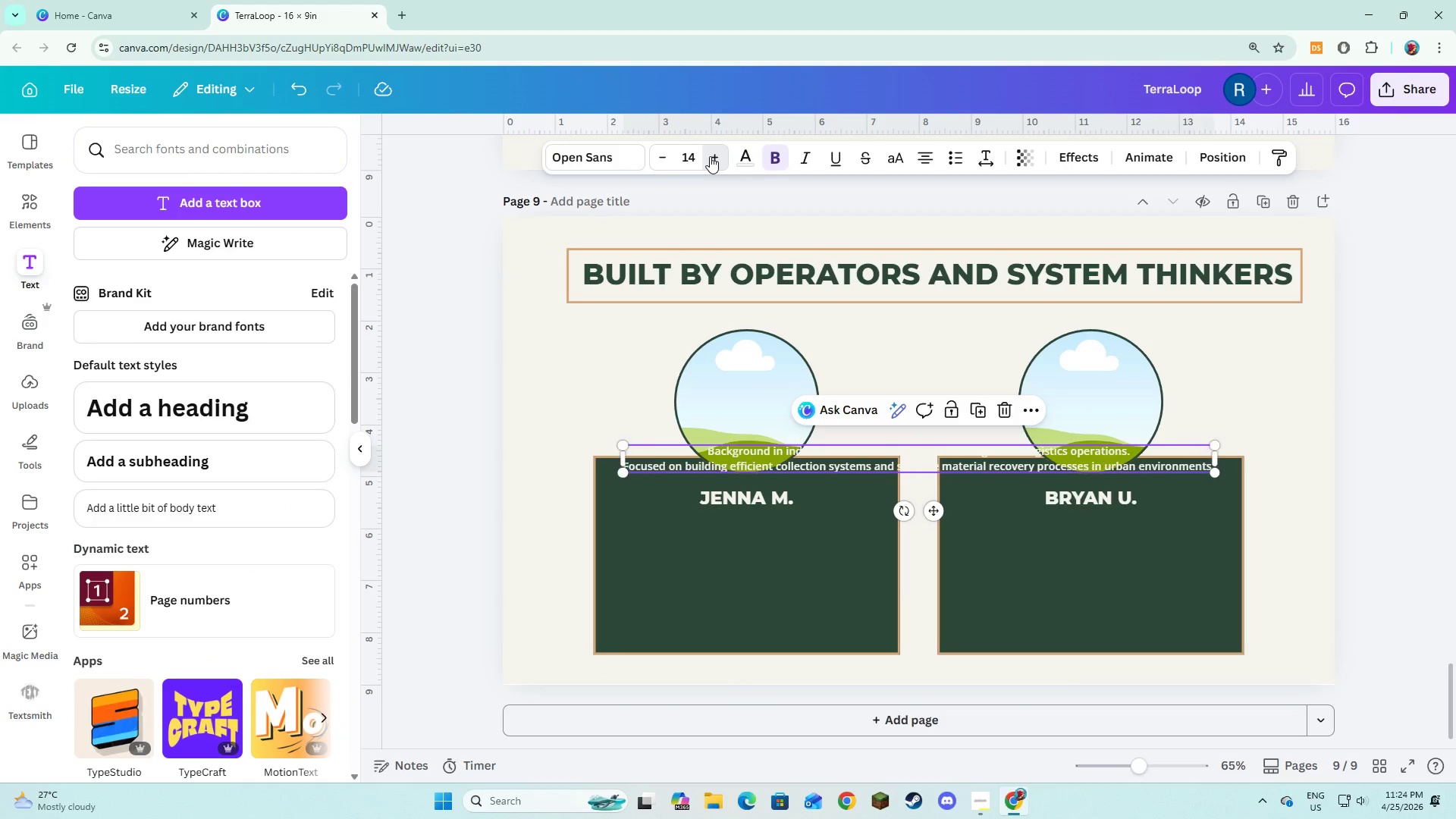 
triple_click([710, 156])
 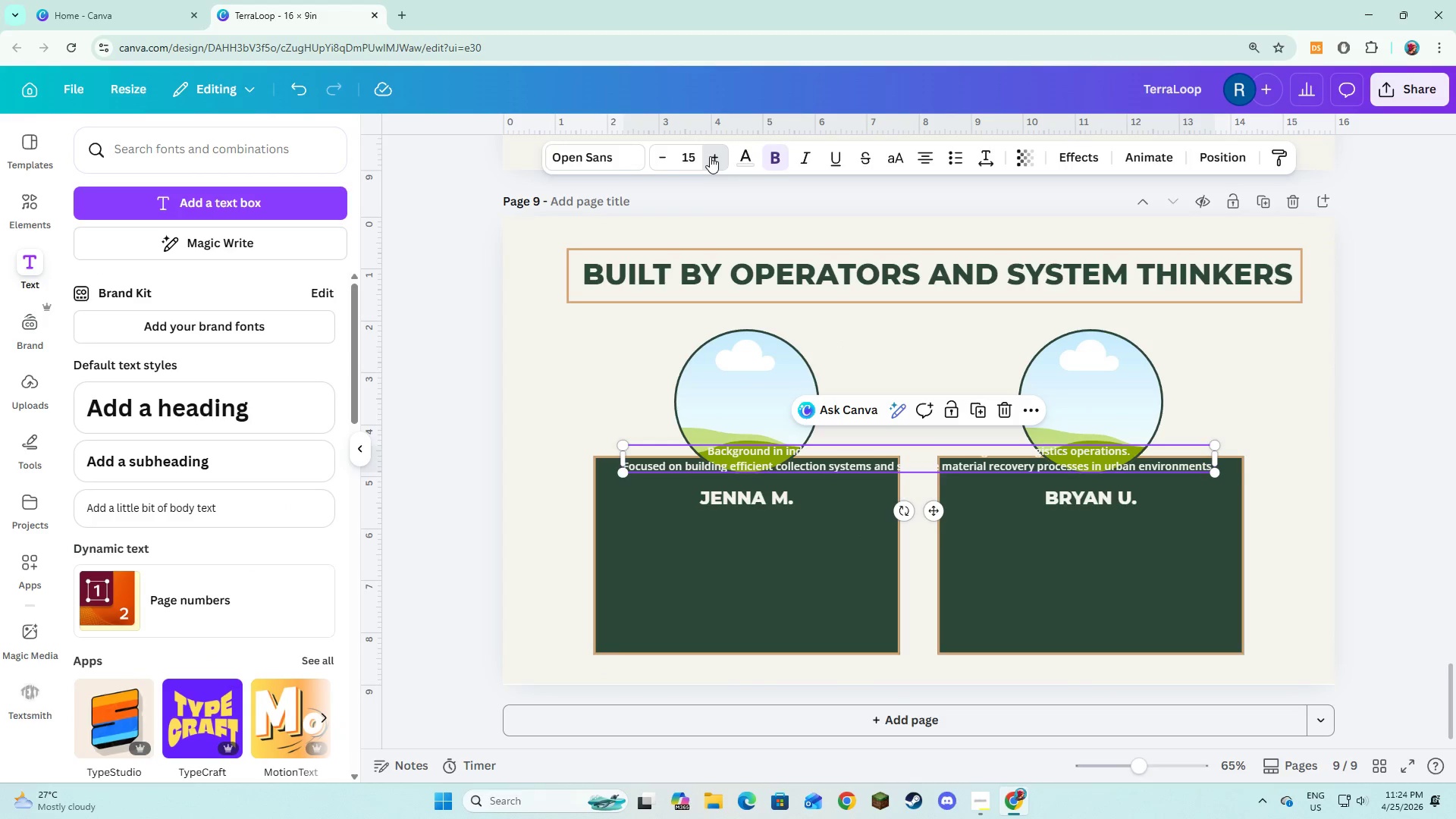 
triple_click([710, 156])
 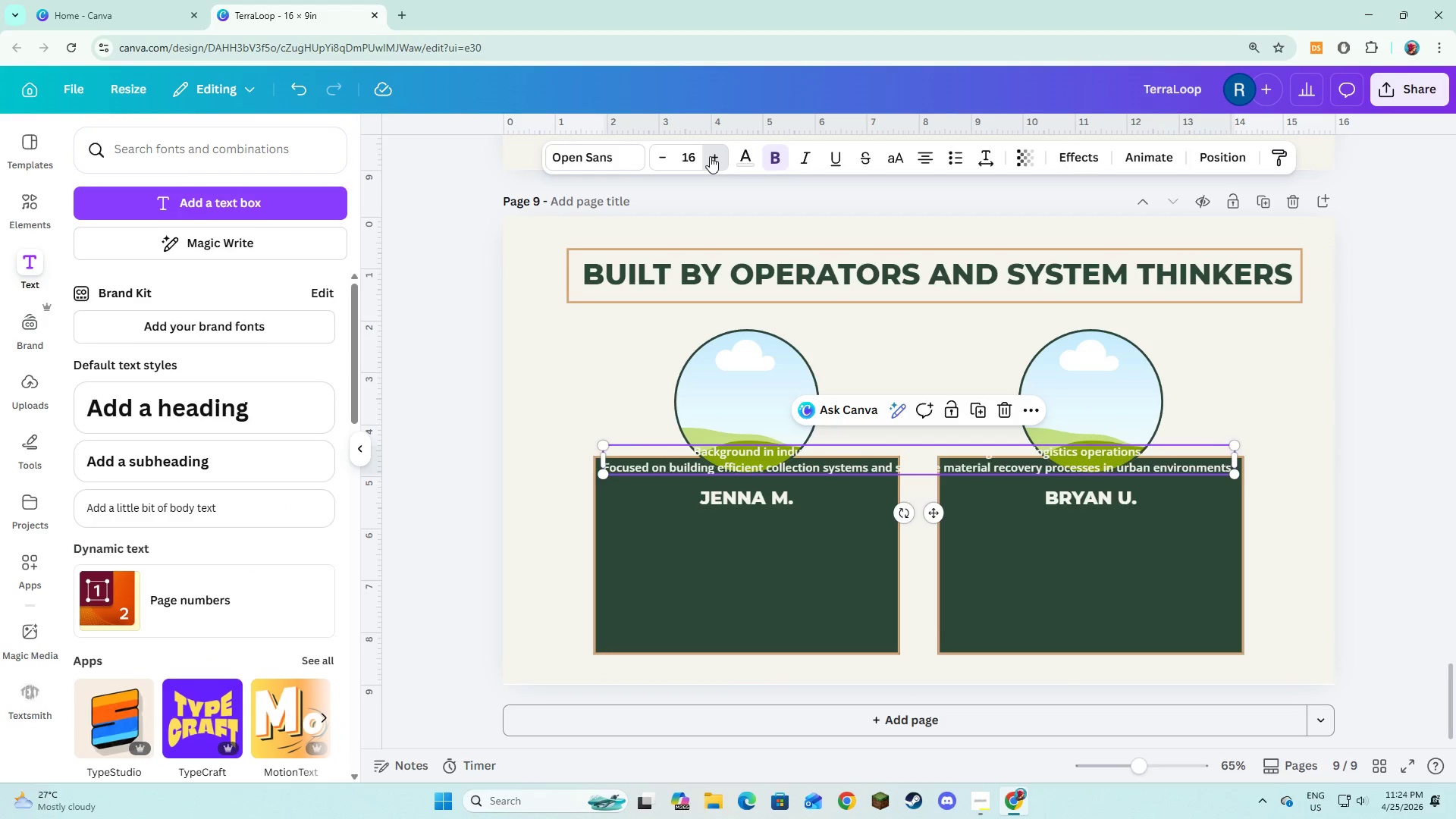 
triple_click([710, 156])
 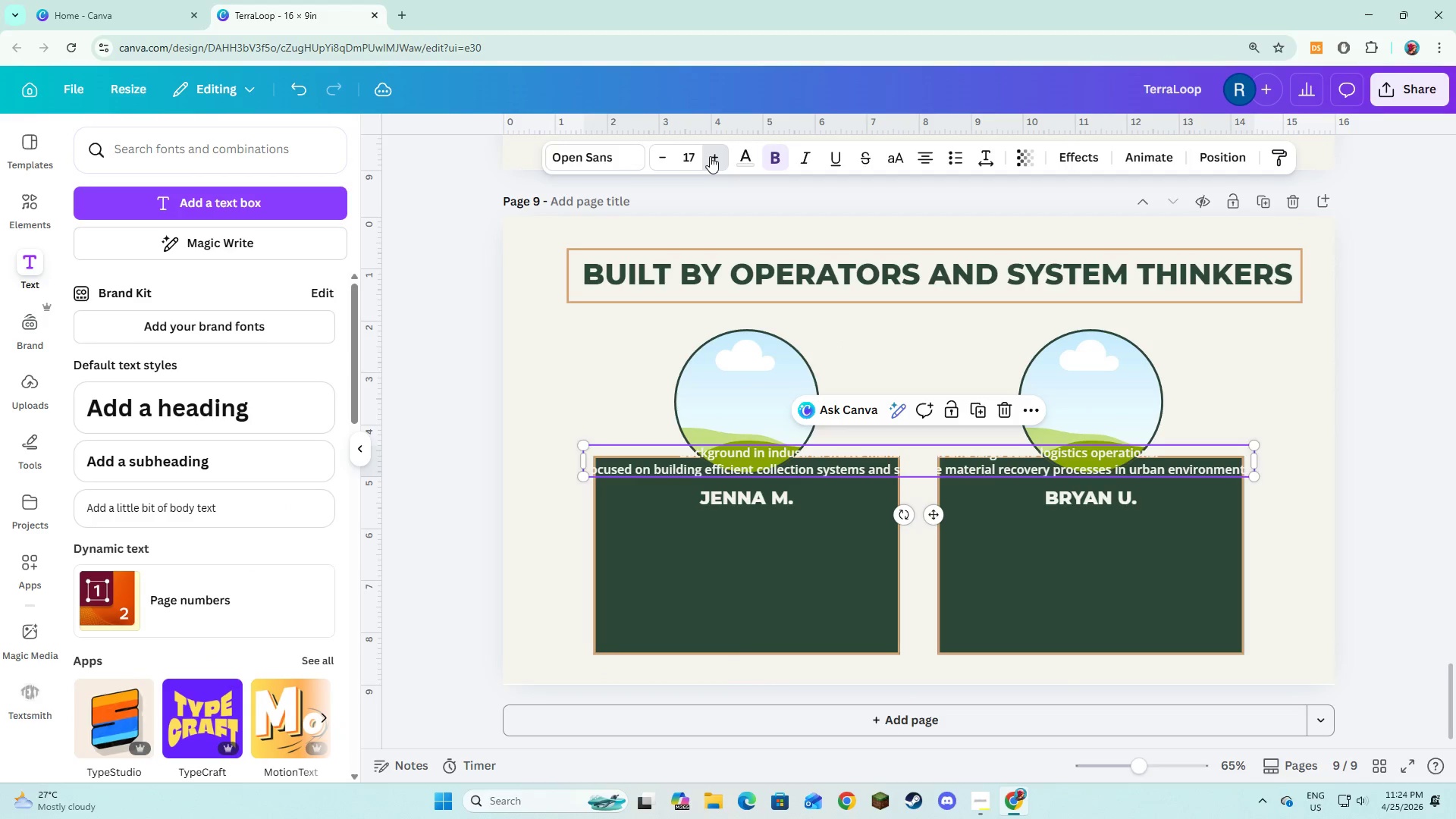 
triple_click([710, 156])
 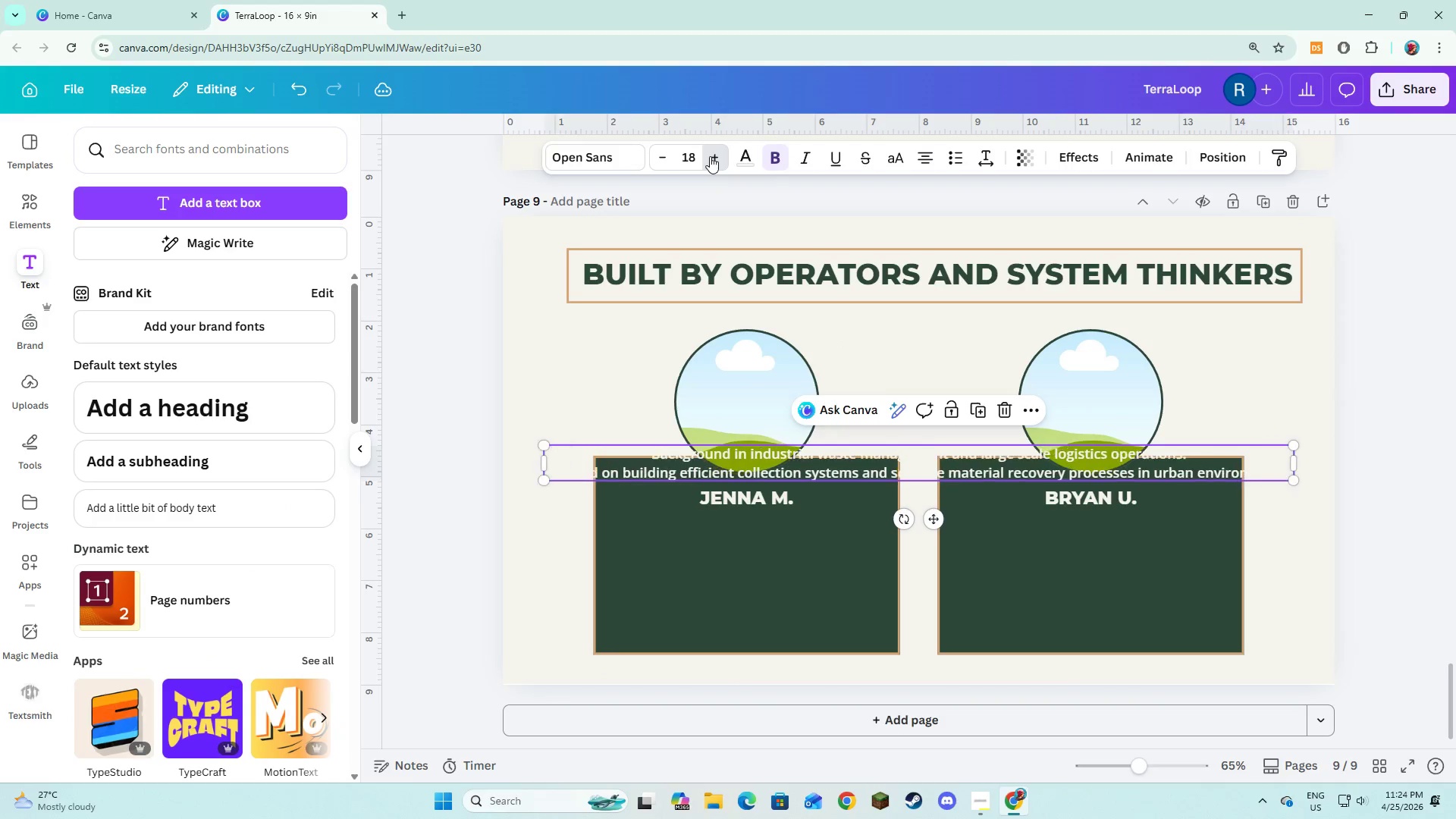 
triple_click([710, 156])
 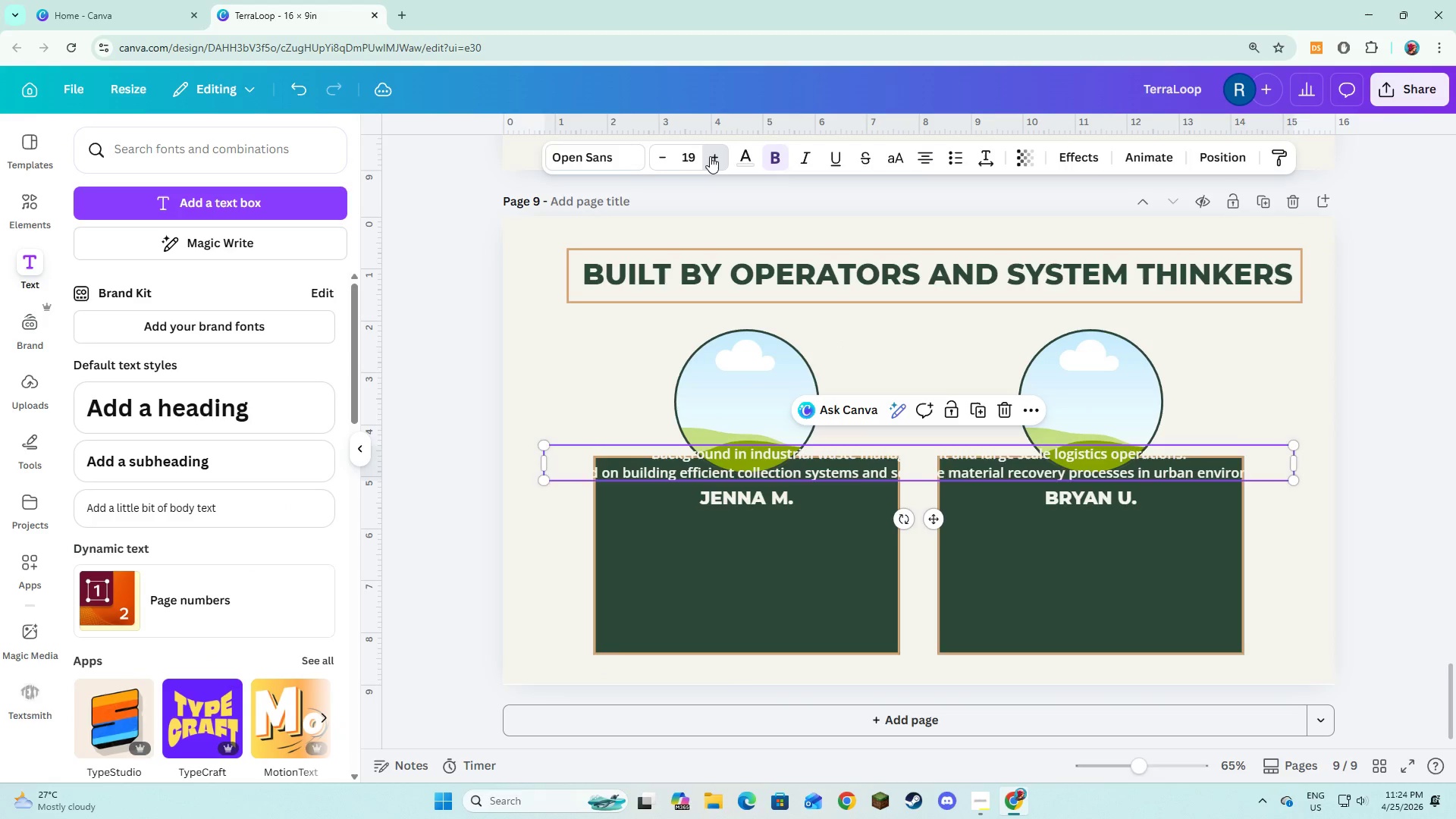 
triple_click([710, 156])
 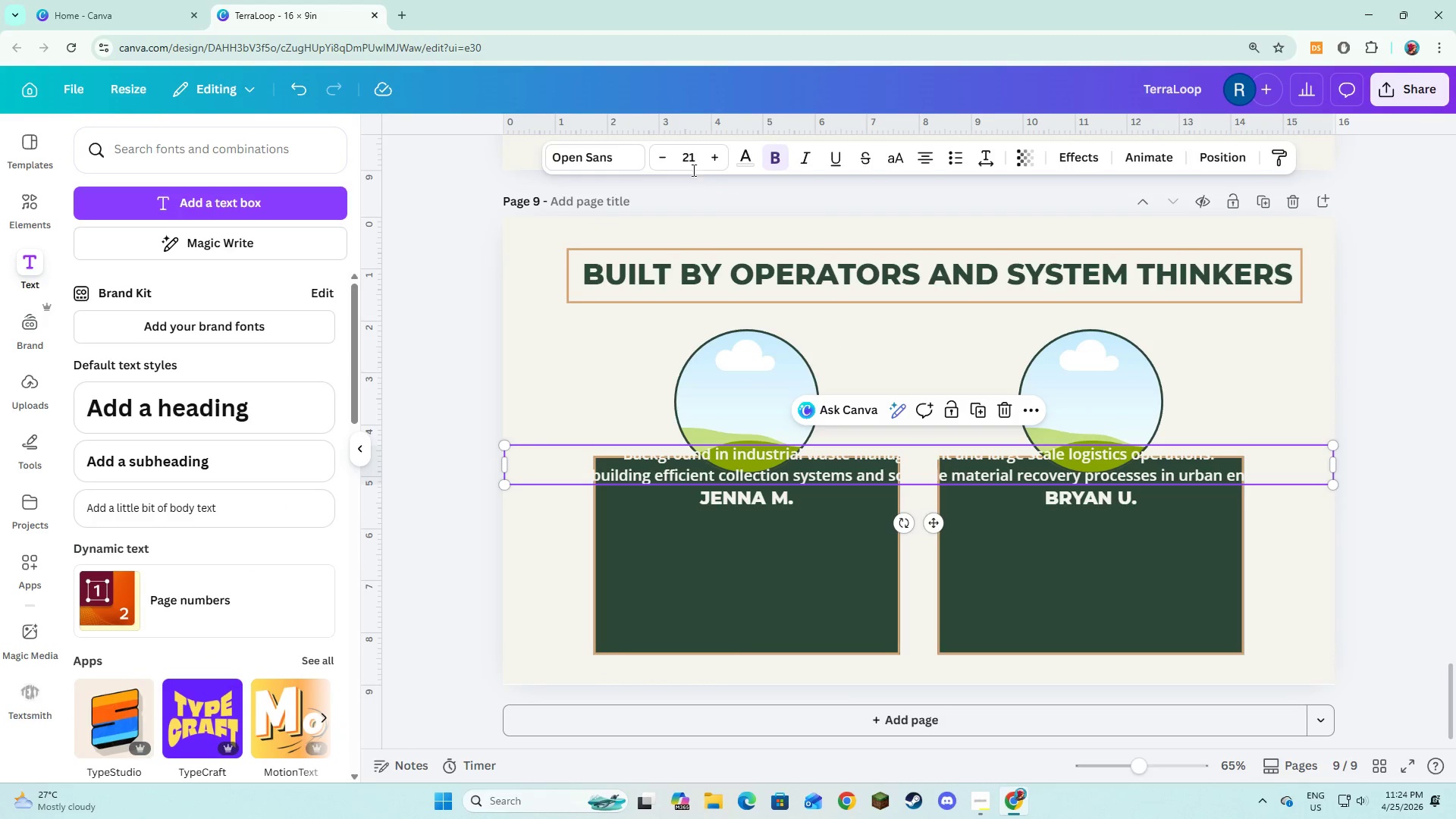 
left_click([658, 160])
 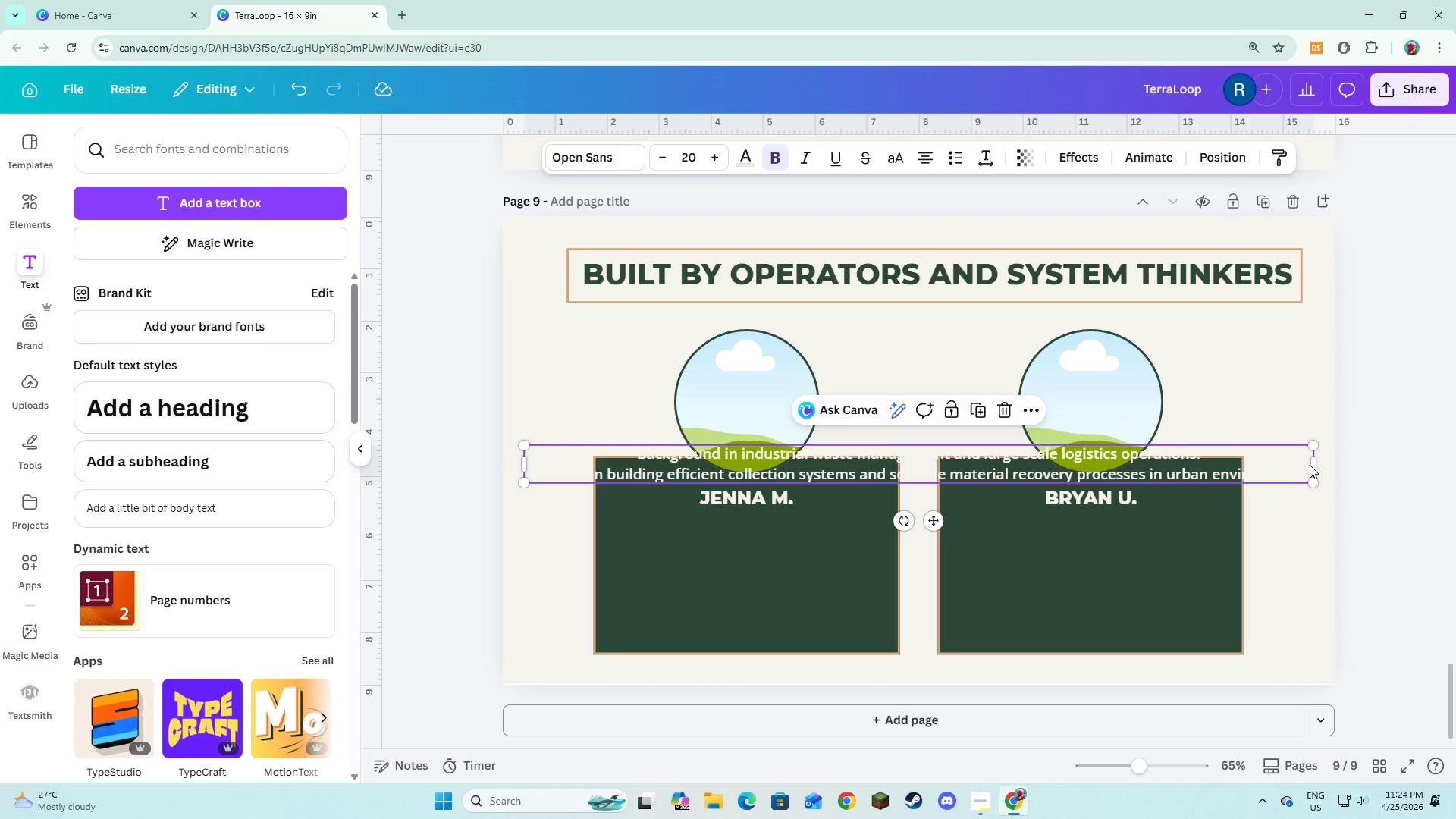 
left_click_drag(start_coordinate=[1315, 467], to_coordinate=[836, 526])
 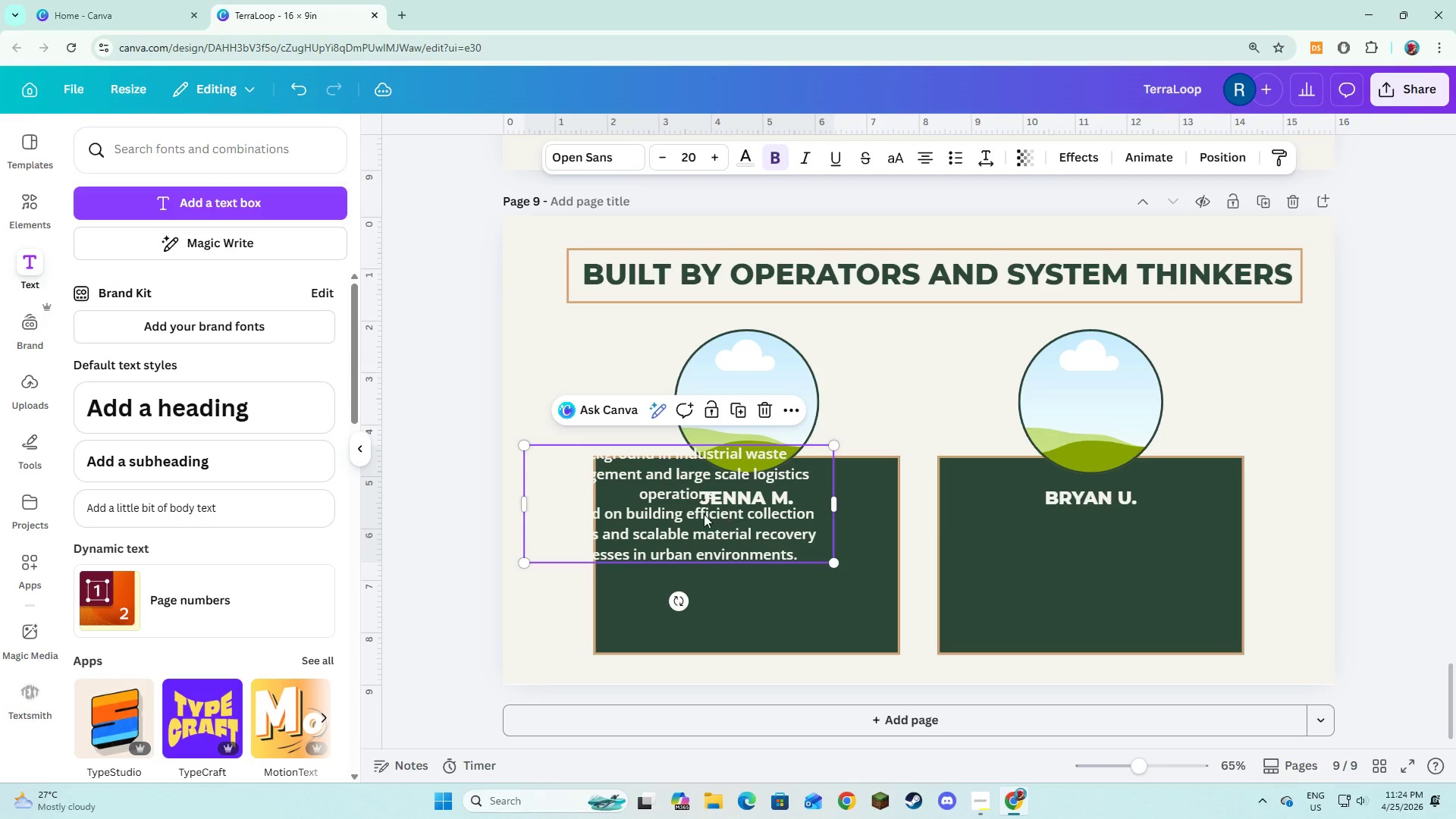 
left_click_drag(start_coordinate=[702, 522], to_coordinate=[770, 589])
 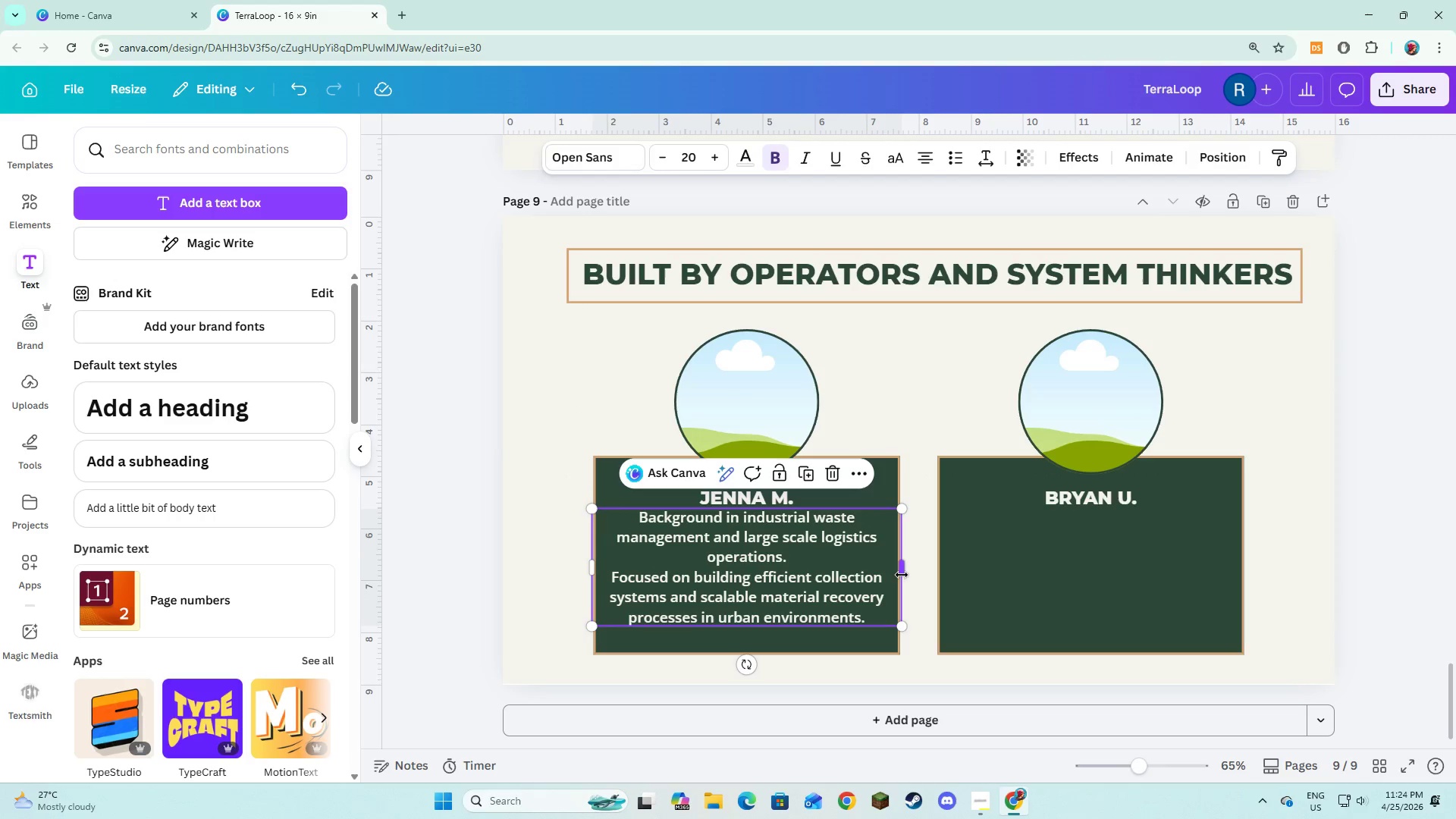 
left_click_drag(start_coordinate=[902, 575], to_coordinate=[890, 573])
 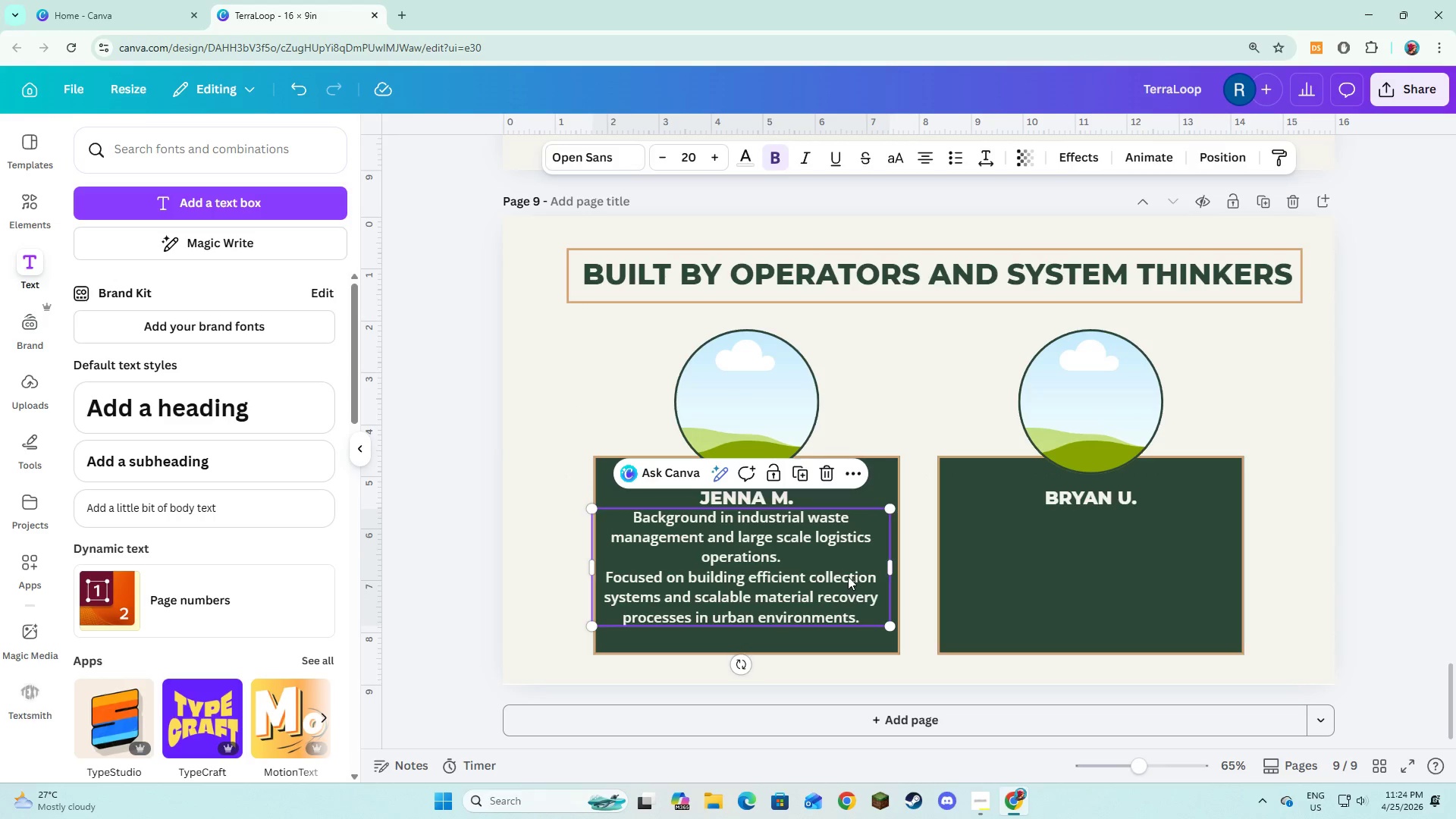 
left_click_drag(start_coordinate=[848, 576], to_coordinate=[853, 582])
 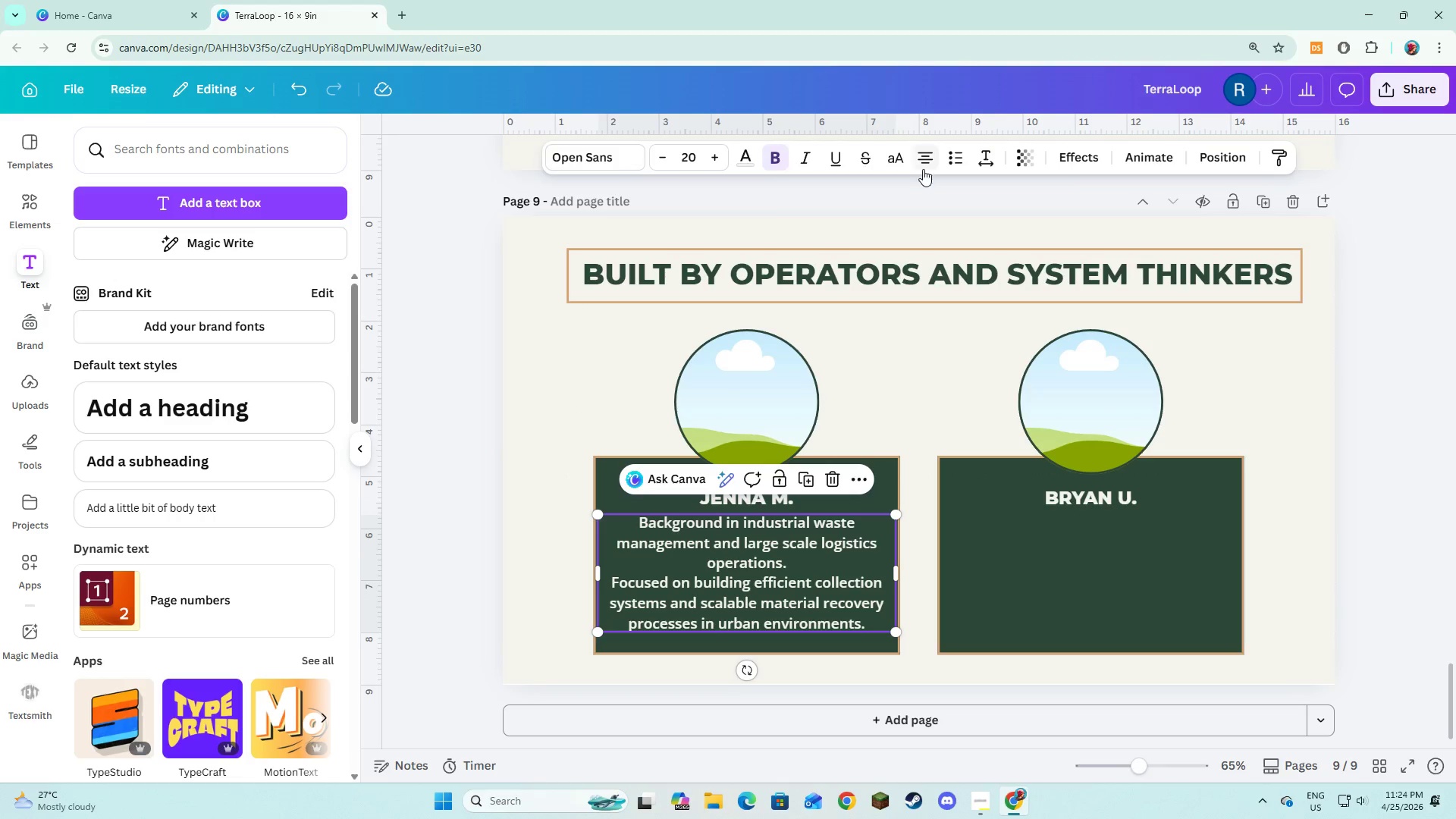 
double_click([923, 167])
 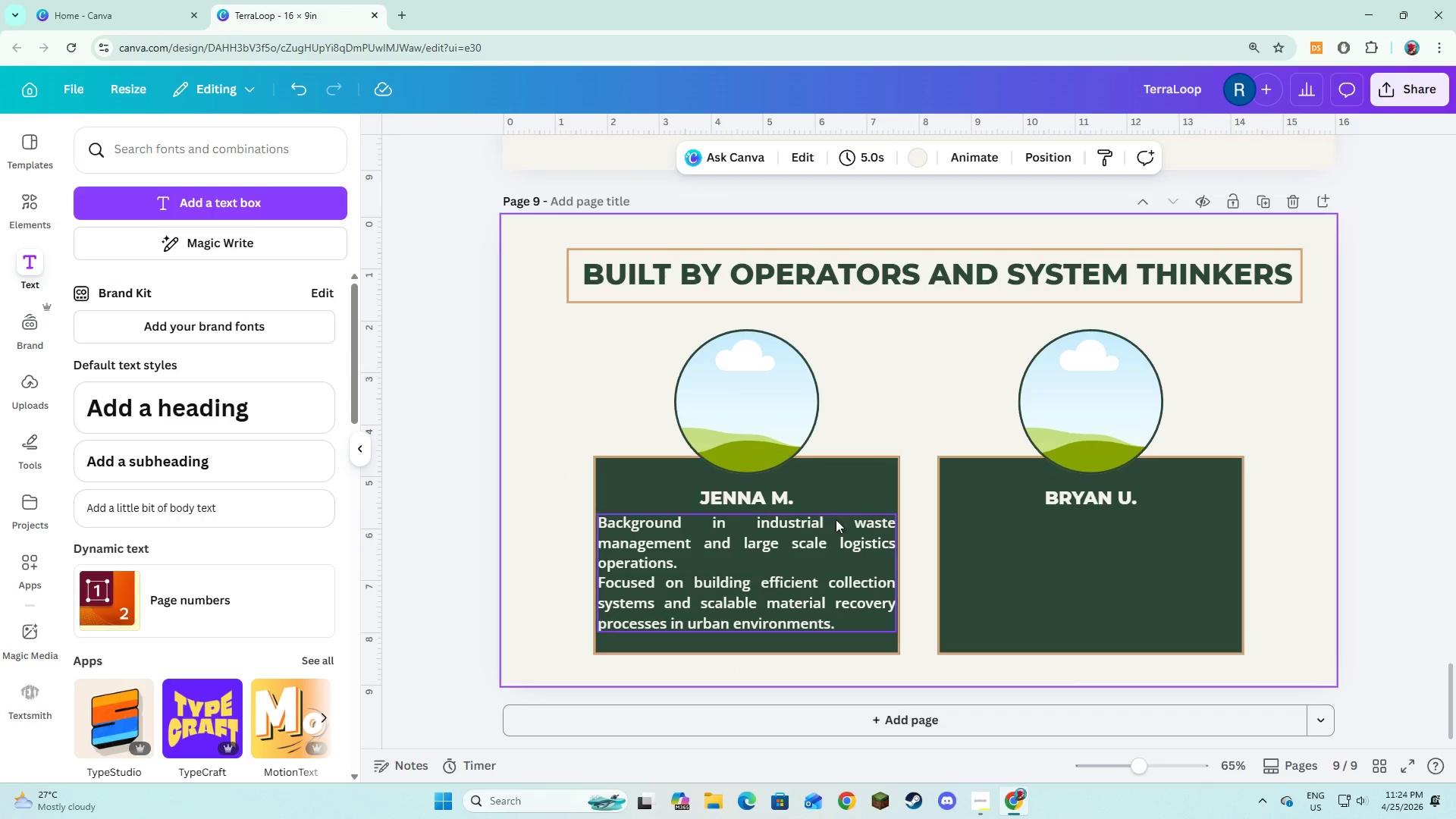 
double_click([828, 538])
 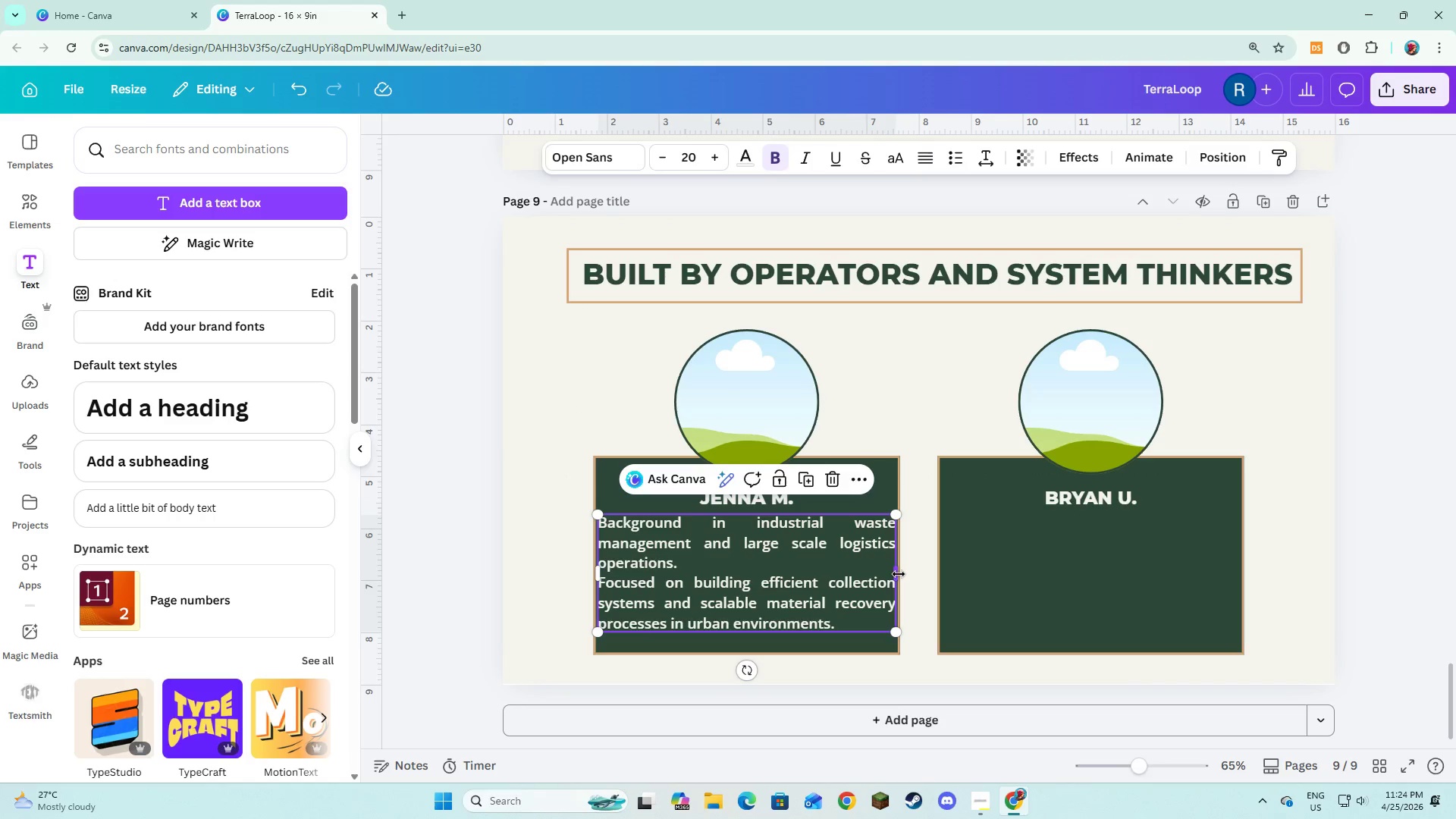 
left_click_drag(start_coordinate=[899, 574], to_coordinate=[875, 572])
 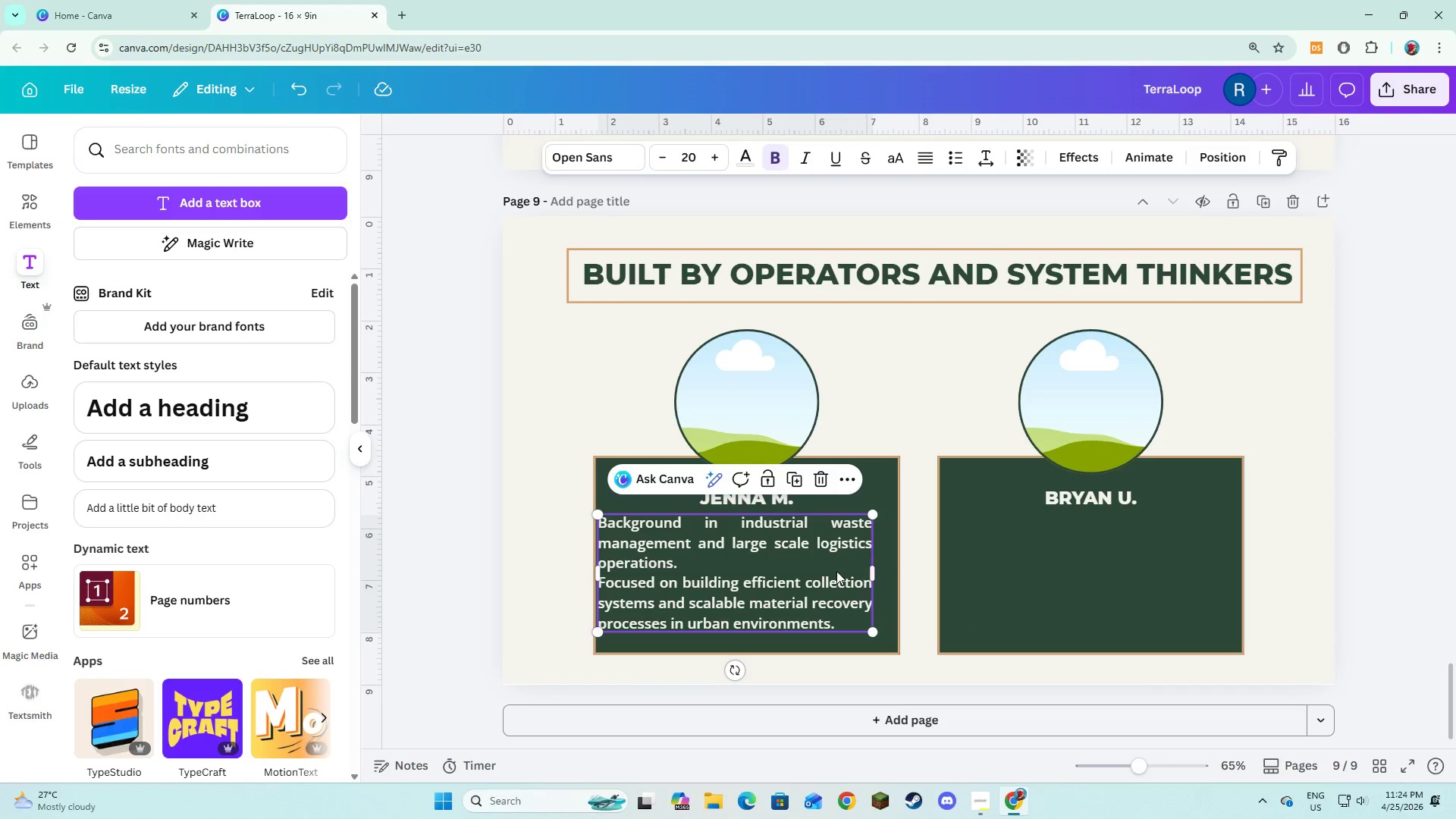 
left_click_drag(start_coordinate=[836, 571], to_coordinate=[849, 571])
 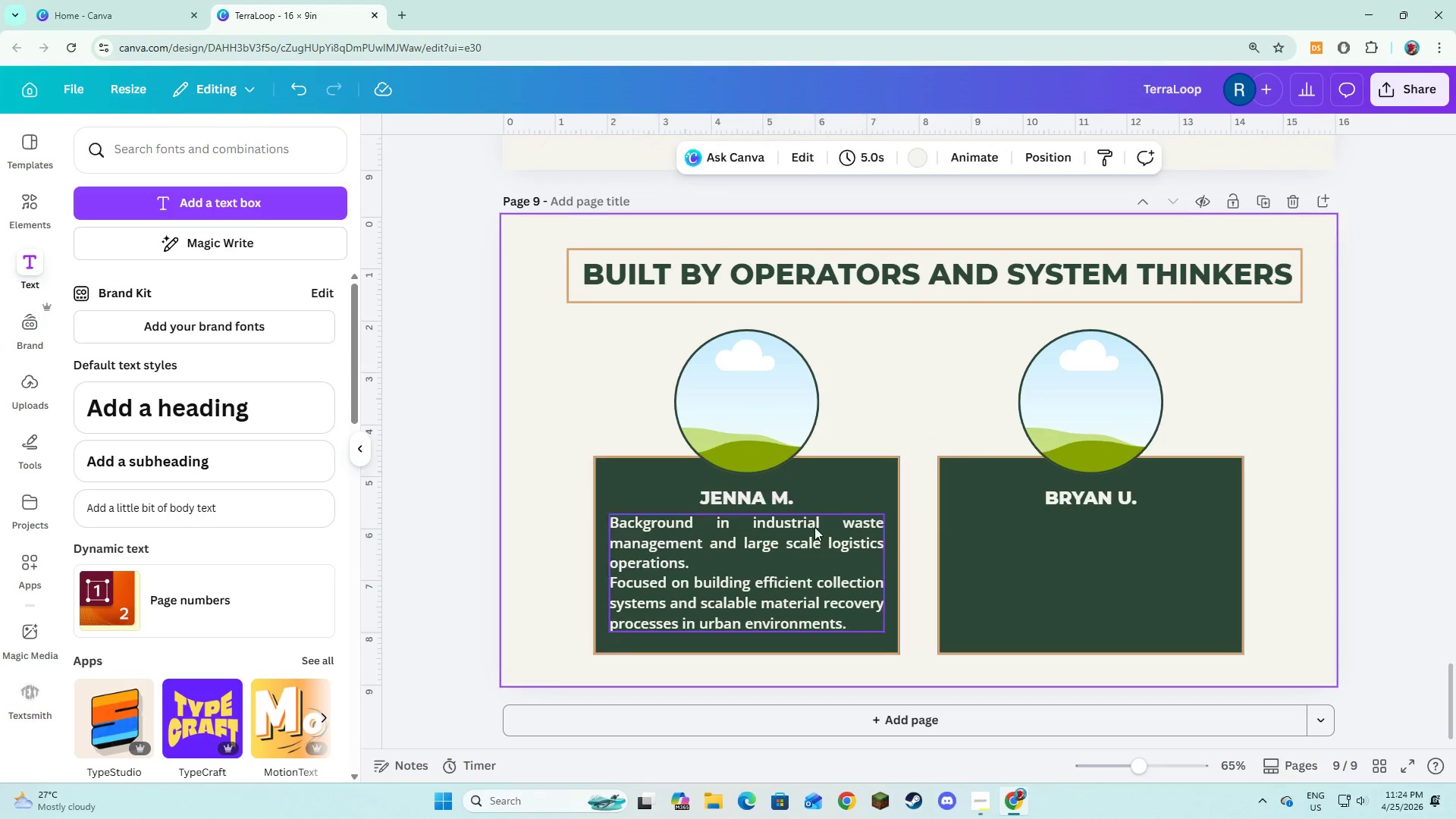 
double_click([811, 541])
 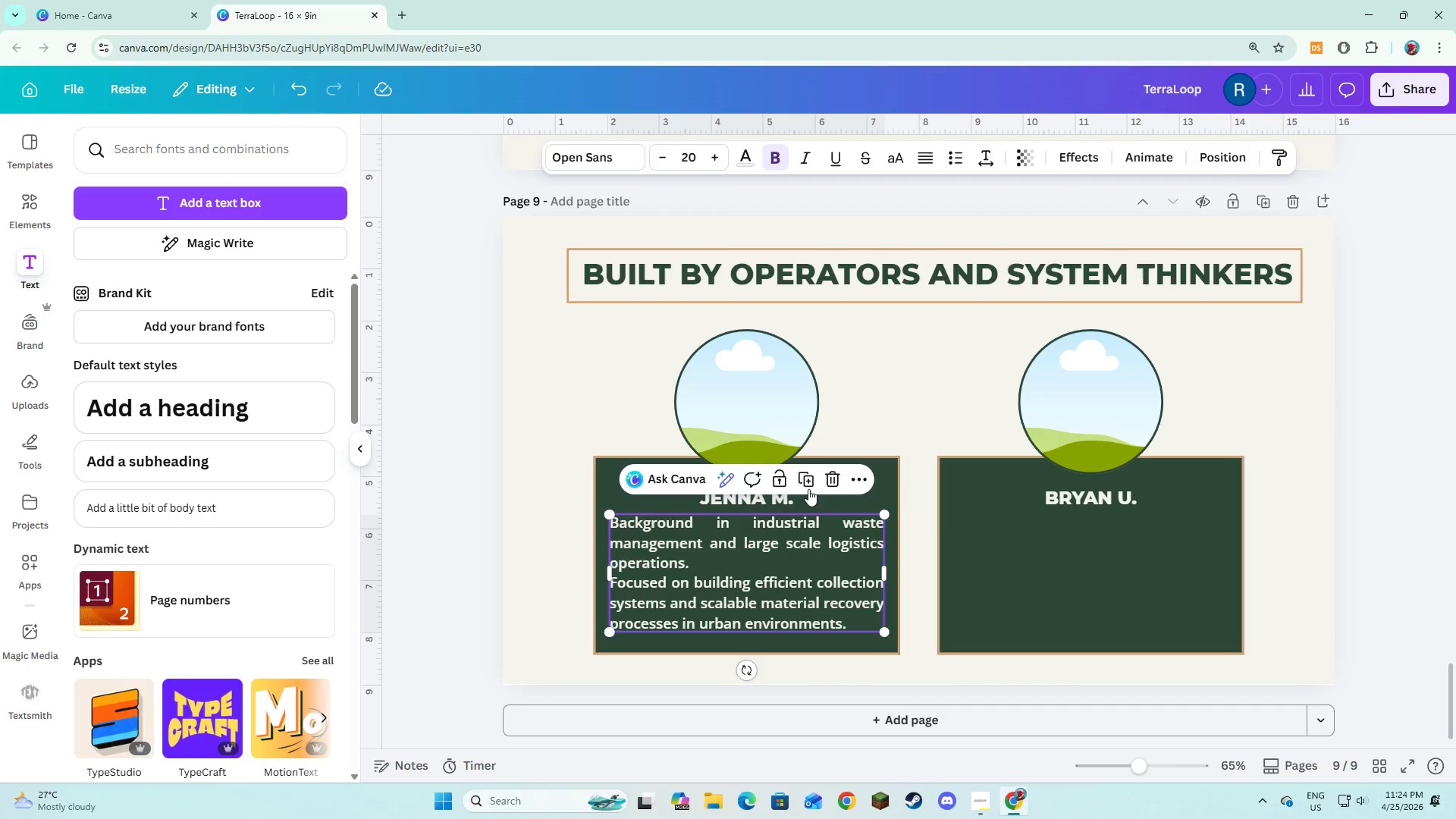 
left_click([808, 483])
 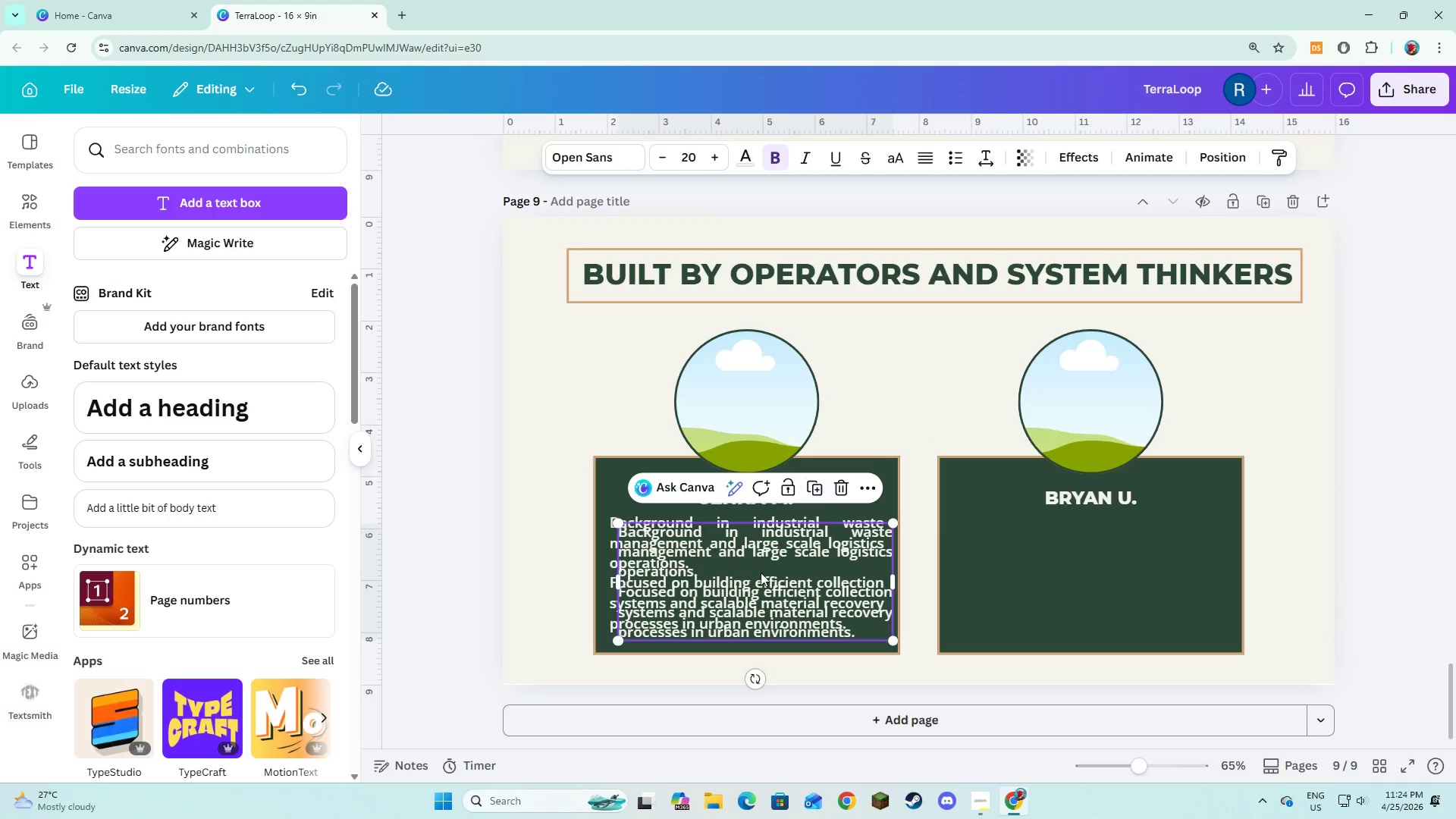 
left_click_drag(start_coordinate=[761, 573], to_coordinate=[1092, 566])
 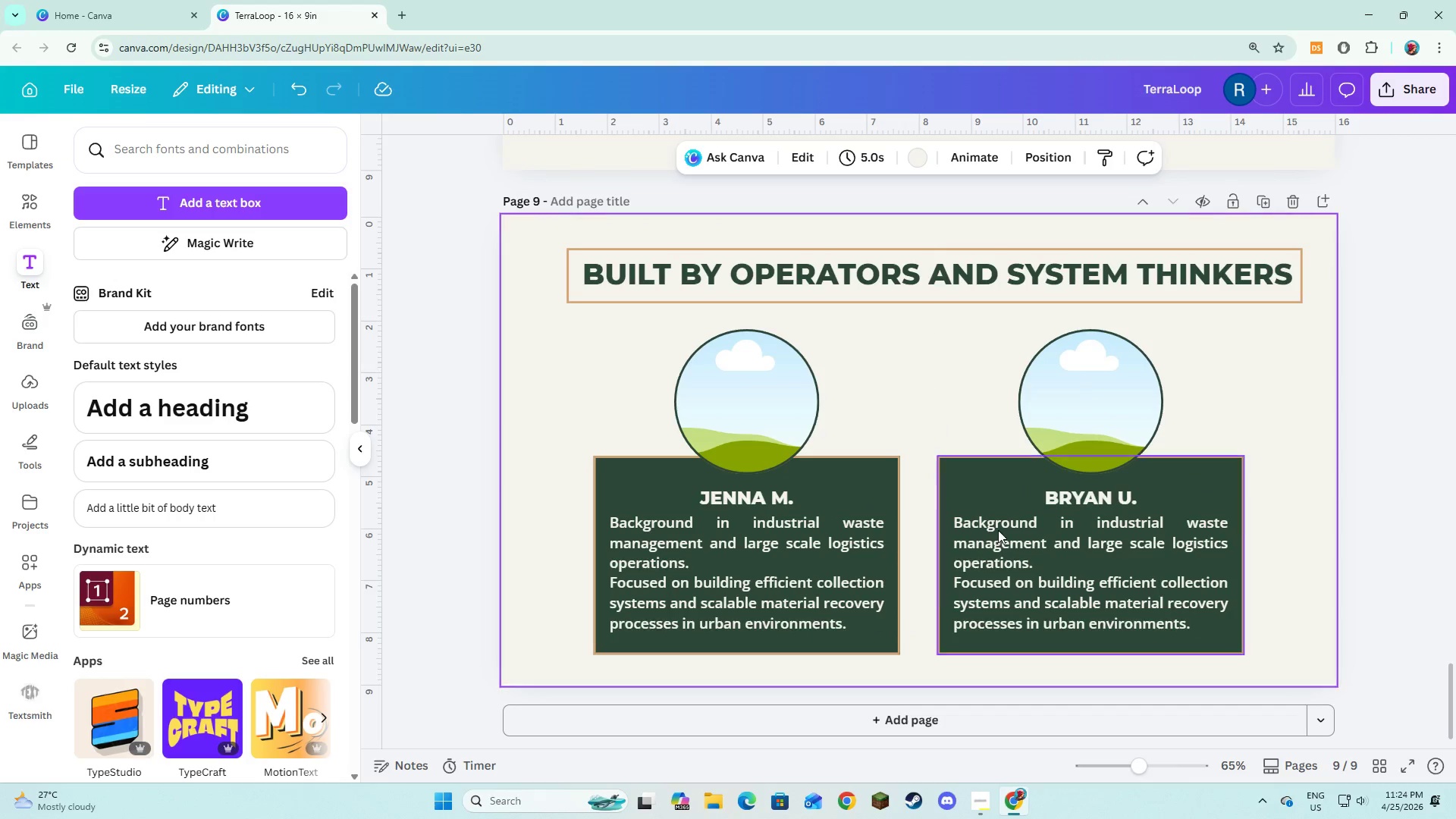 
double_click([1003, 546])
 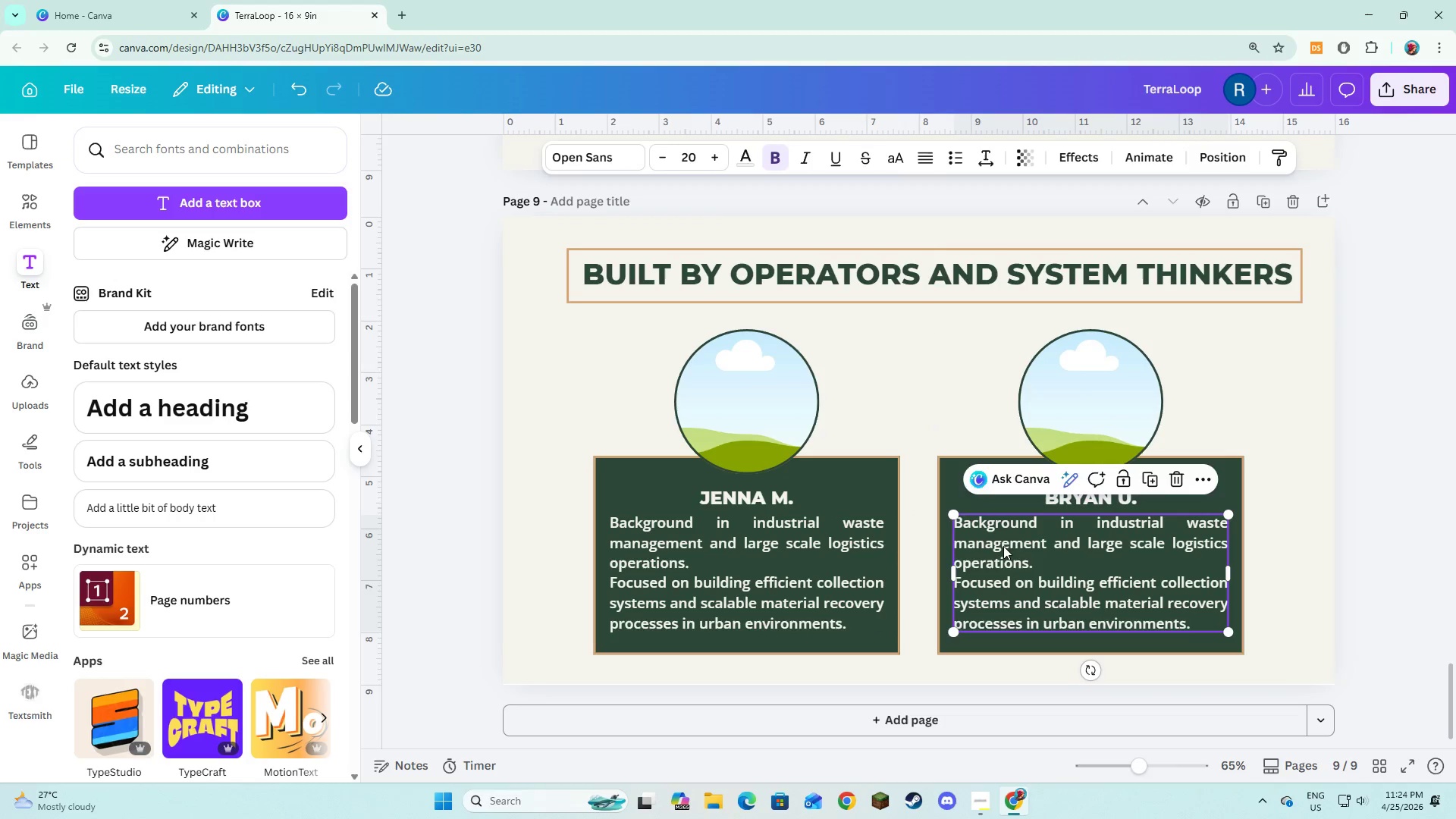 
triple_click([1003, 546])
 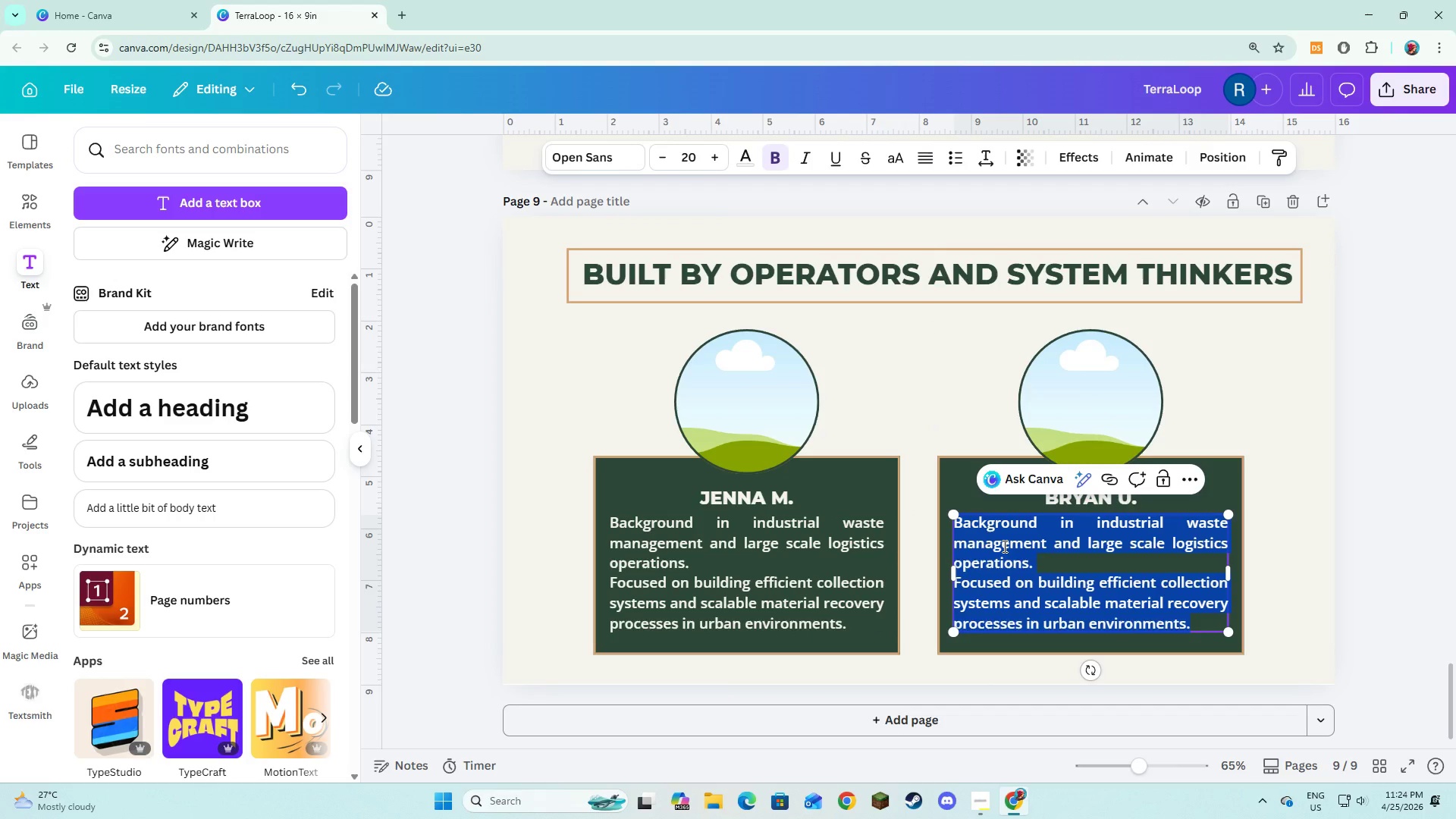 
left_click([671, 595])
 